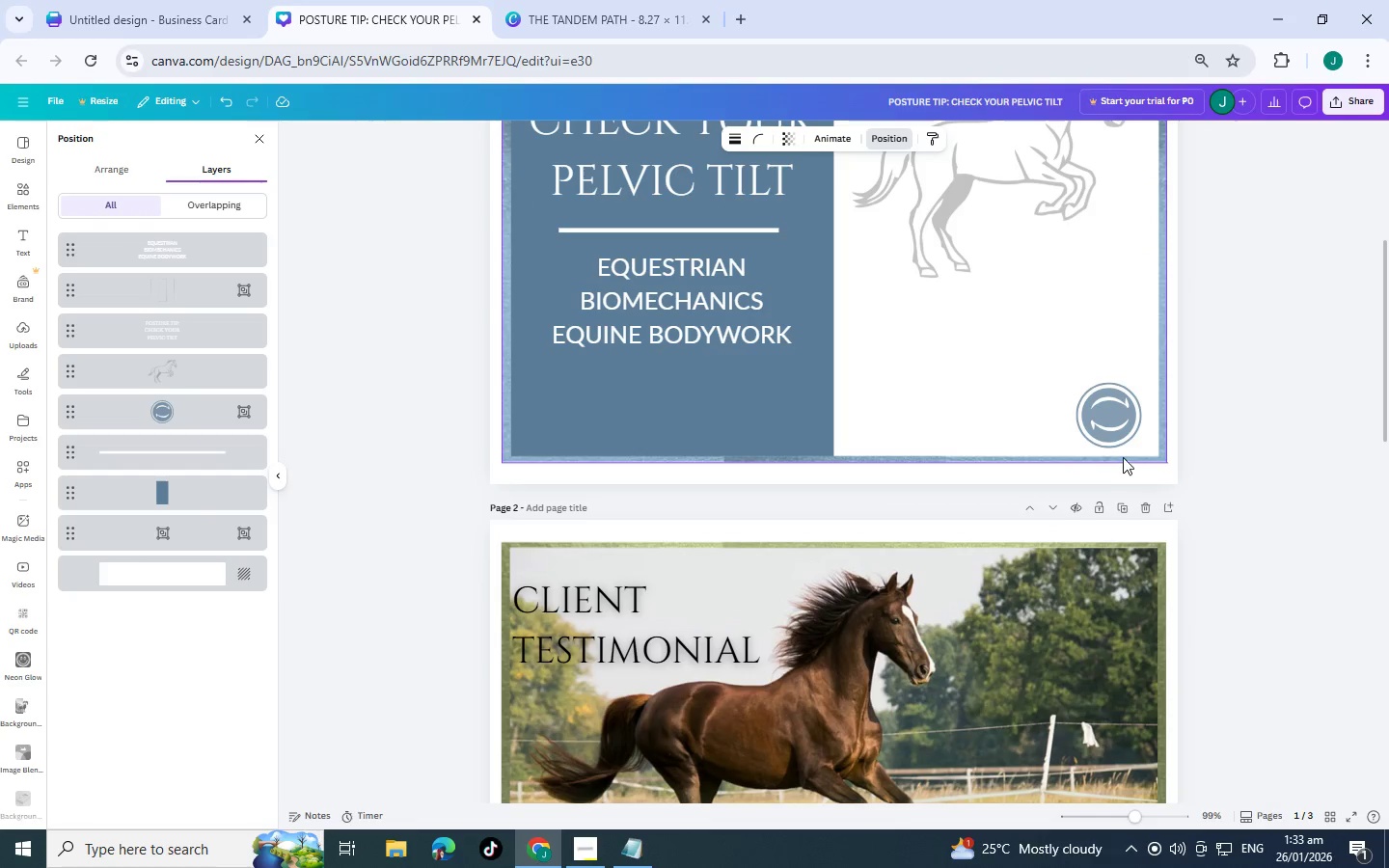 
left_click([1110, 428])
 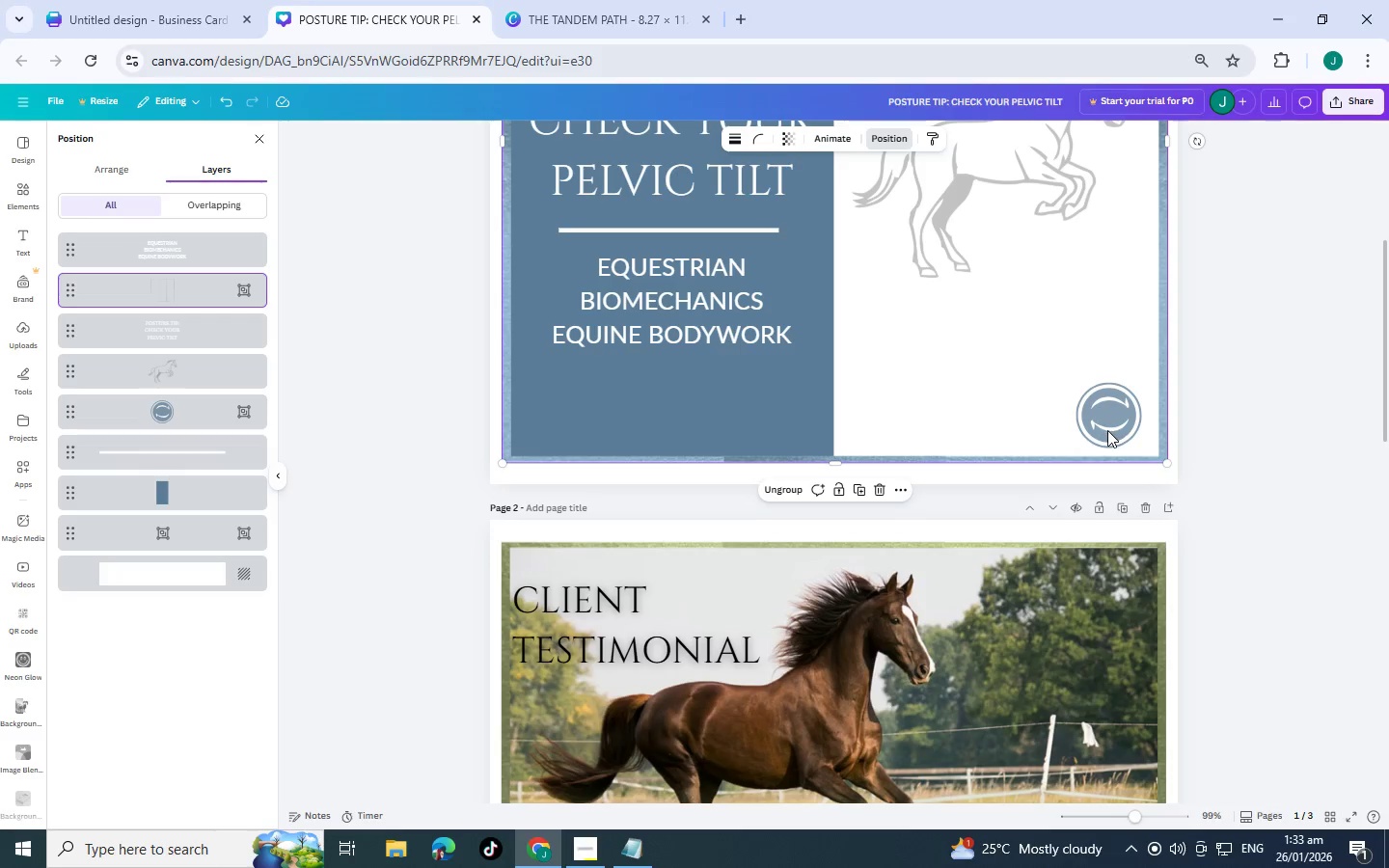 
scroll: coordinate [963, 370], scroll_direction: up, amount: 9.0
 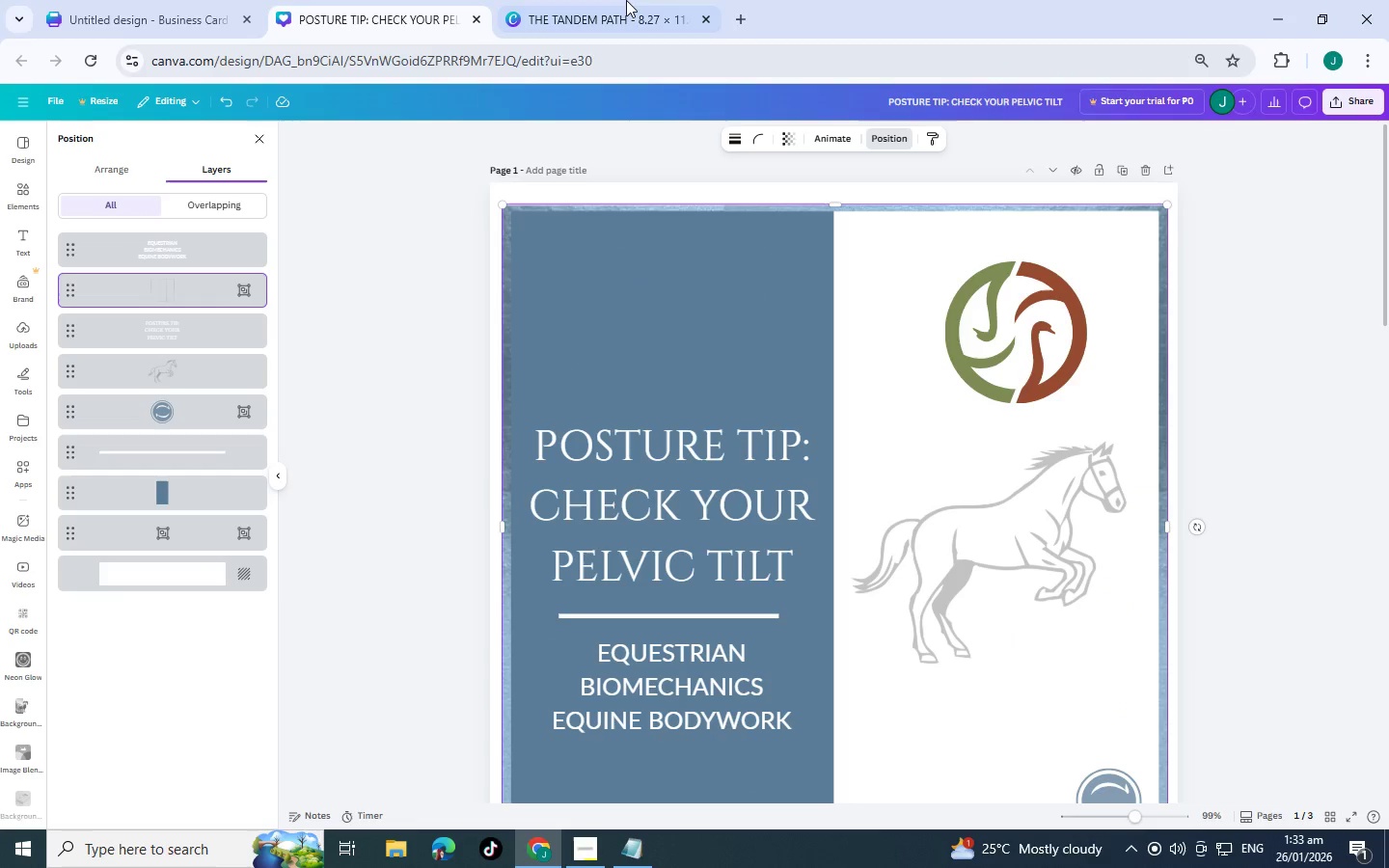 
left_click([626, 0])
 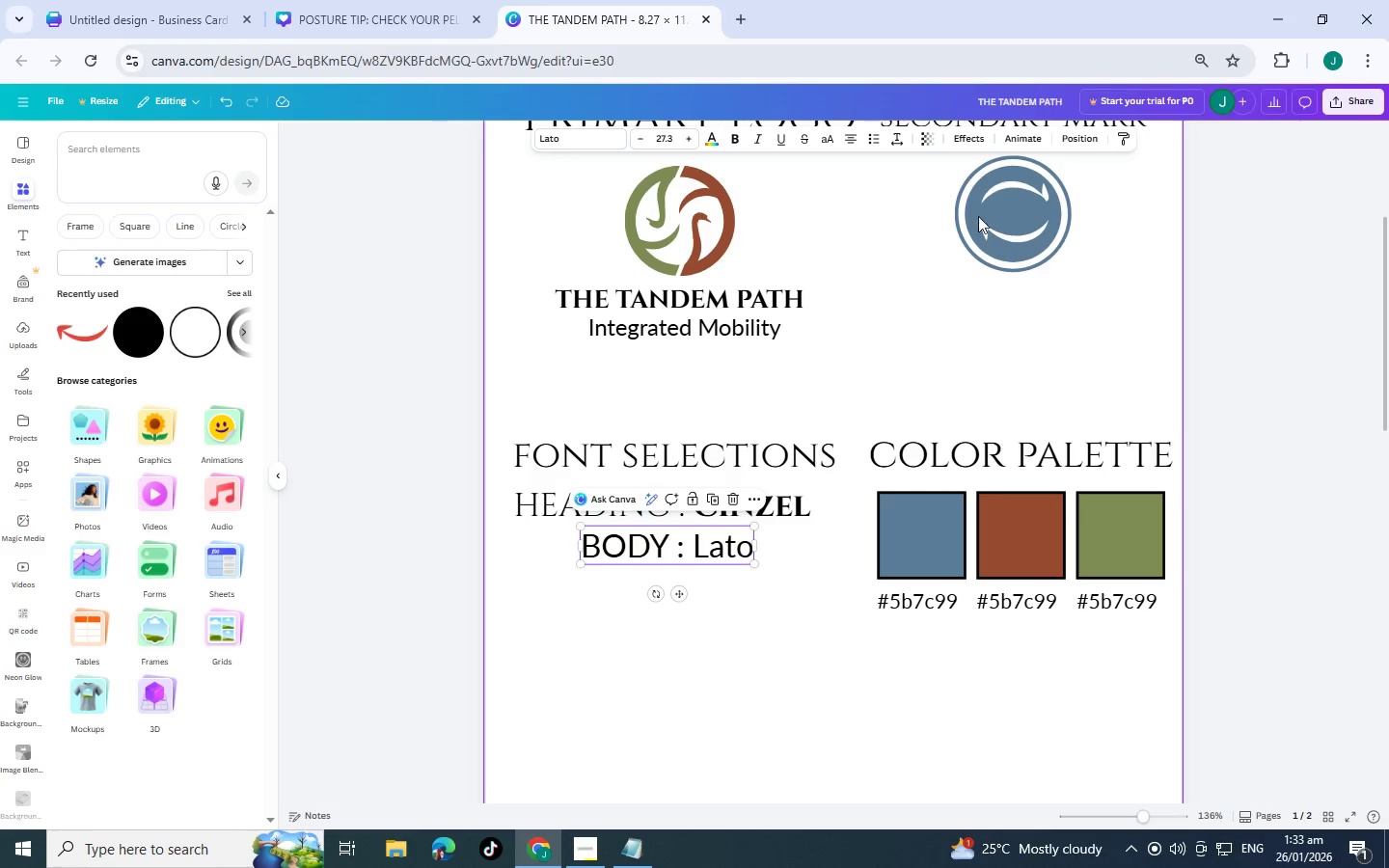 
left_click([1036, 222])
 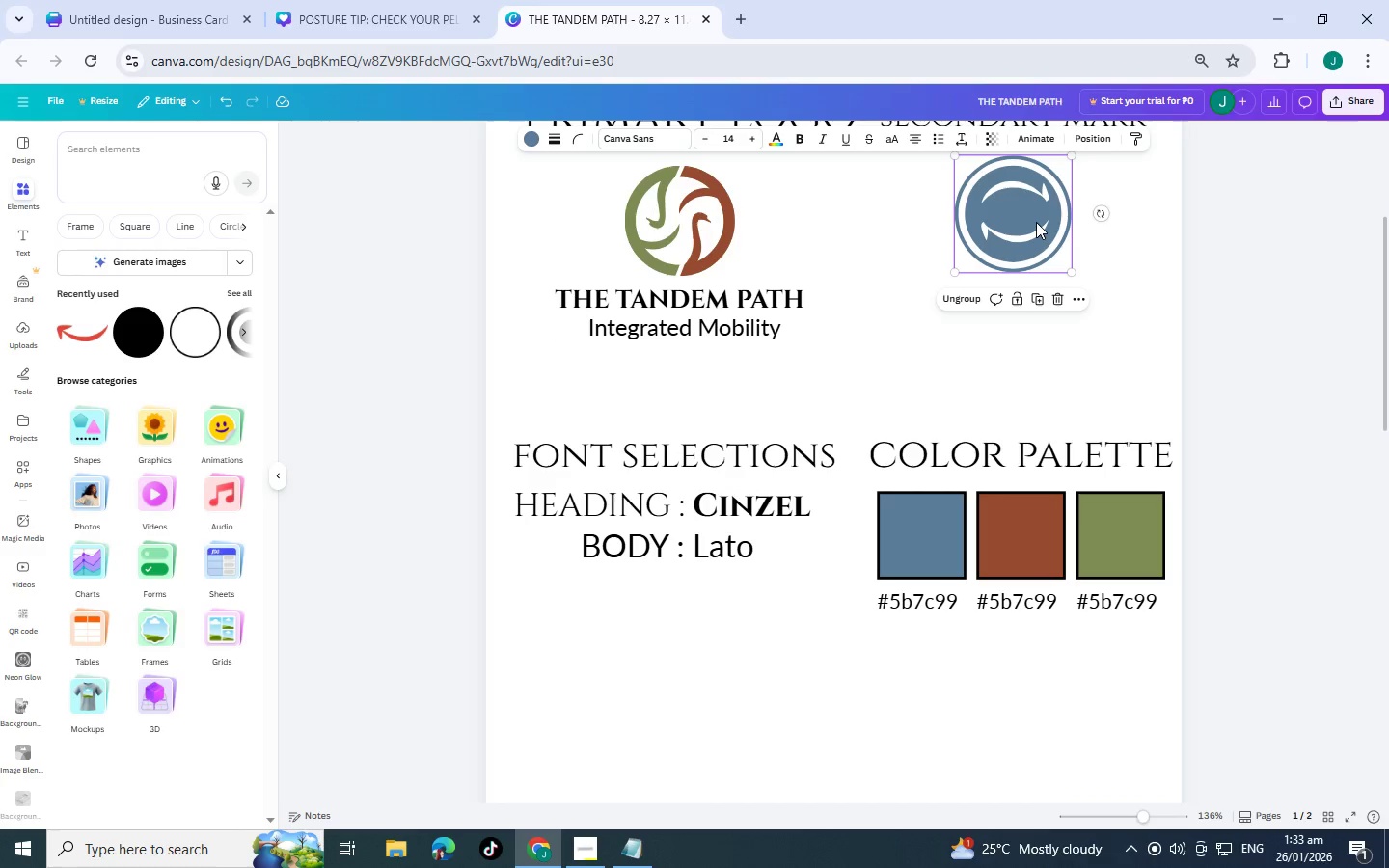 
key(Control+C)
 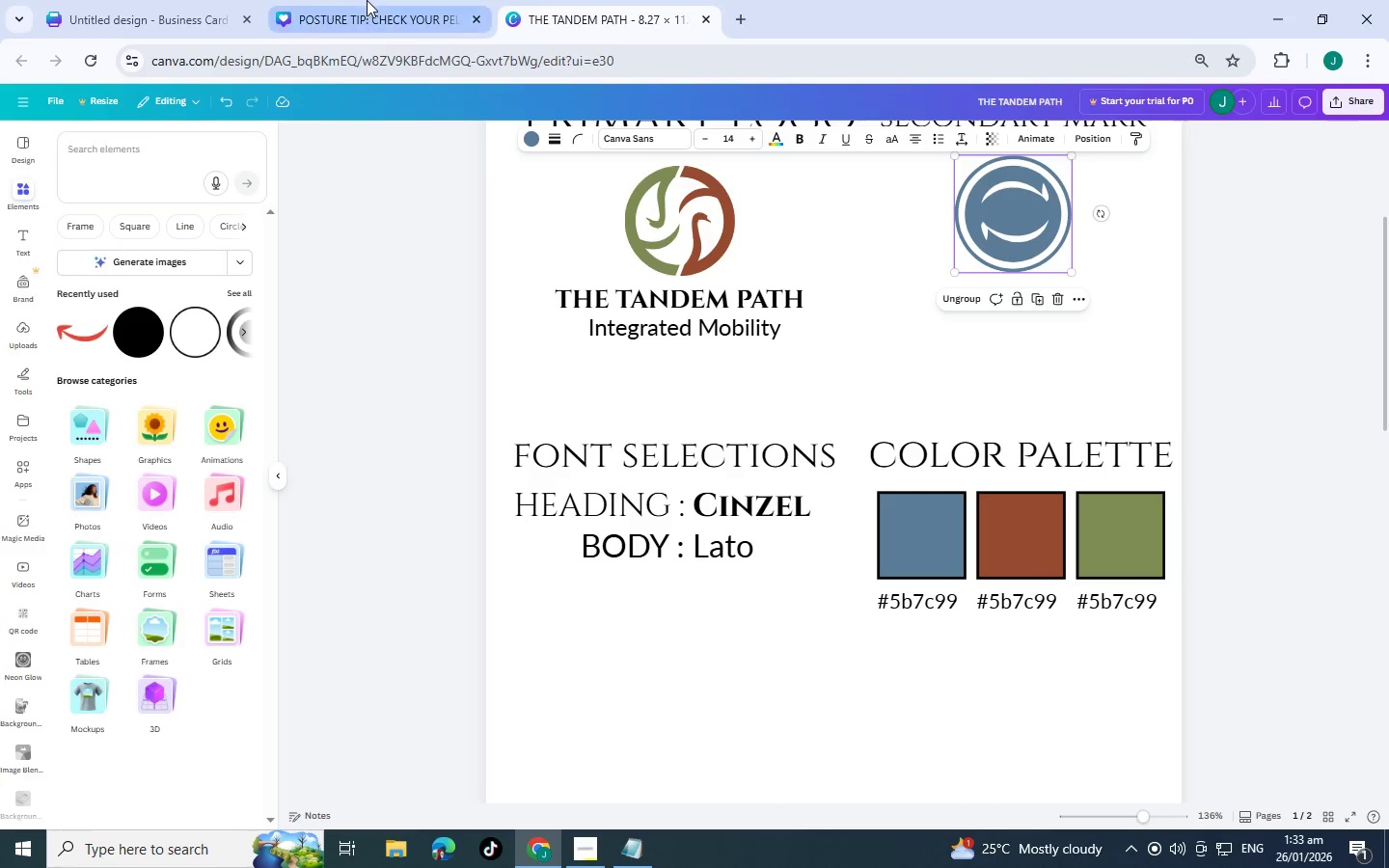 
left_click([367, 0])
 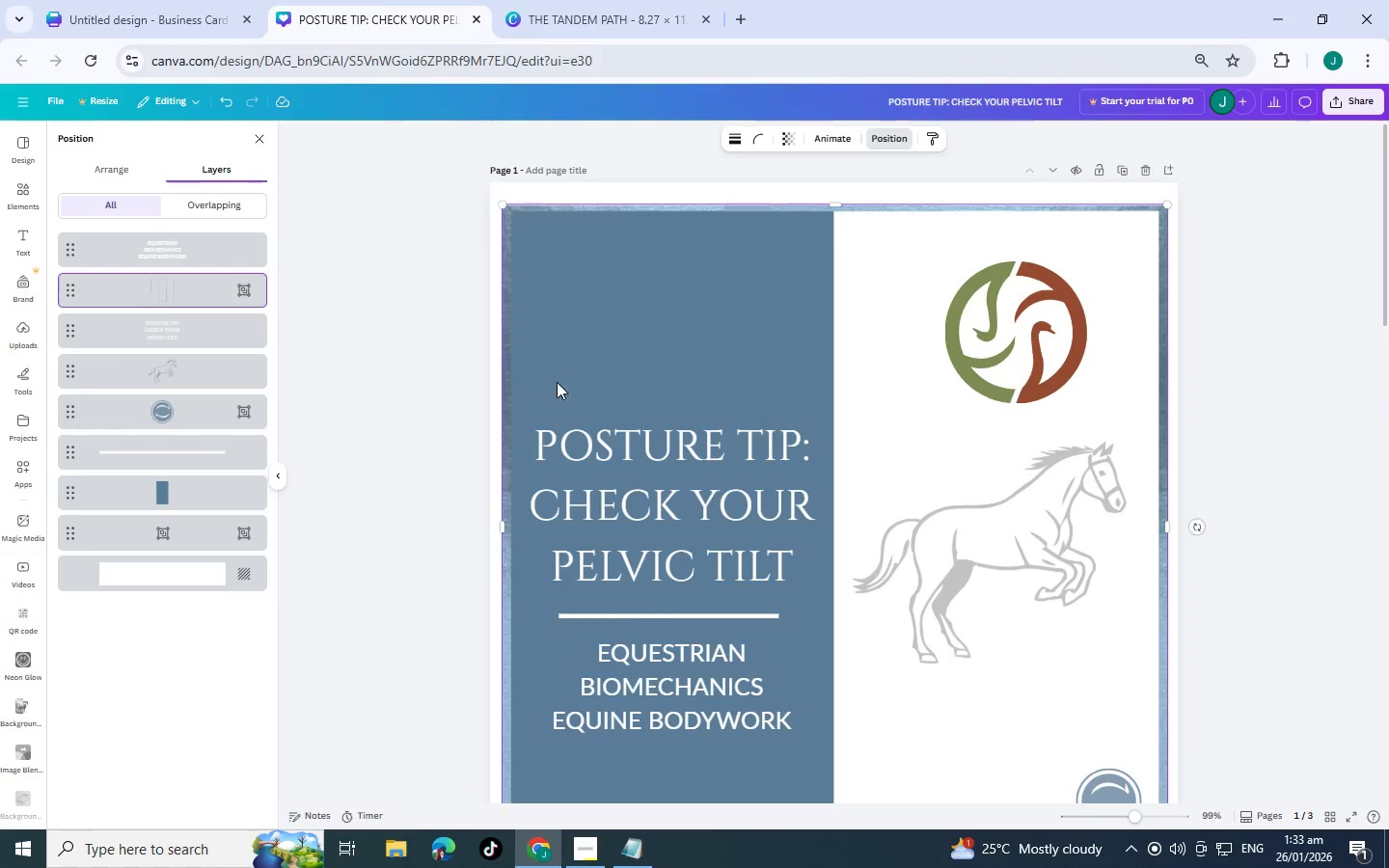 
scroll: coordinate [911, 533], scroll_direction: down, amount: 12.0
 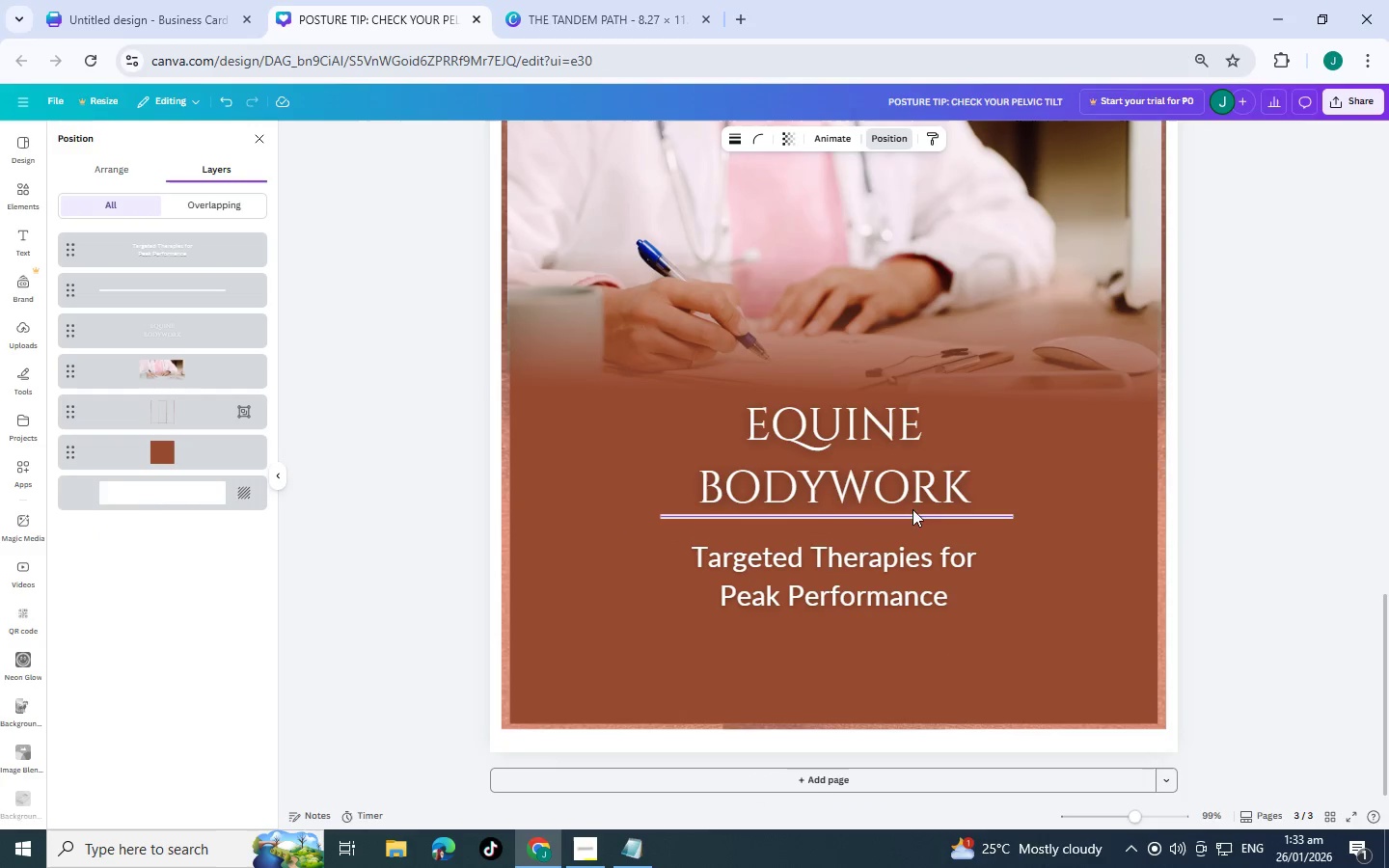 
key(Control+V)
 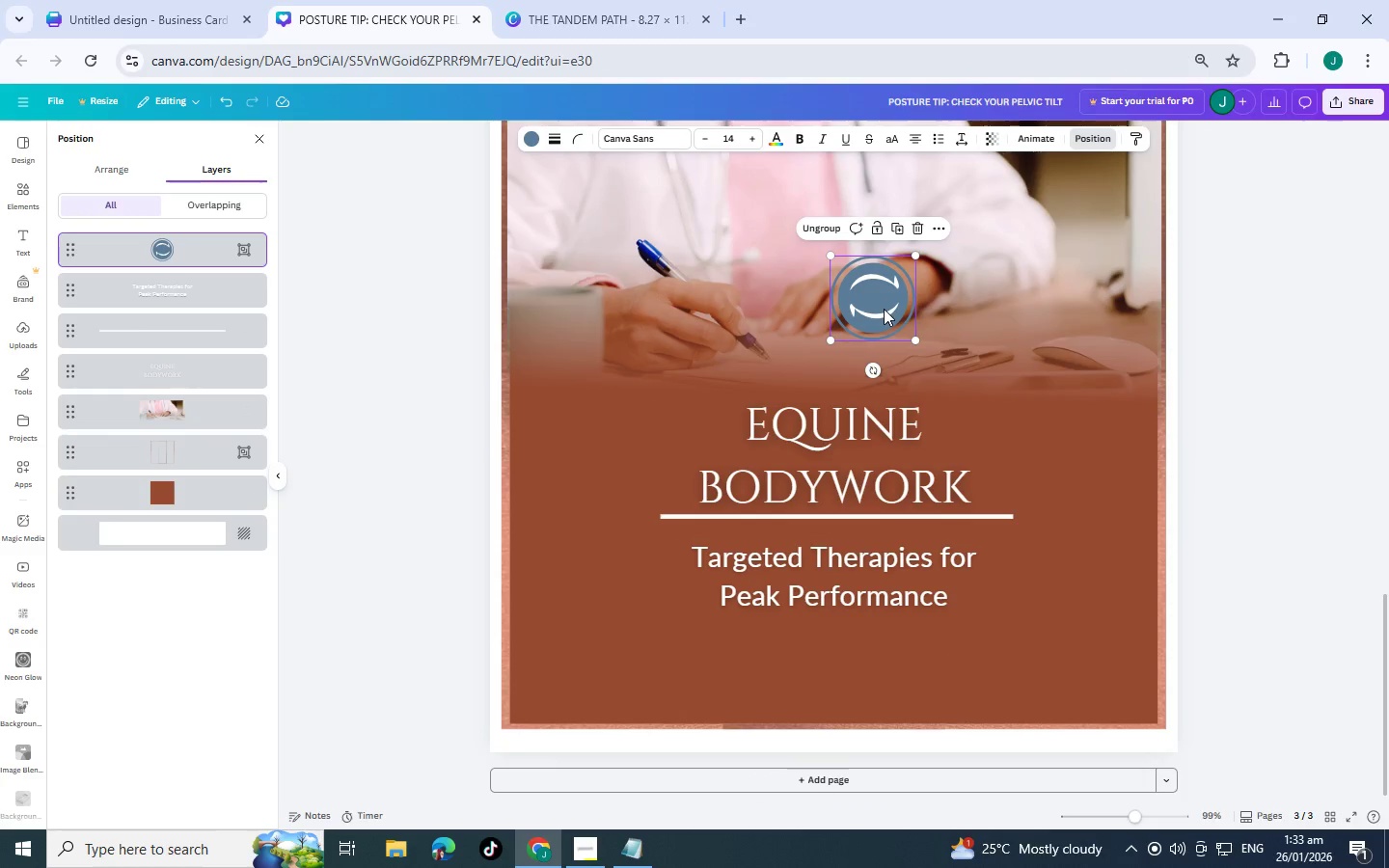 
left_click_drag(start_coordinate=[884, 308], to_coordinate=[1110, 674])
 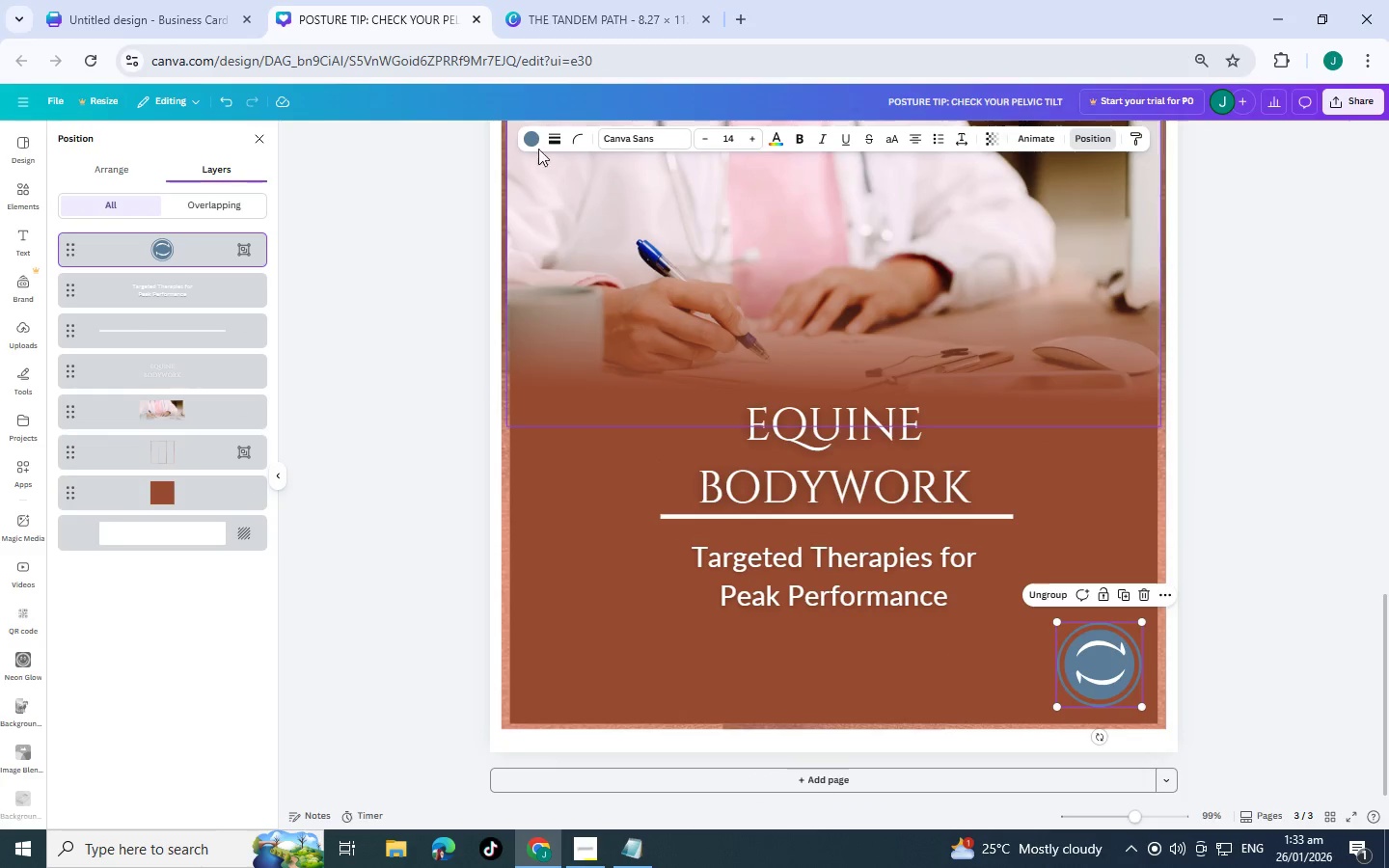 
left_click([533, 137])
 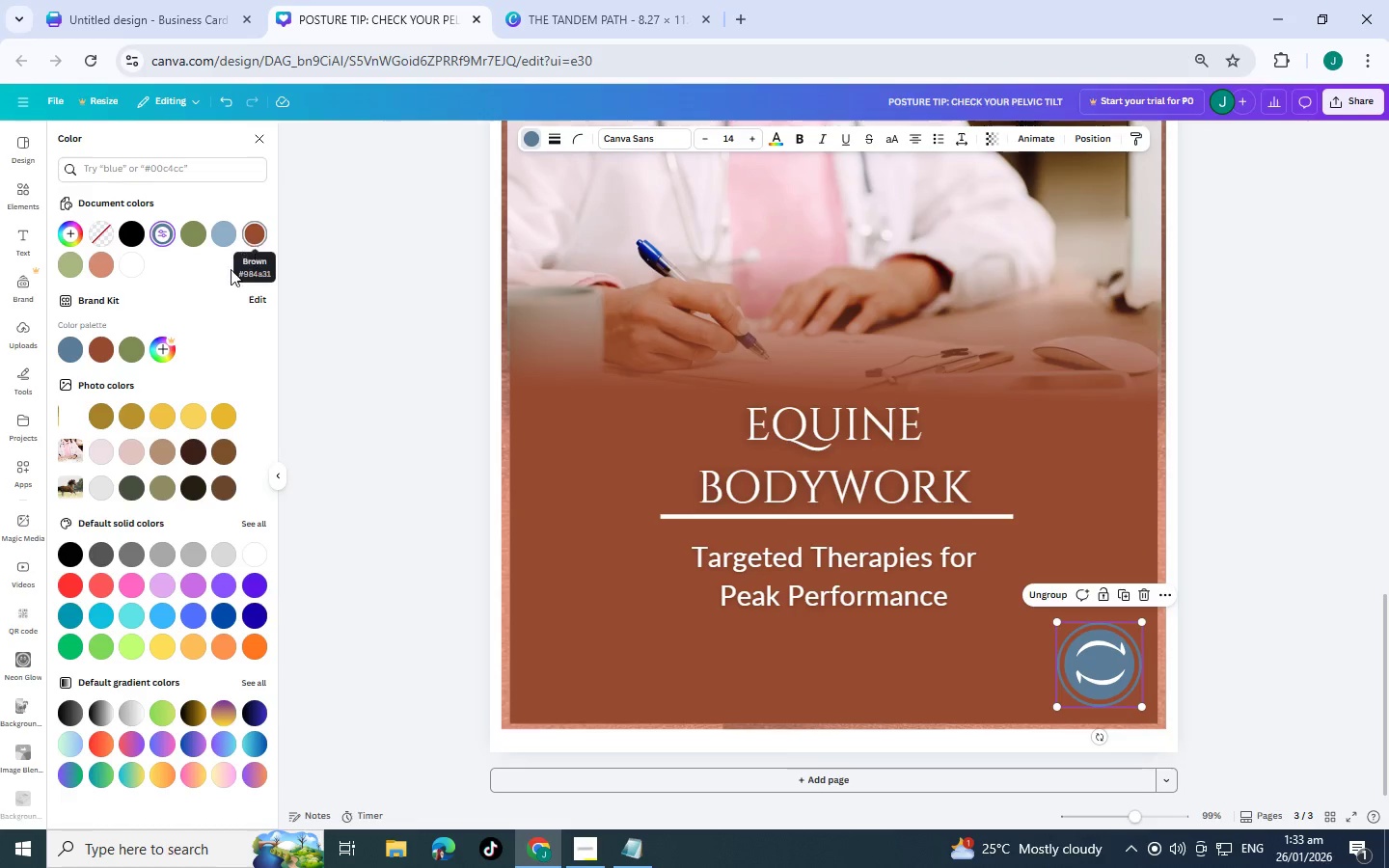 
left_click([104, 348])
 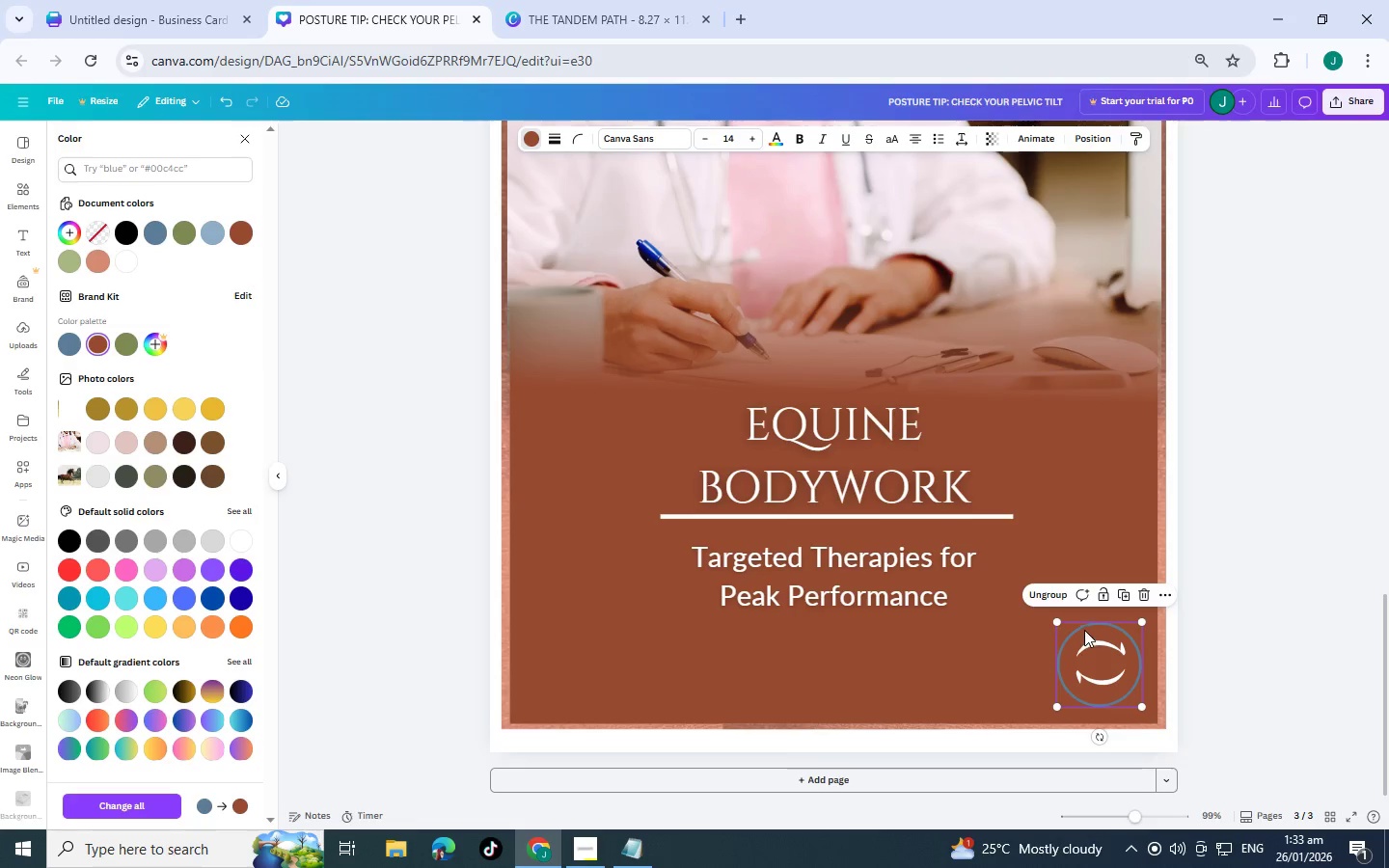 
left_click([1083, 625])
 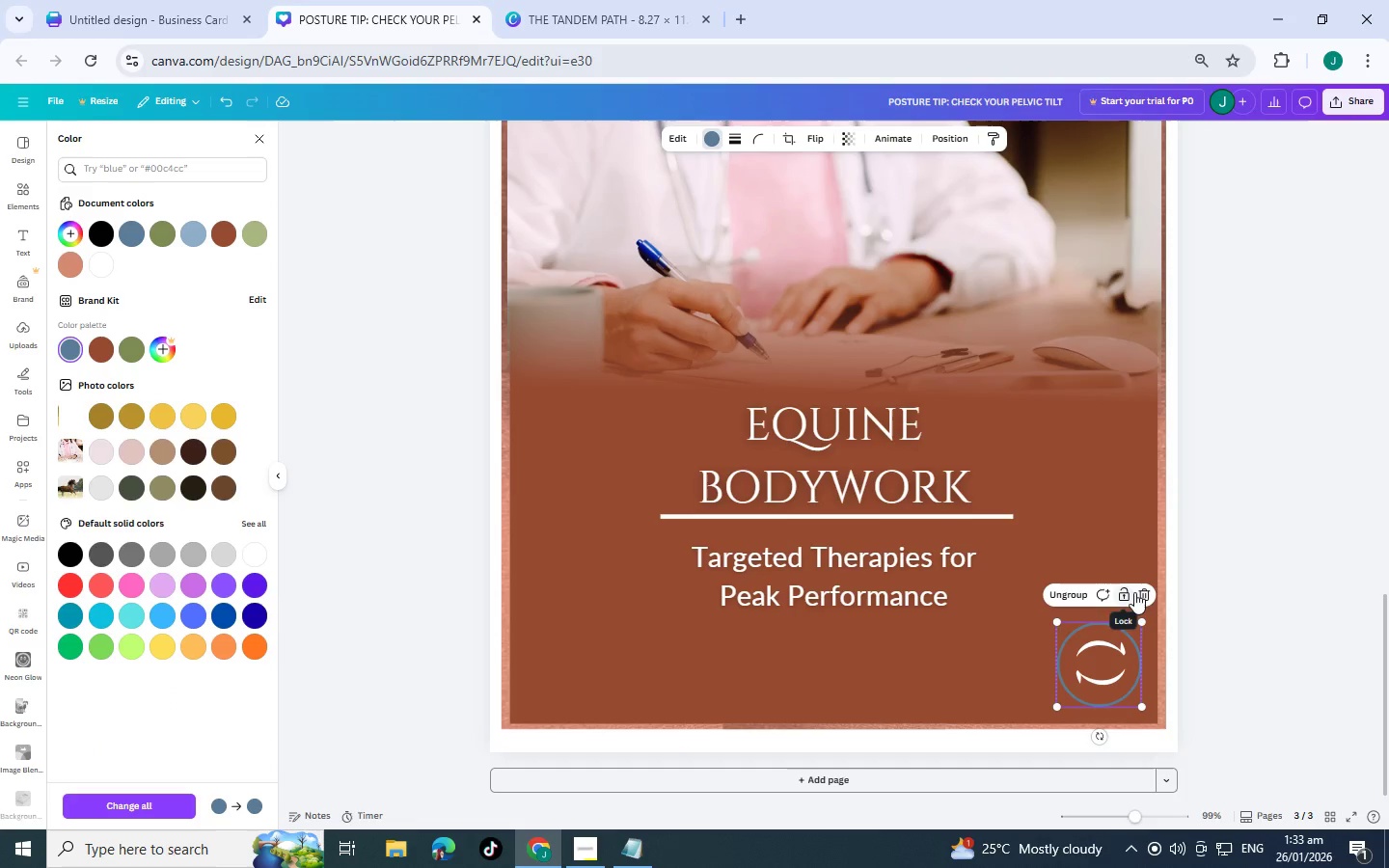 
key(Control+Z)
 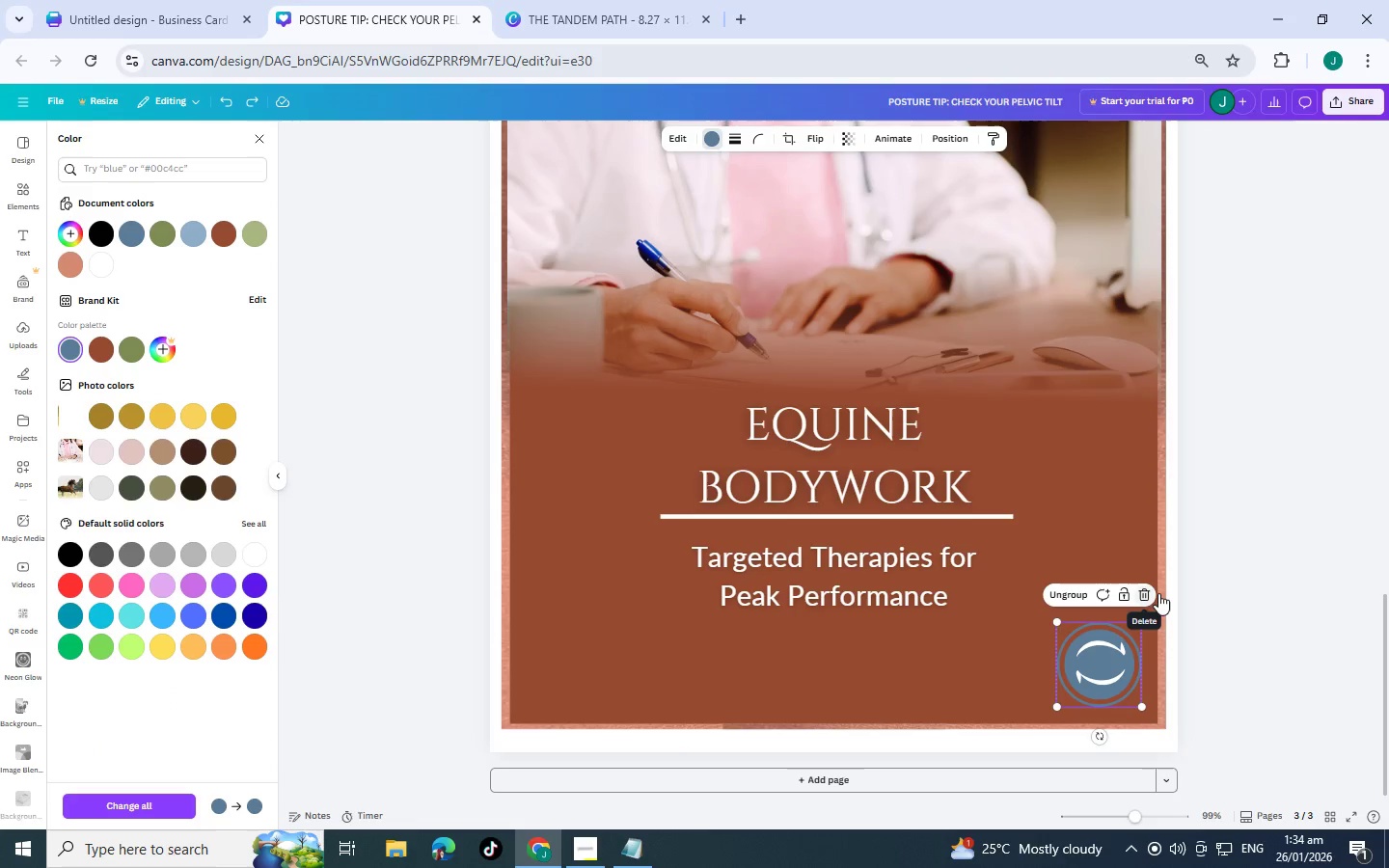 
left_click([1284, 601])
 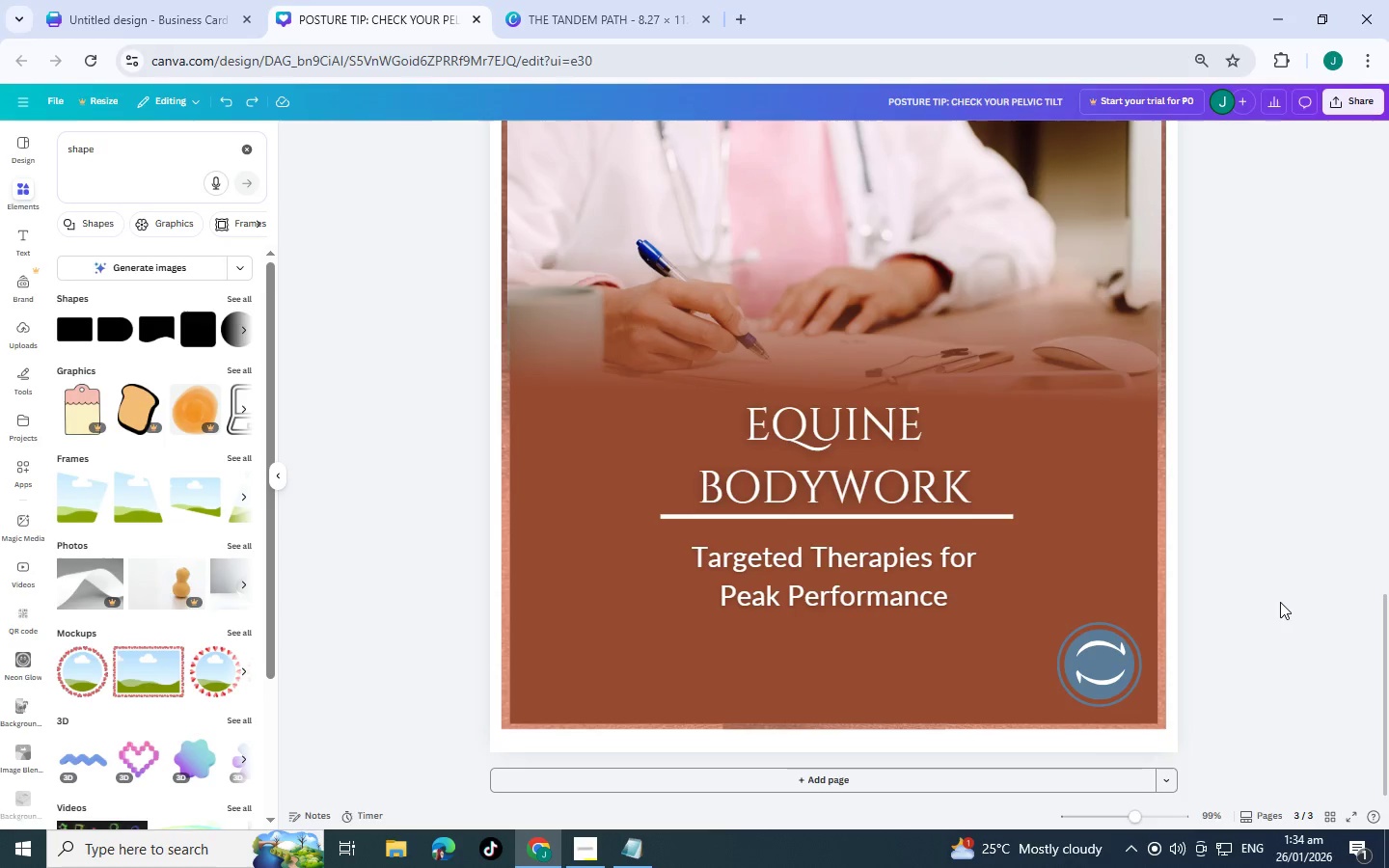 
scroll: coordinate [1249, 640], scroll_direction: none, amount: 0.0
 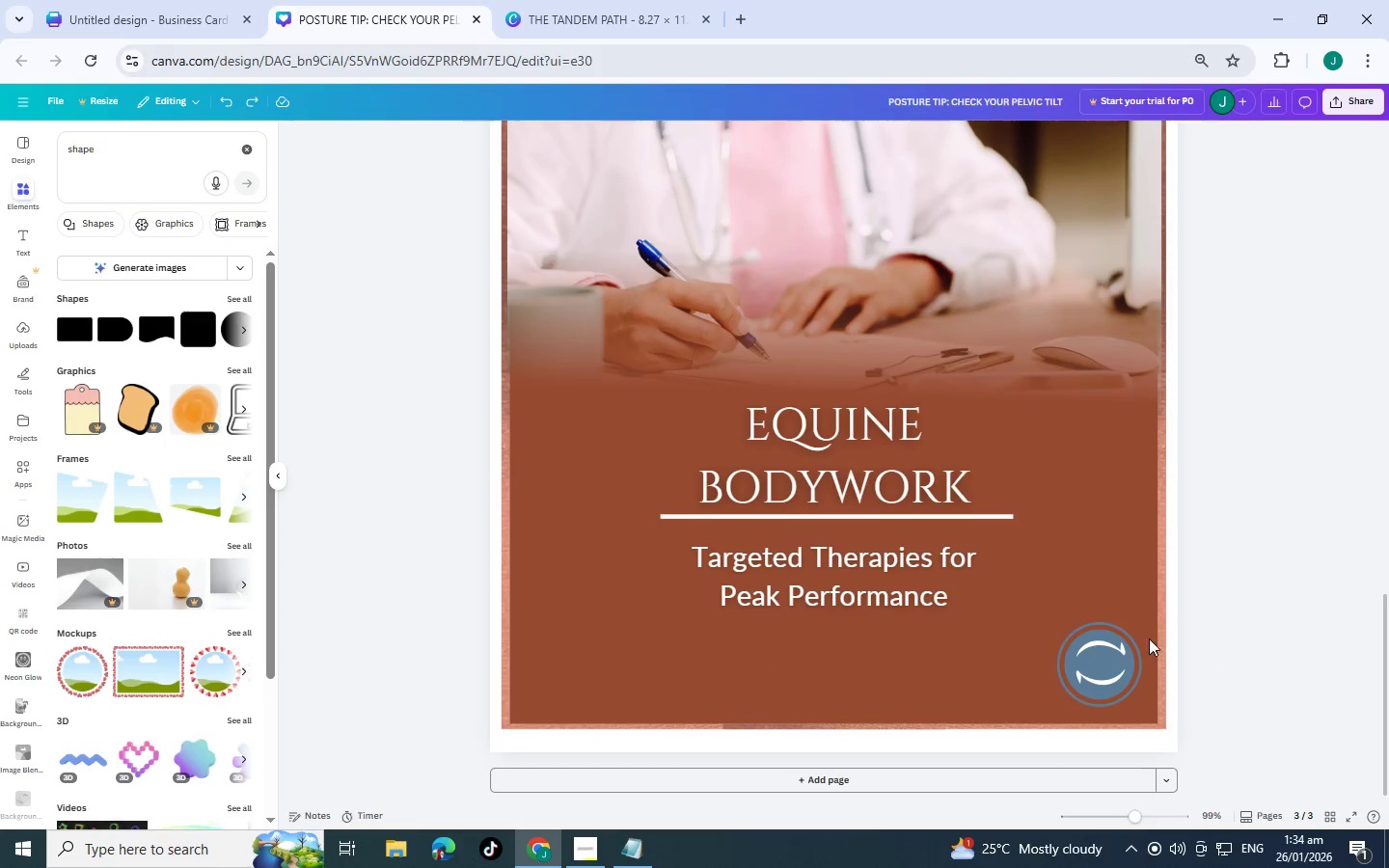 
left_click([1102, 649])
 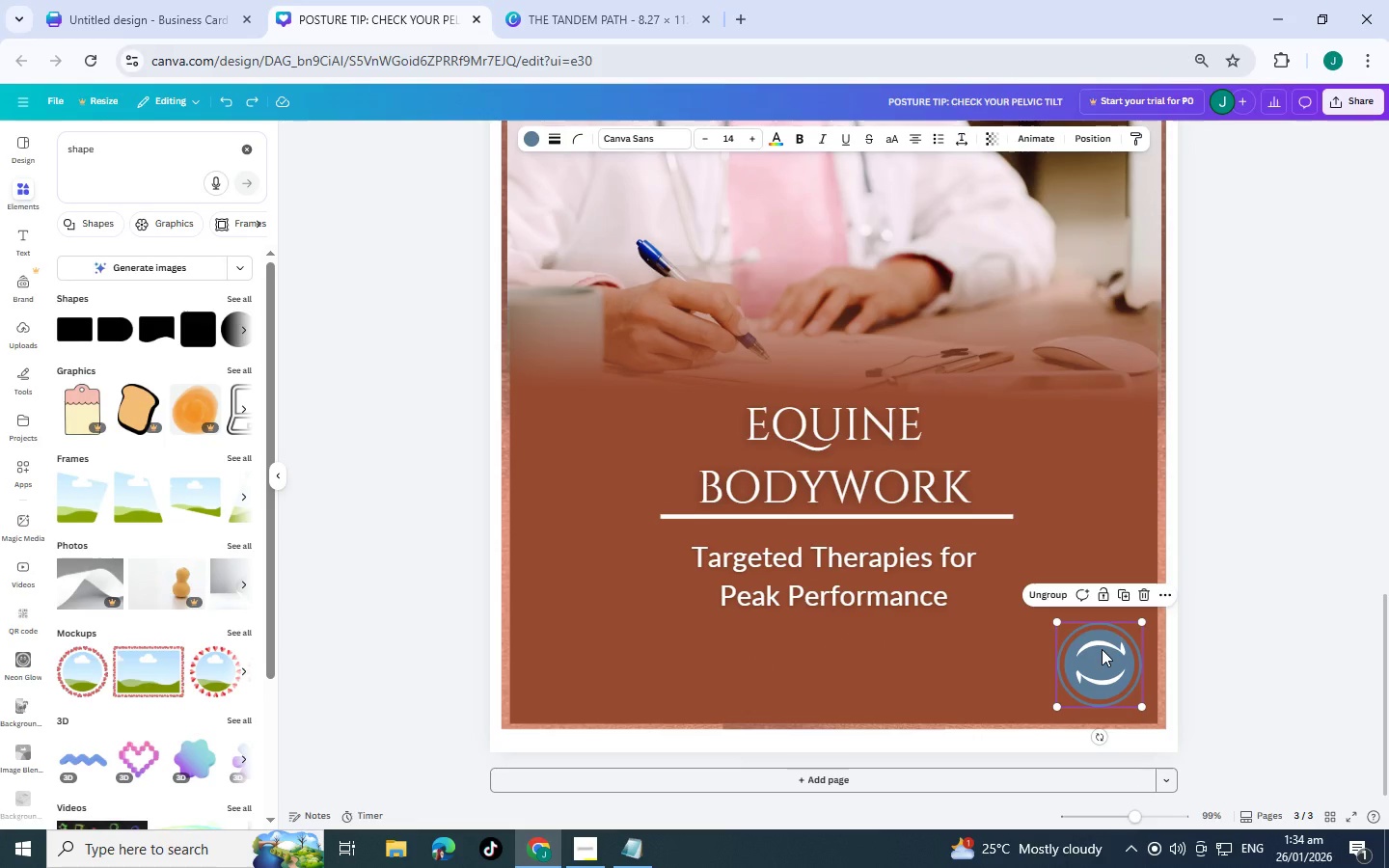 
left_click_drag(start_coordinate=[1102, 649], to_coordinate=[1103, 638])
 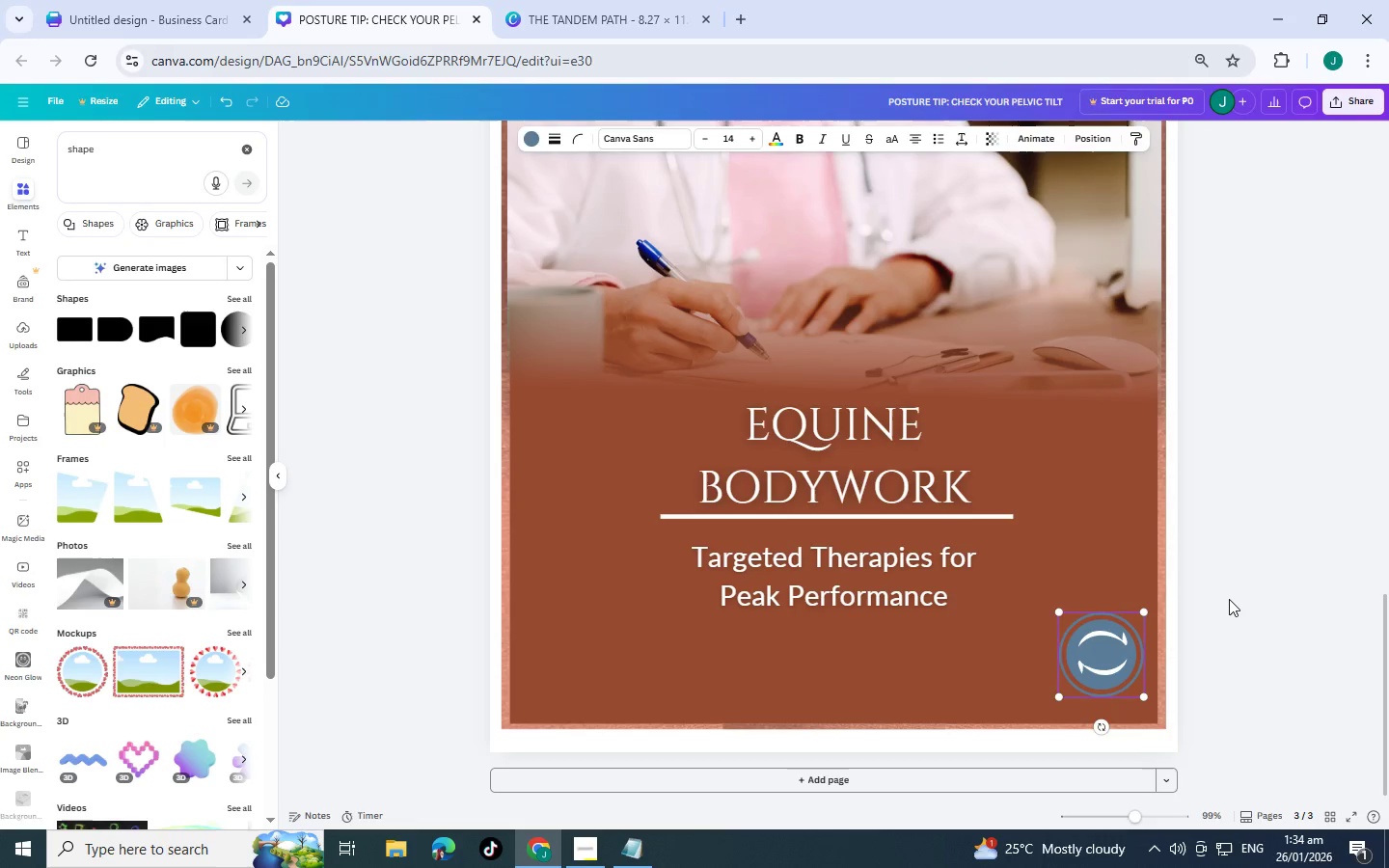 
scroll: coordinate [1126, 199], scroll_direction: up, amount: 2.0
 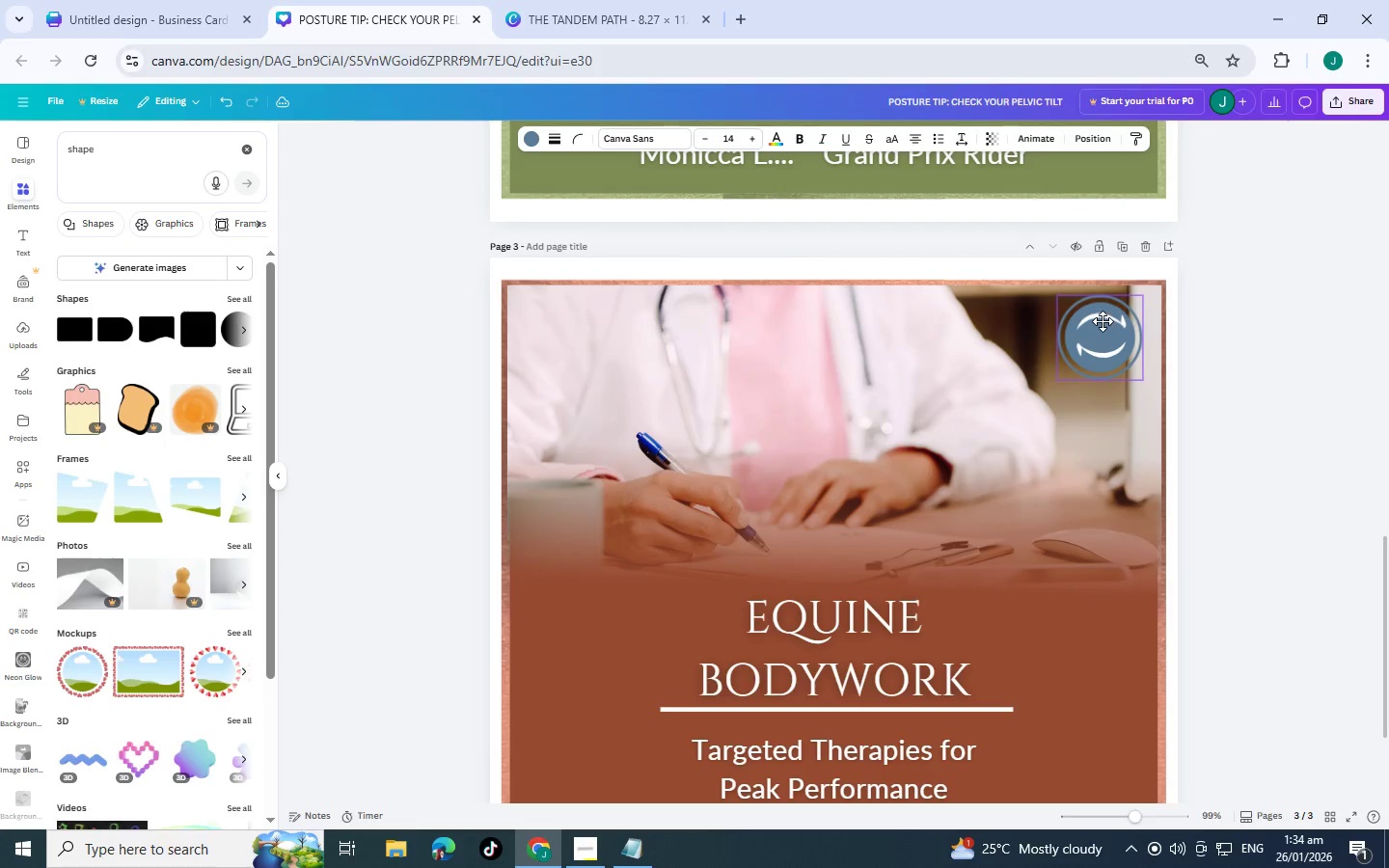 
scroll: coordinate [1096, 483], scroll_direction: down, amount: 6.0
 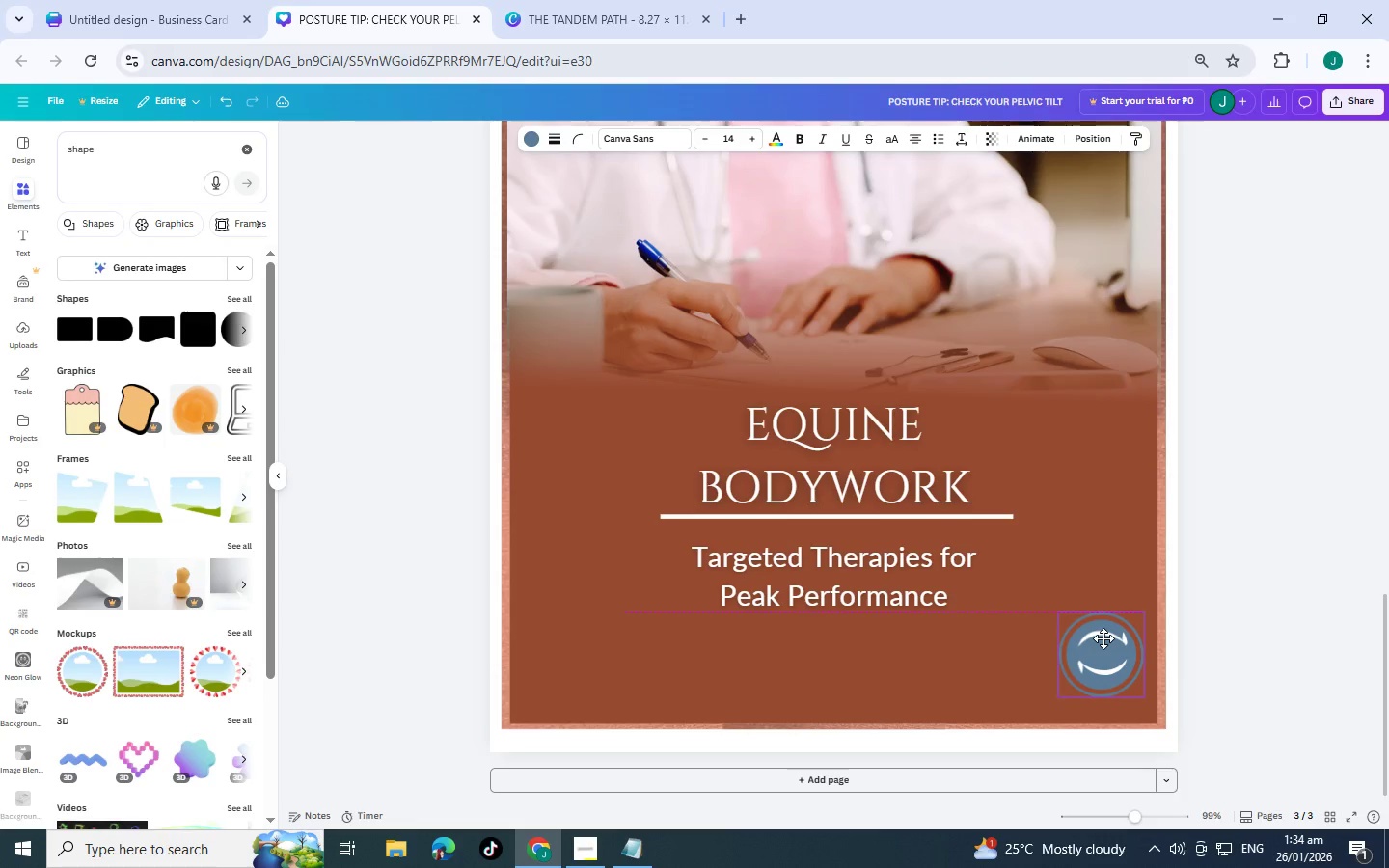 
left_click([1229, 599])
 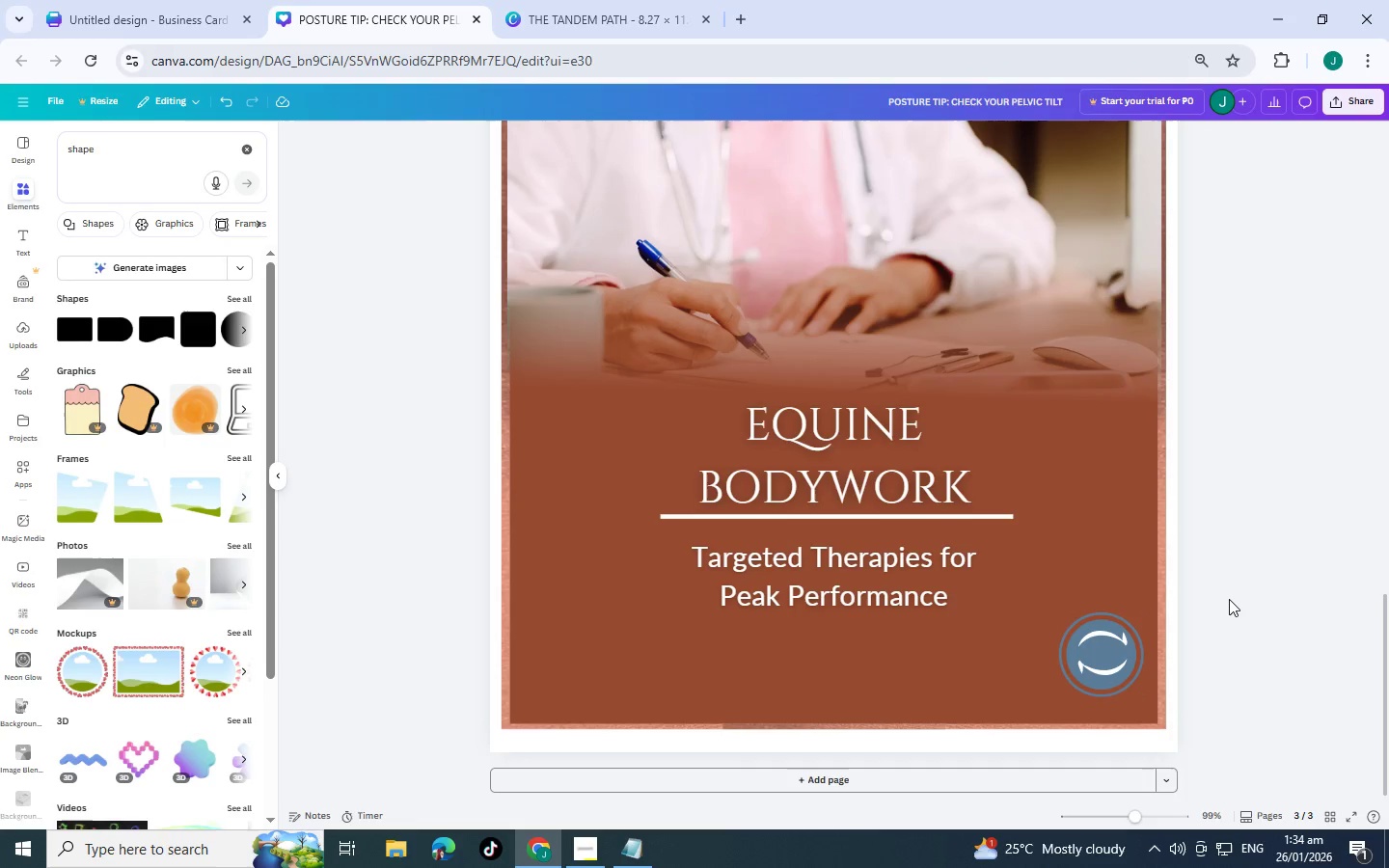 
scroll: coordinate [1156, 640], scroll_direction: down, amount: 2.0
 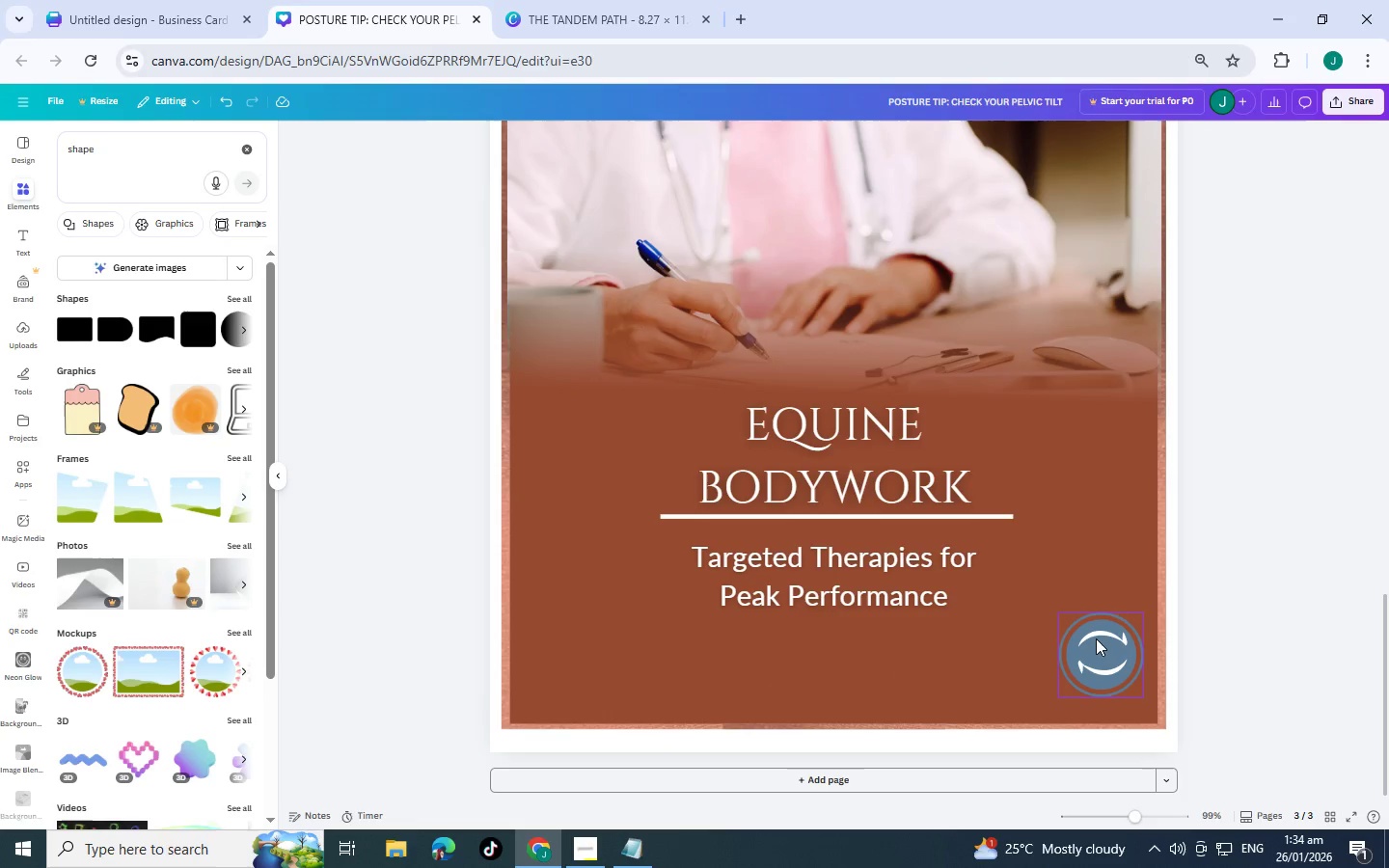 
left_click([1096, 638])
 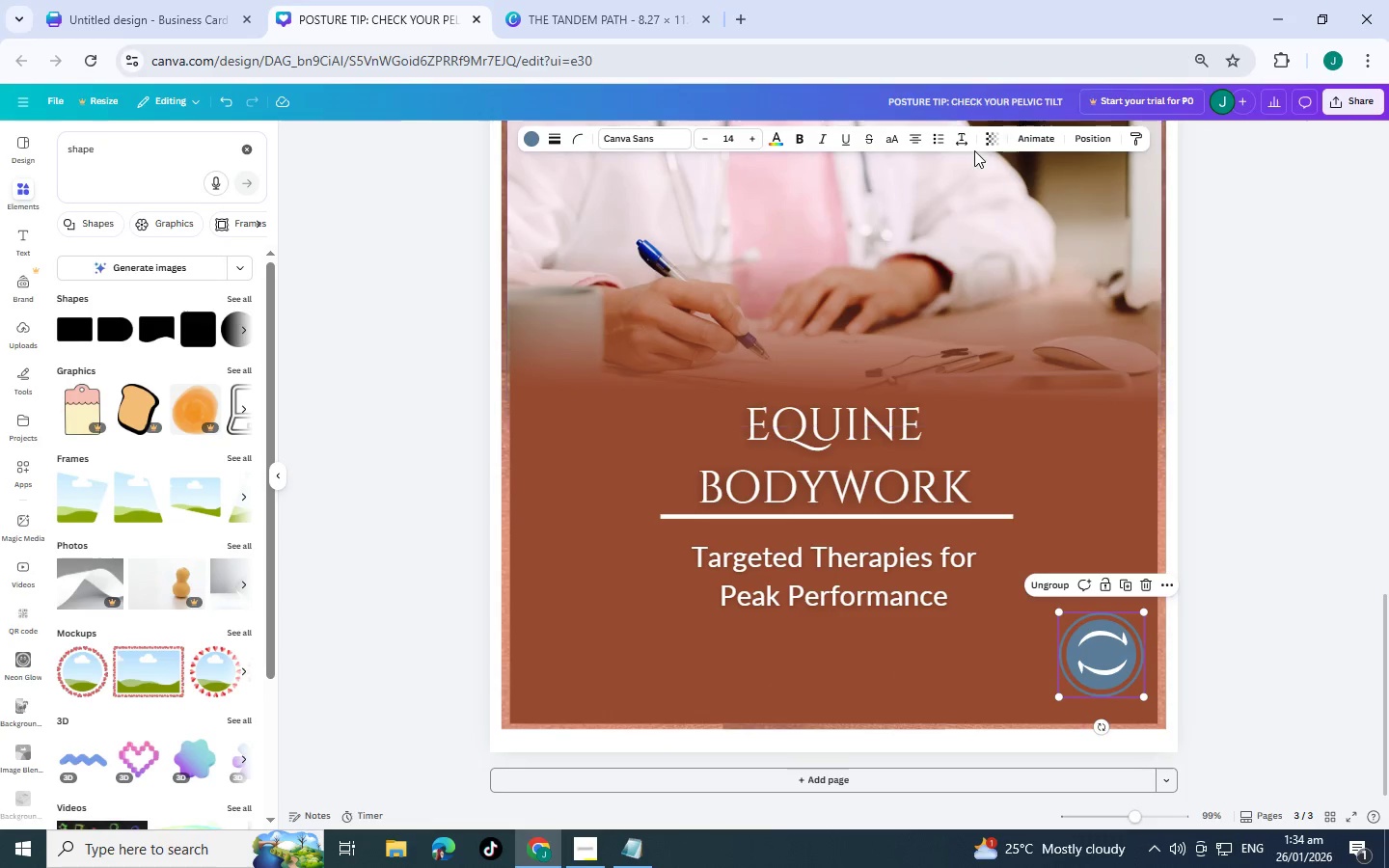 
left_click([1001, 146])
 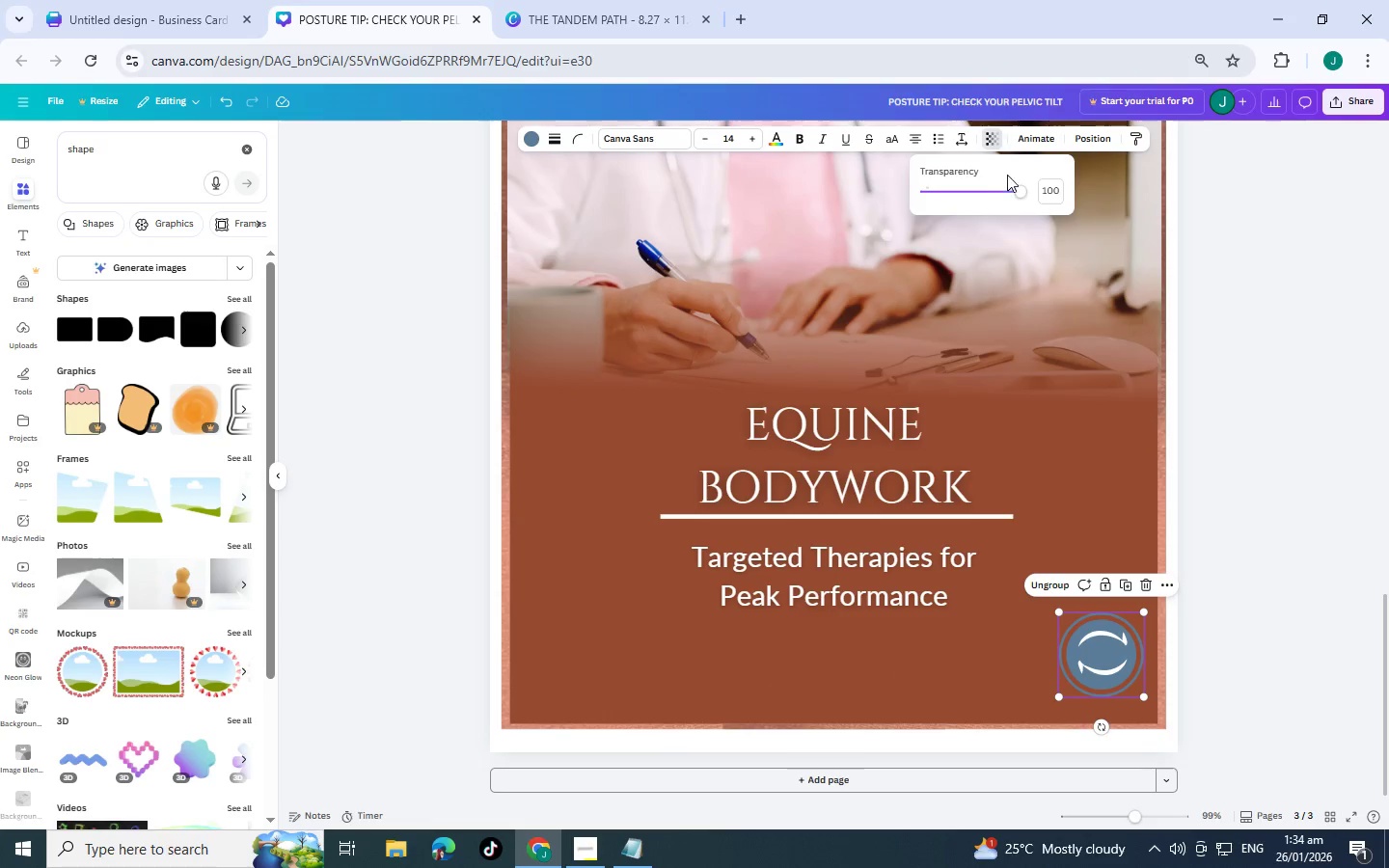 
left_click_drag(start_coordinate=[1016, 185], to_coordinate=[979, 193])
 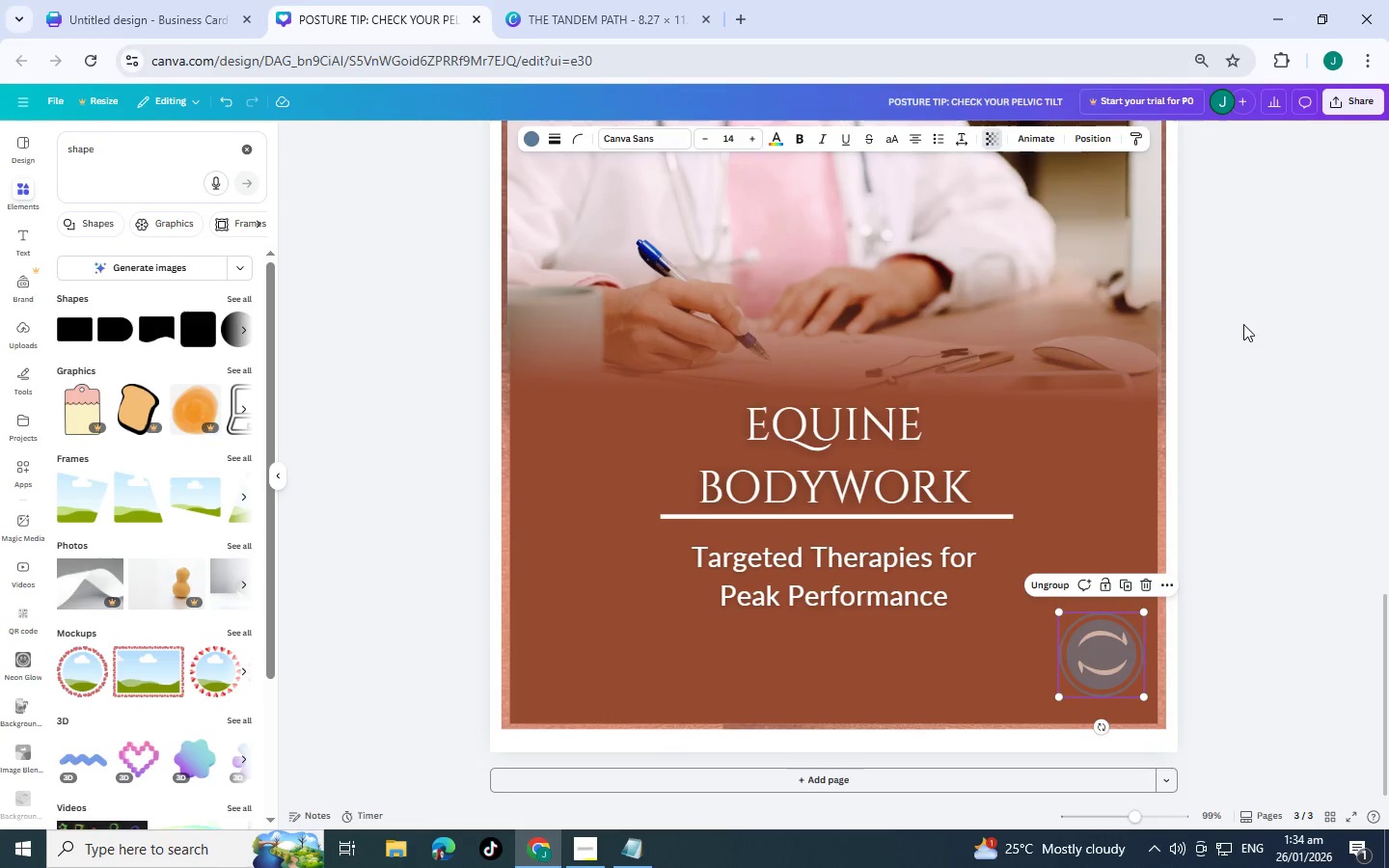 
left_click([1243, 324])
 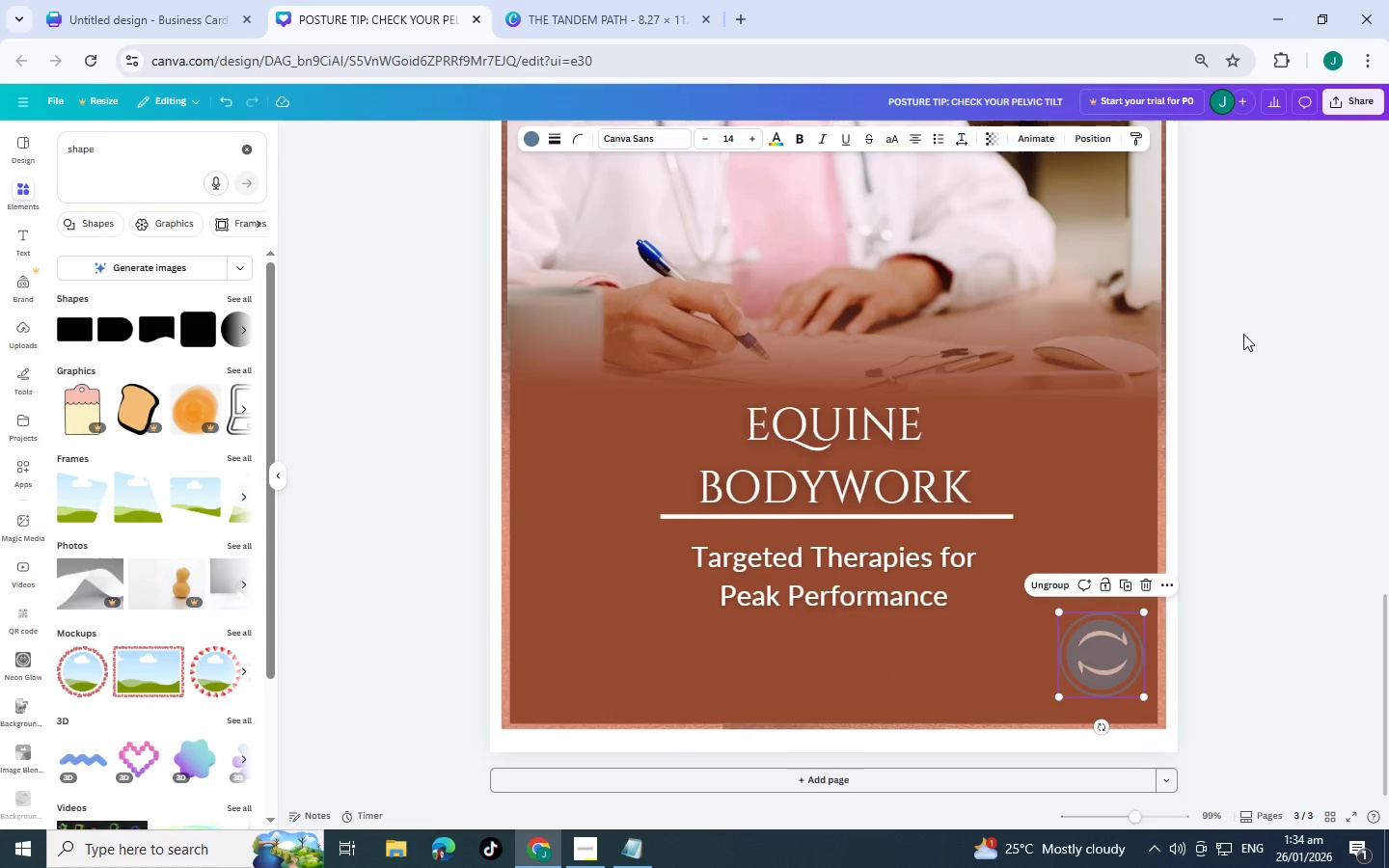 
left_click([1233, 452])
 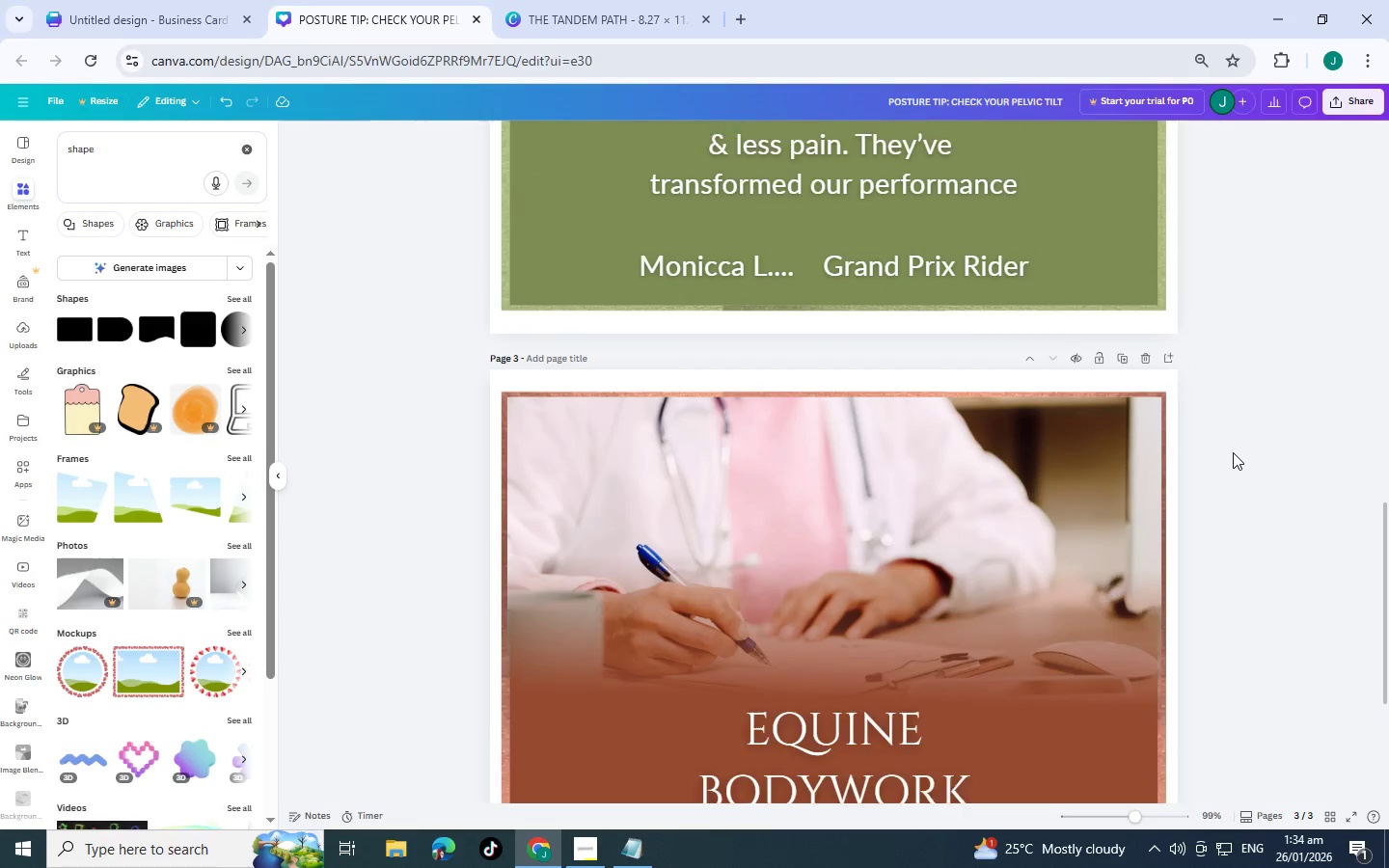 
scroll: coordinate [1233, 451], scroll_direction: up, amount: 18.0
 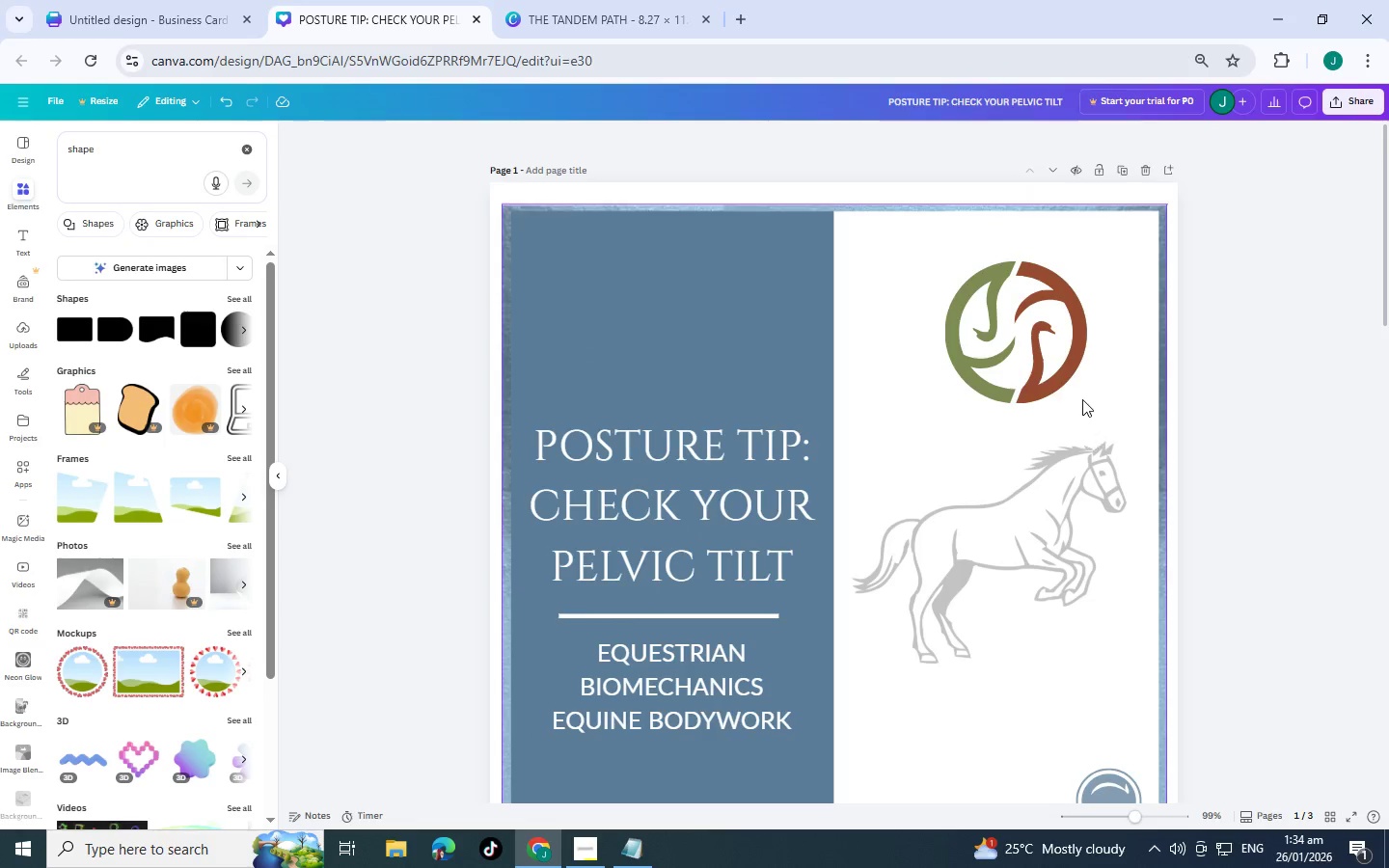 
scroll: coordinate [994, 486], scroll_direction: down, amount: 14.0
 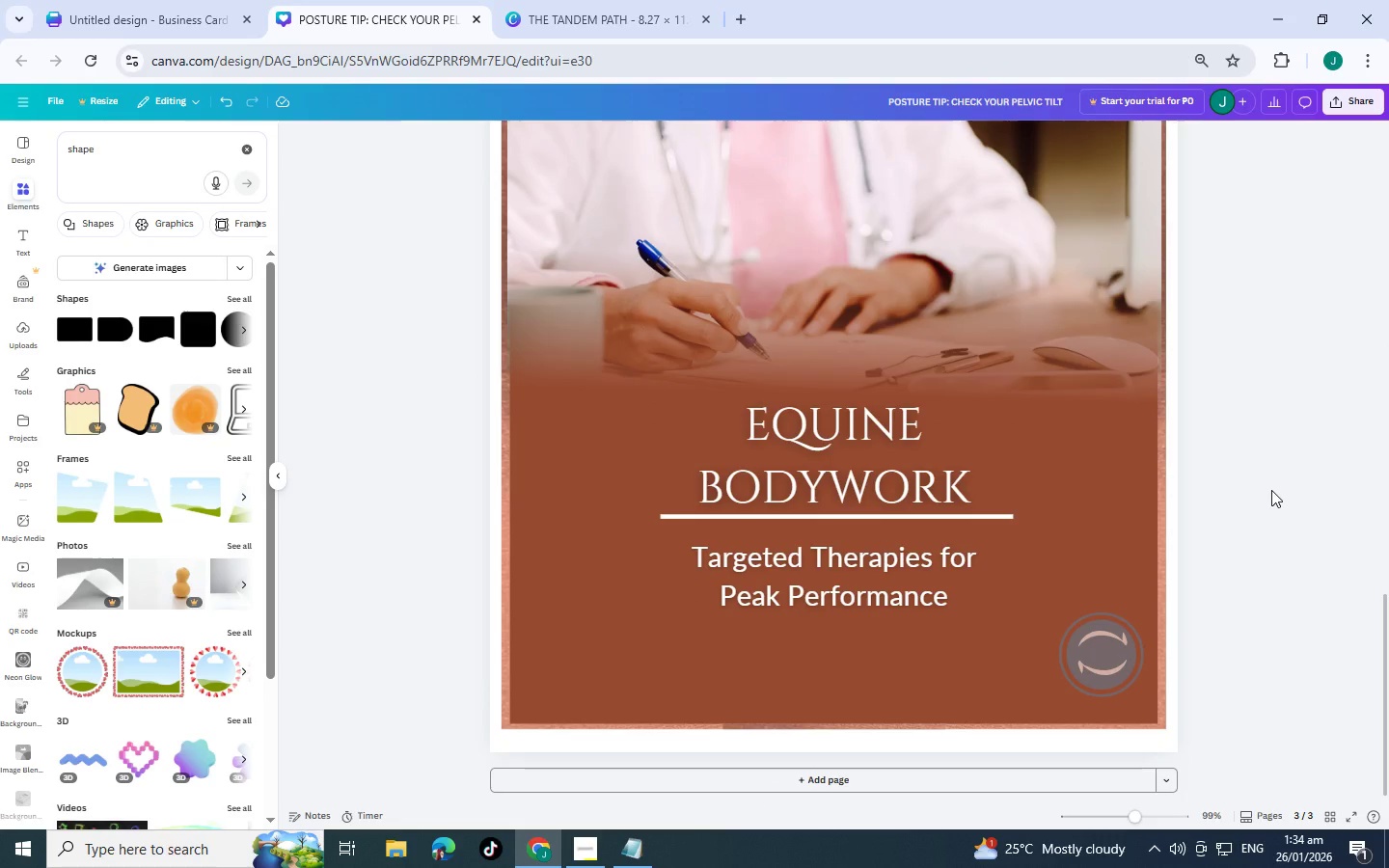 
left_click([1271, 490])
 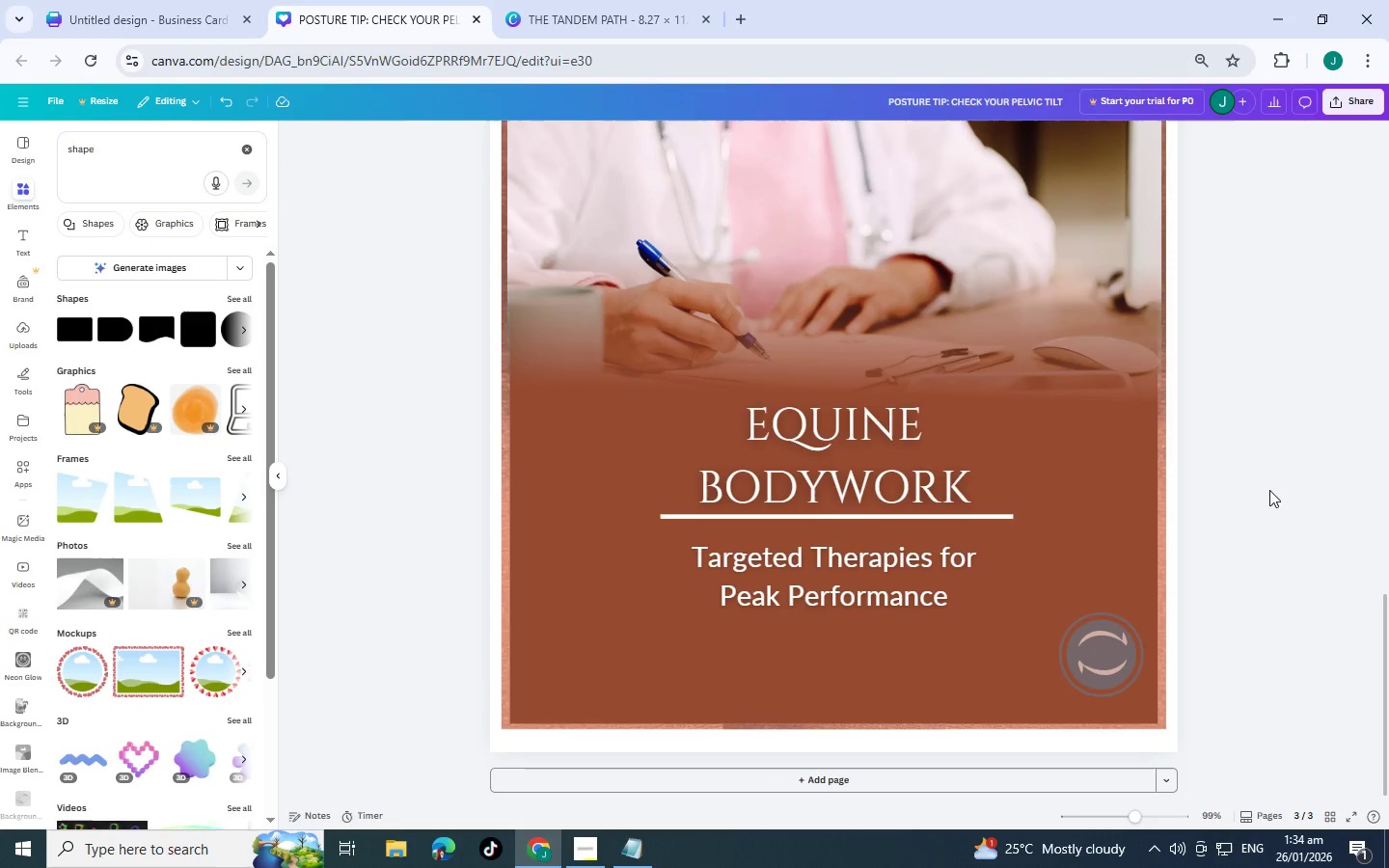 
scroll: coordinate [1261, 492], scroll_direction: down, amount: 3.0
 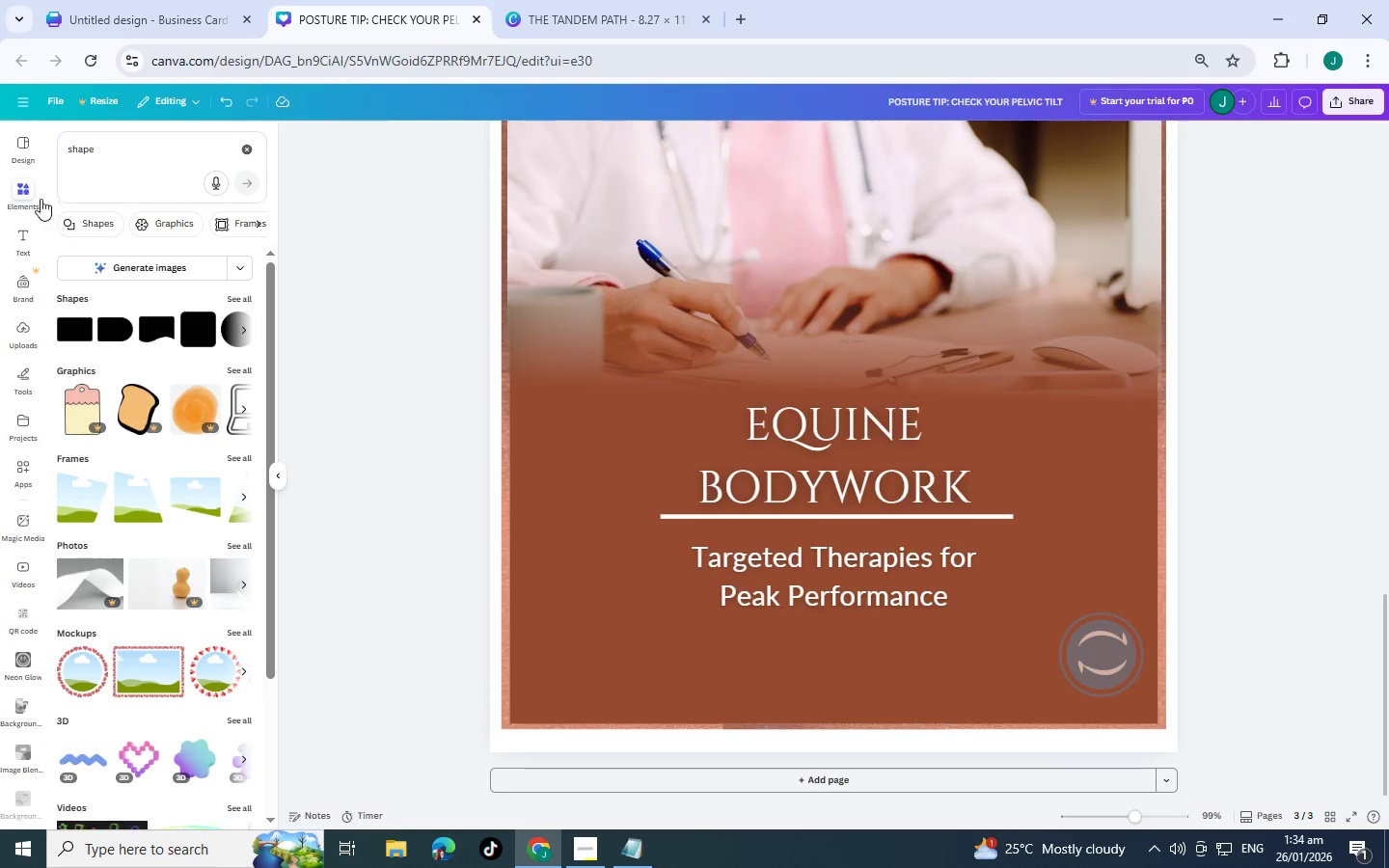 
left_click([8, 185])
 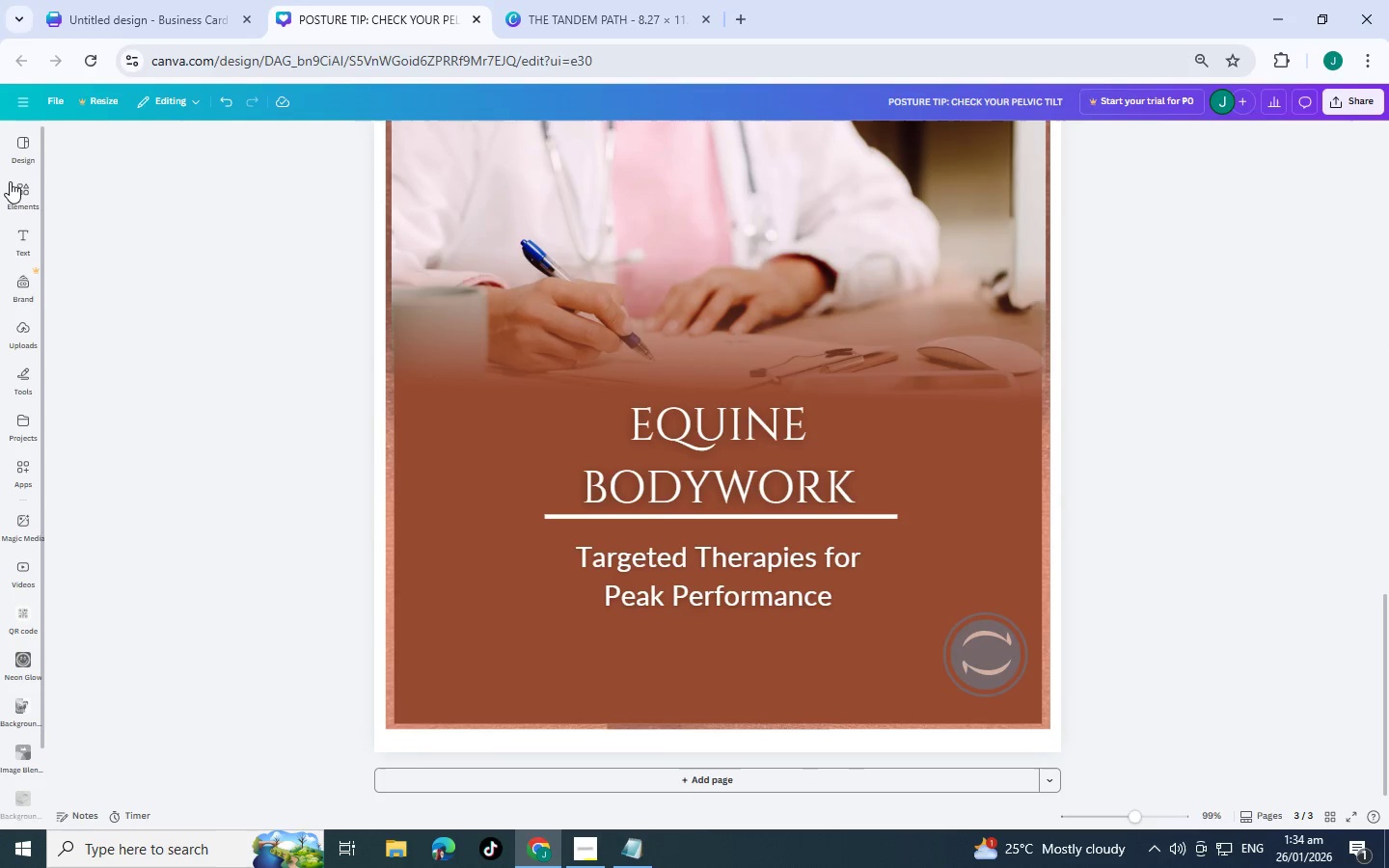 
left_click([10, 181])
 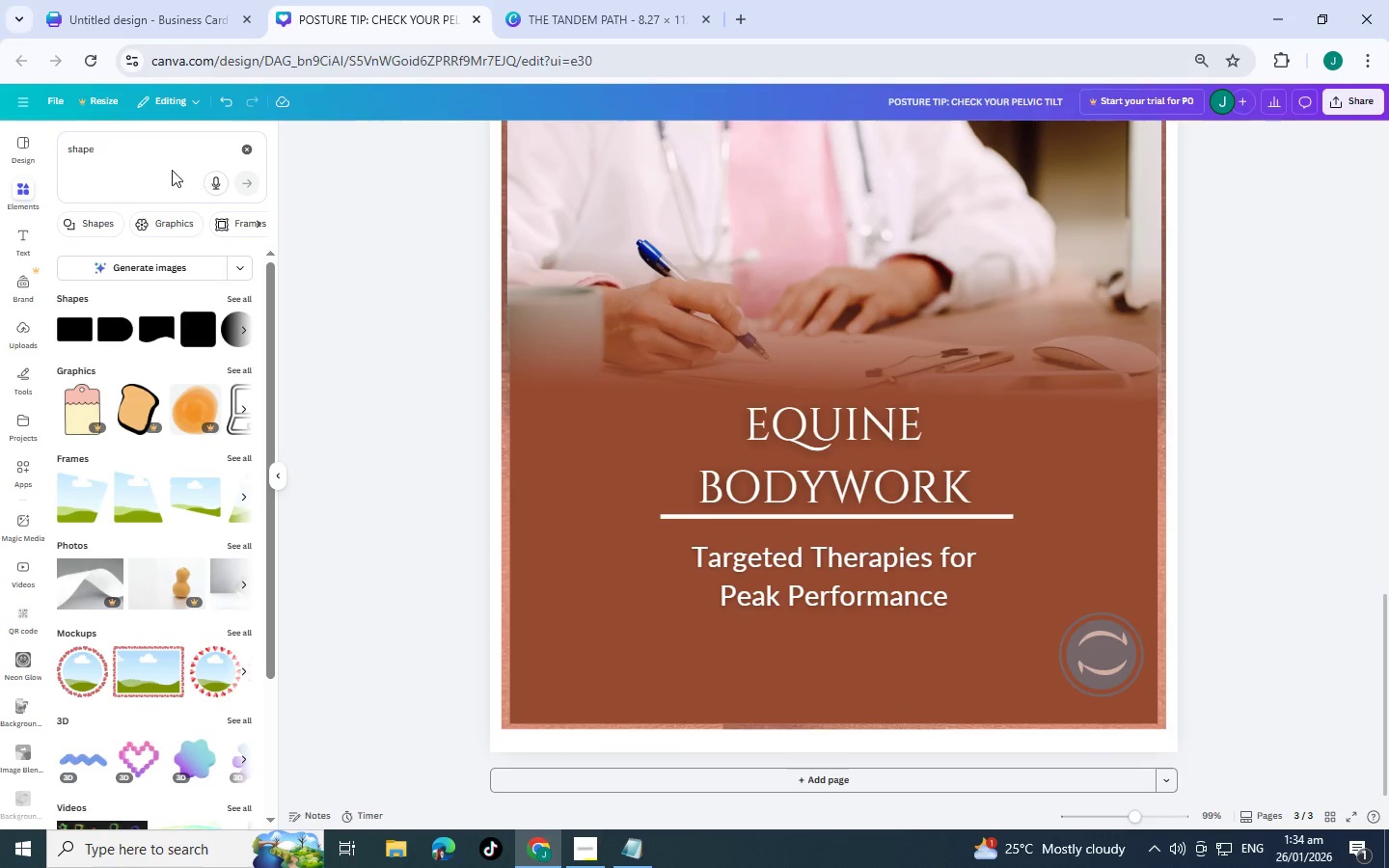 
left_click_drag(start_coordinate=[149, 149], to_coordinate=[0, 141])
 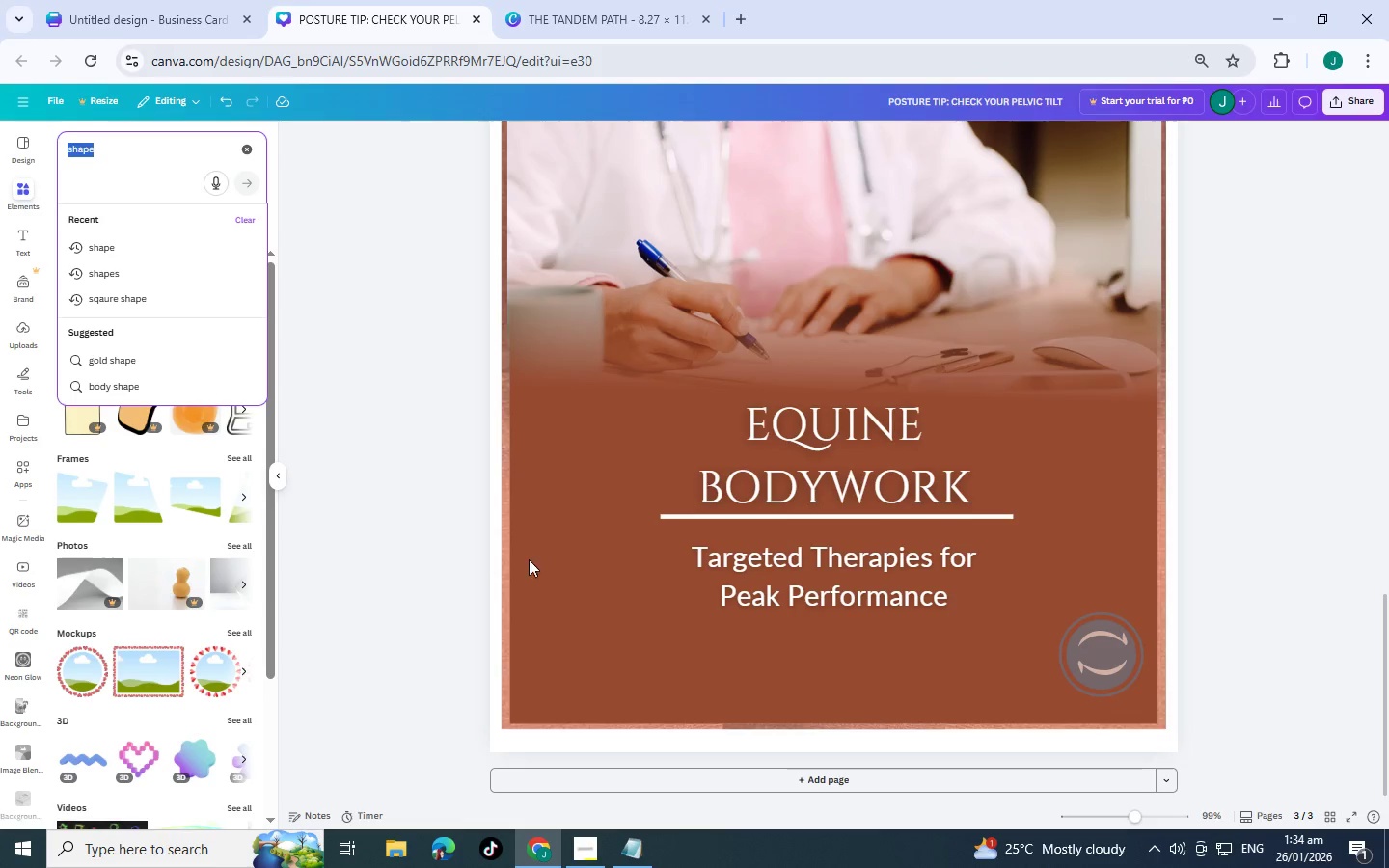 
scroll: coordinate [751, 597], scroll_direction: up, amount: 6.0
 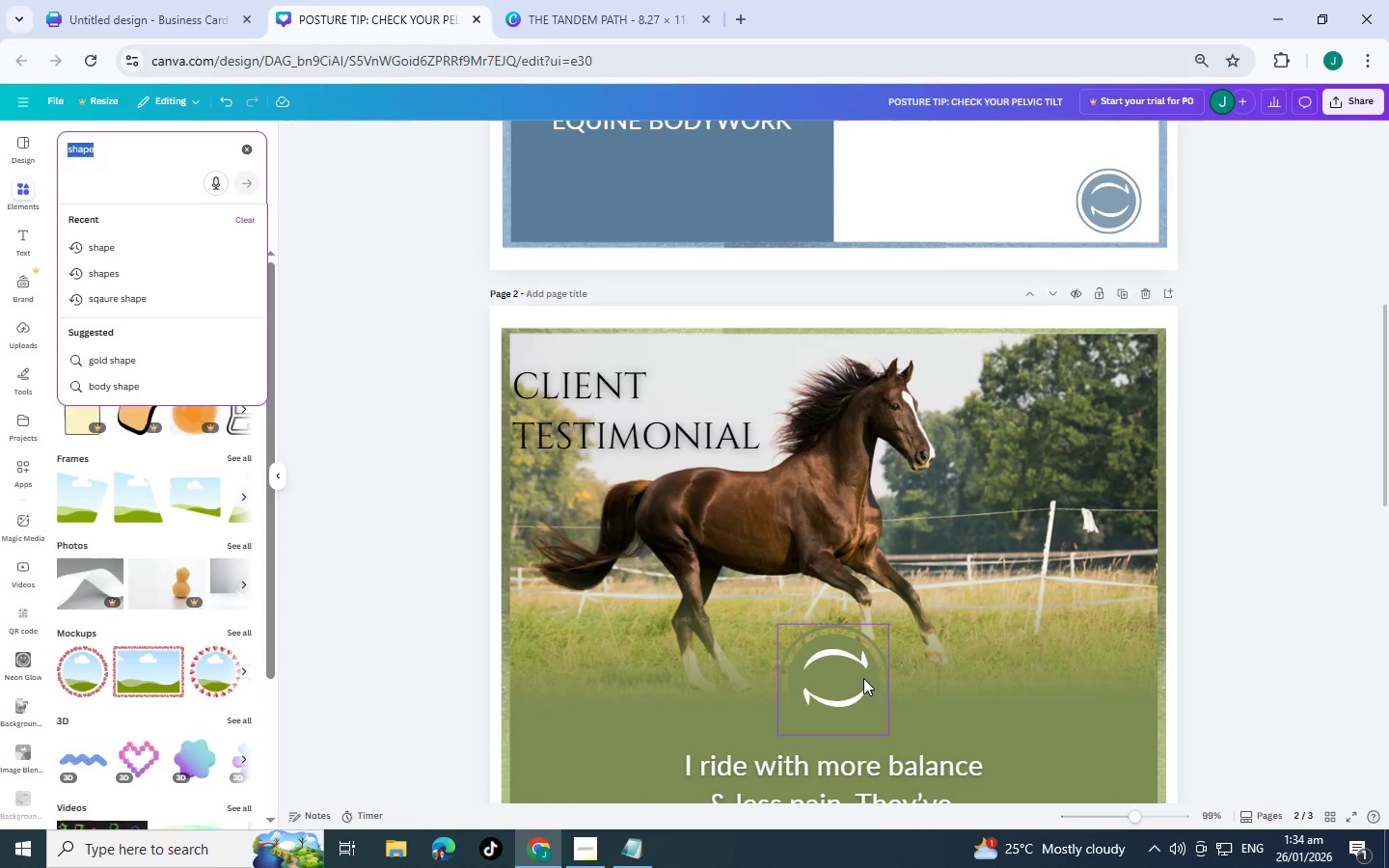 
left_click([851, 683])
 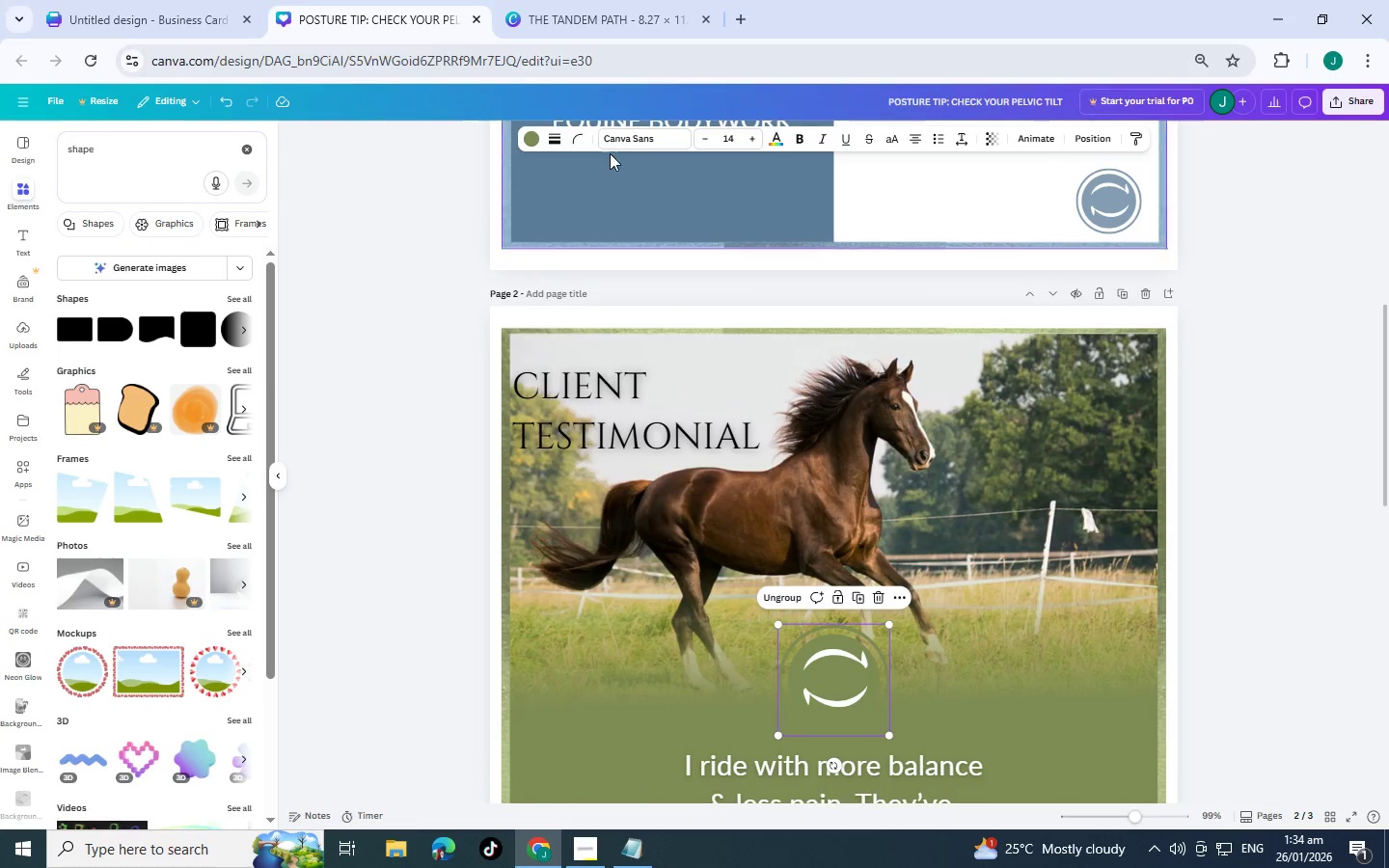 
mouse_move([553, 163])
 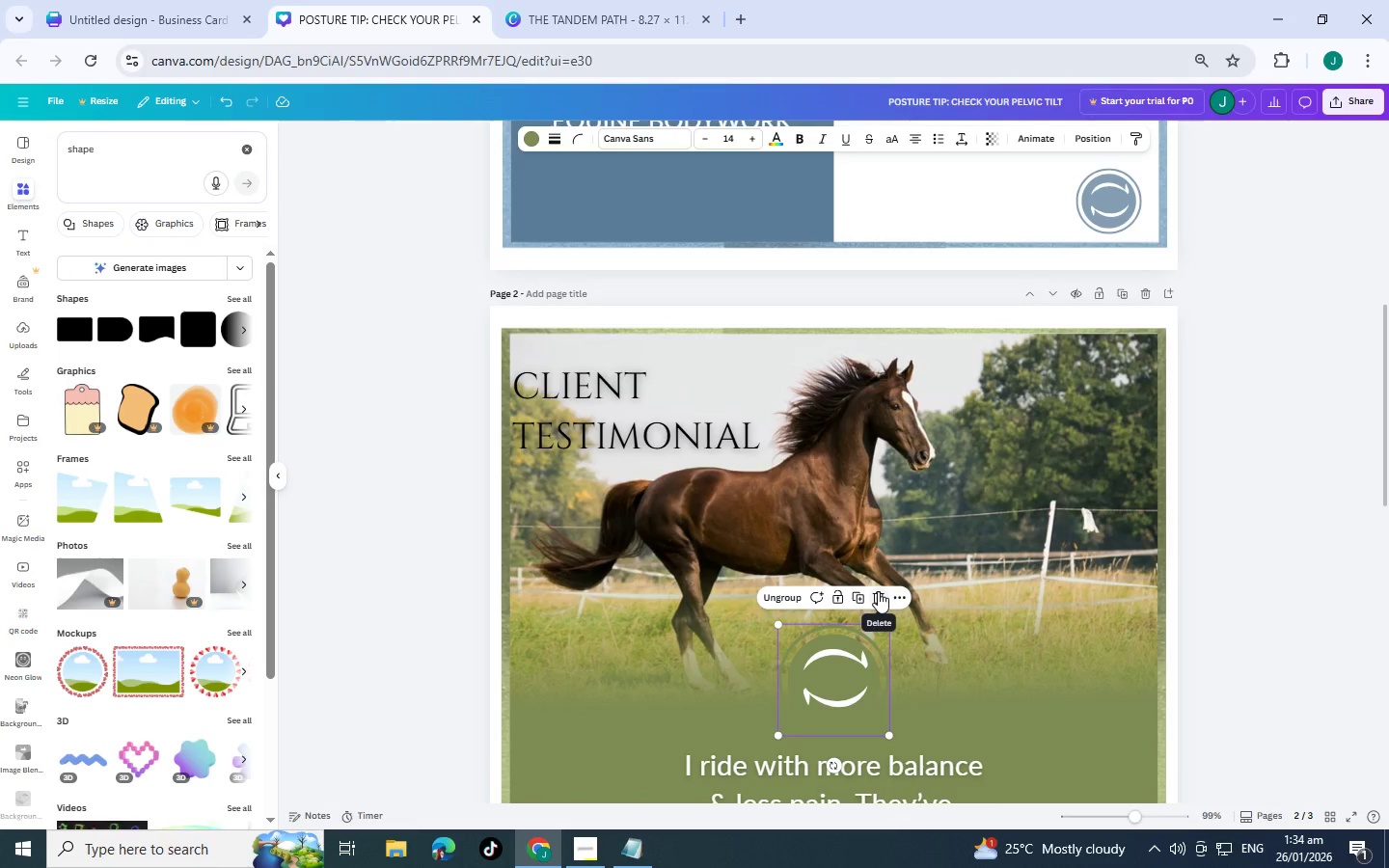 
left_click([878, 591])
 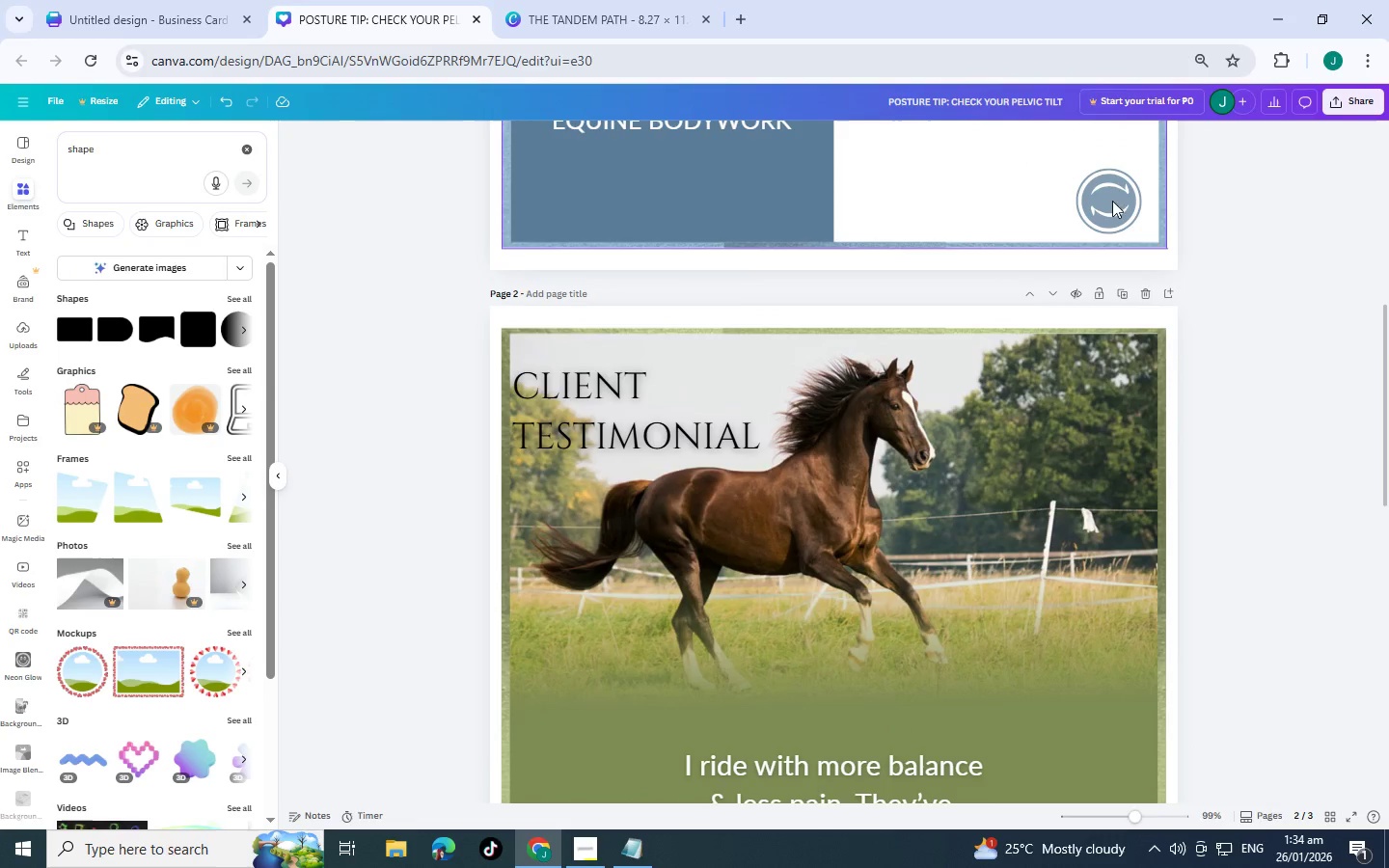 
left_click([1119, 194])
 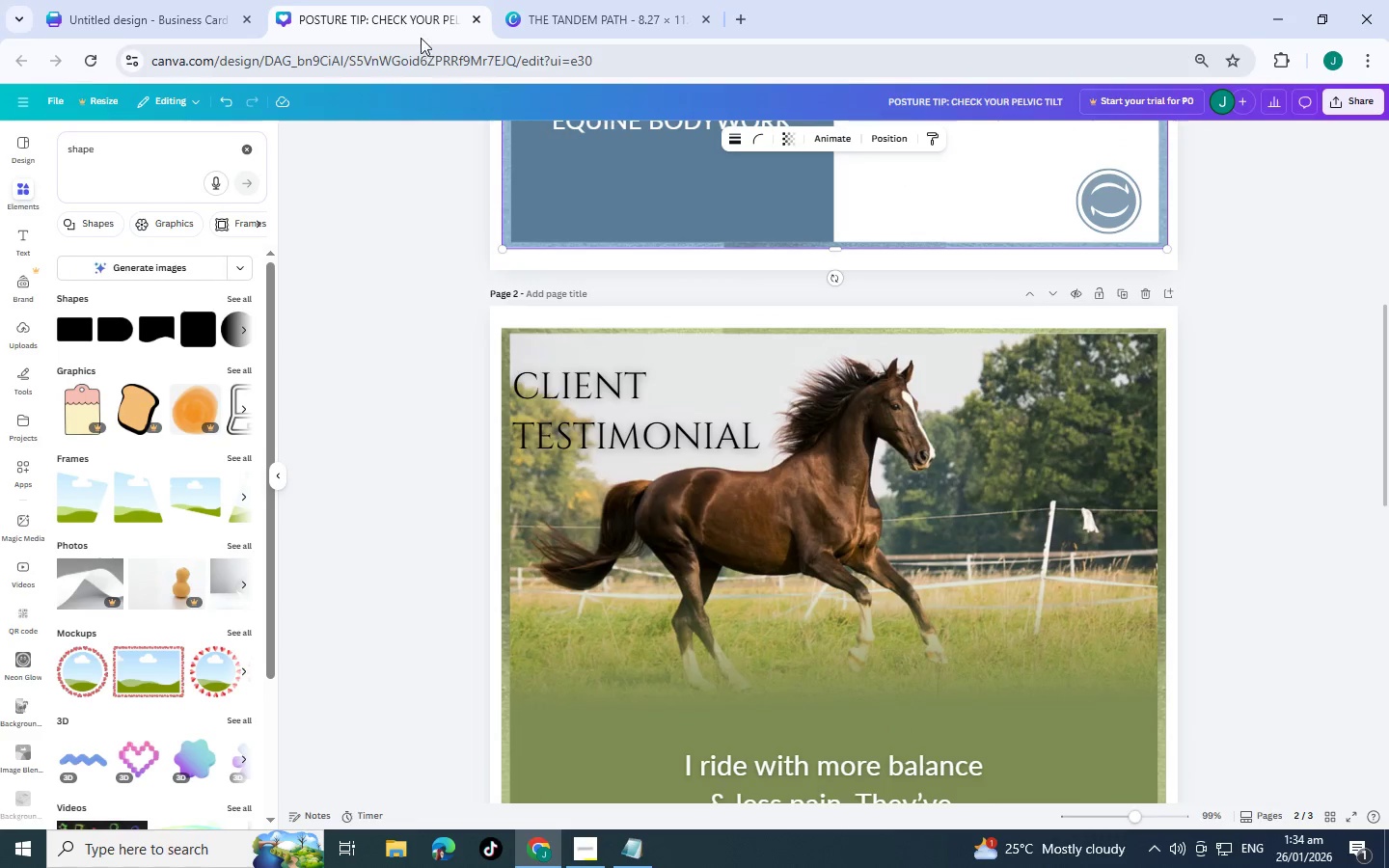 
left_click([623, 0])
 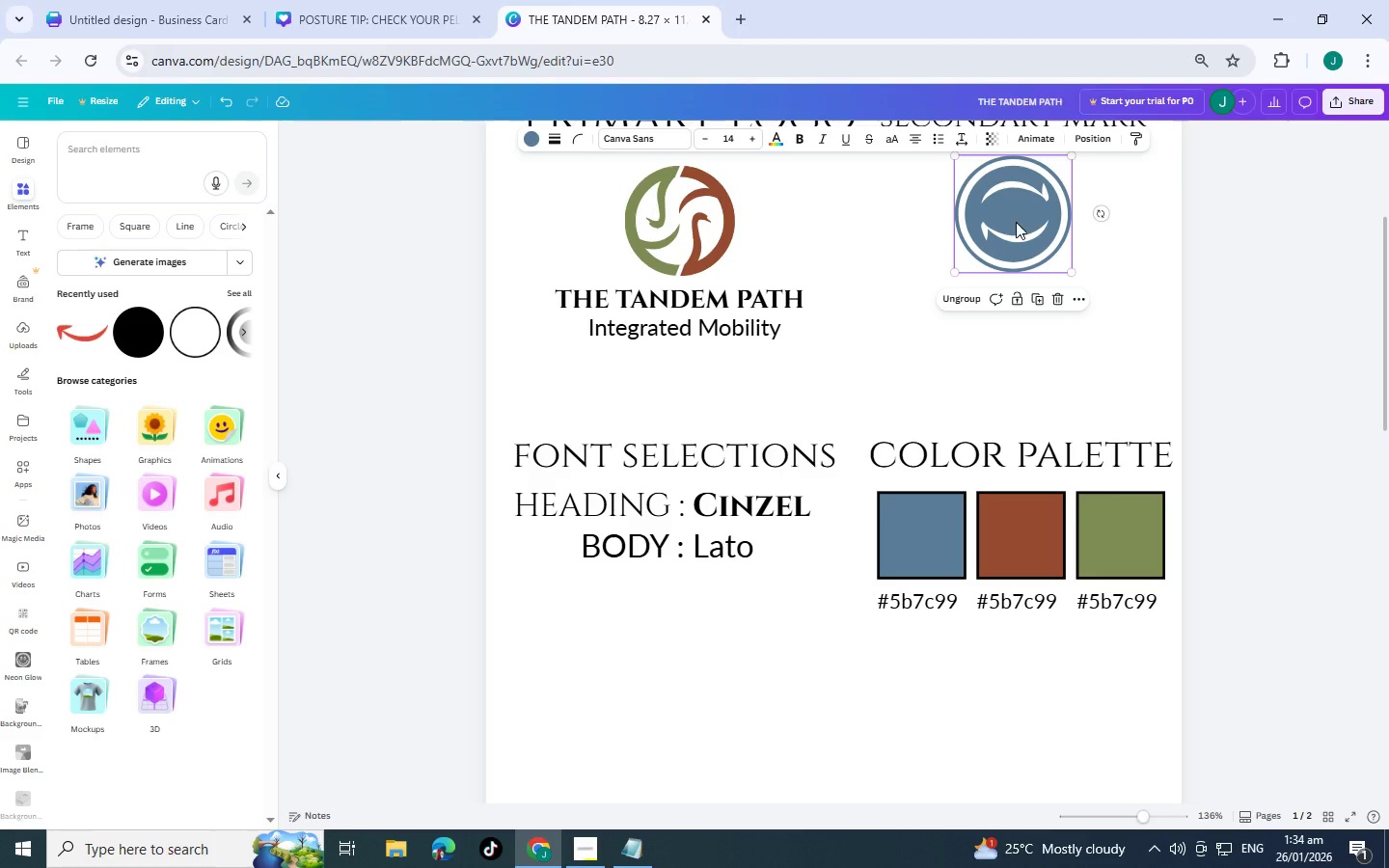 
key(Control+C)
 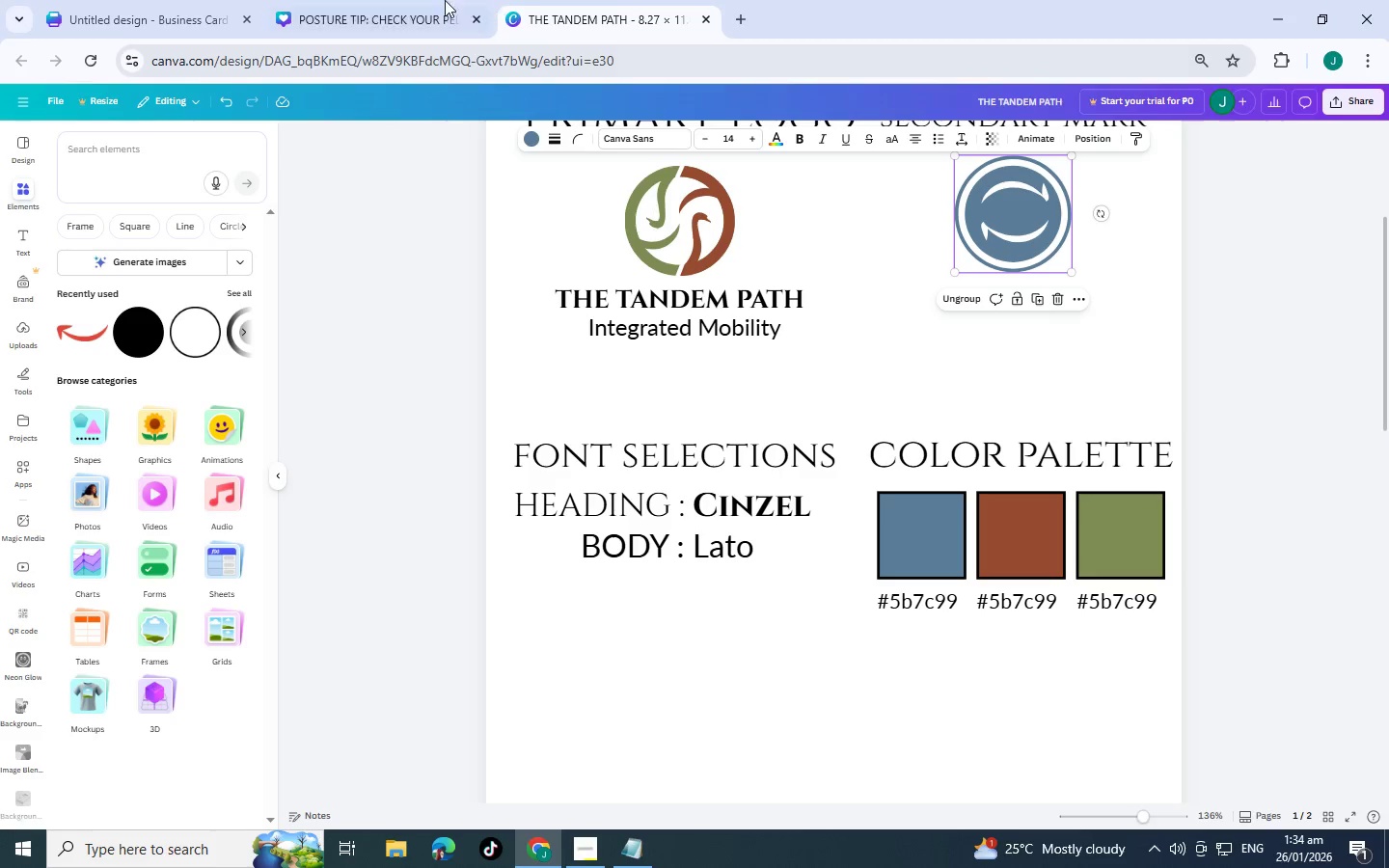 
left_click([386, 0])
 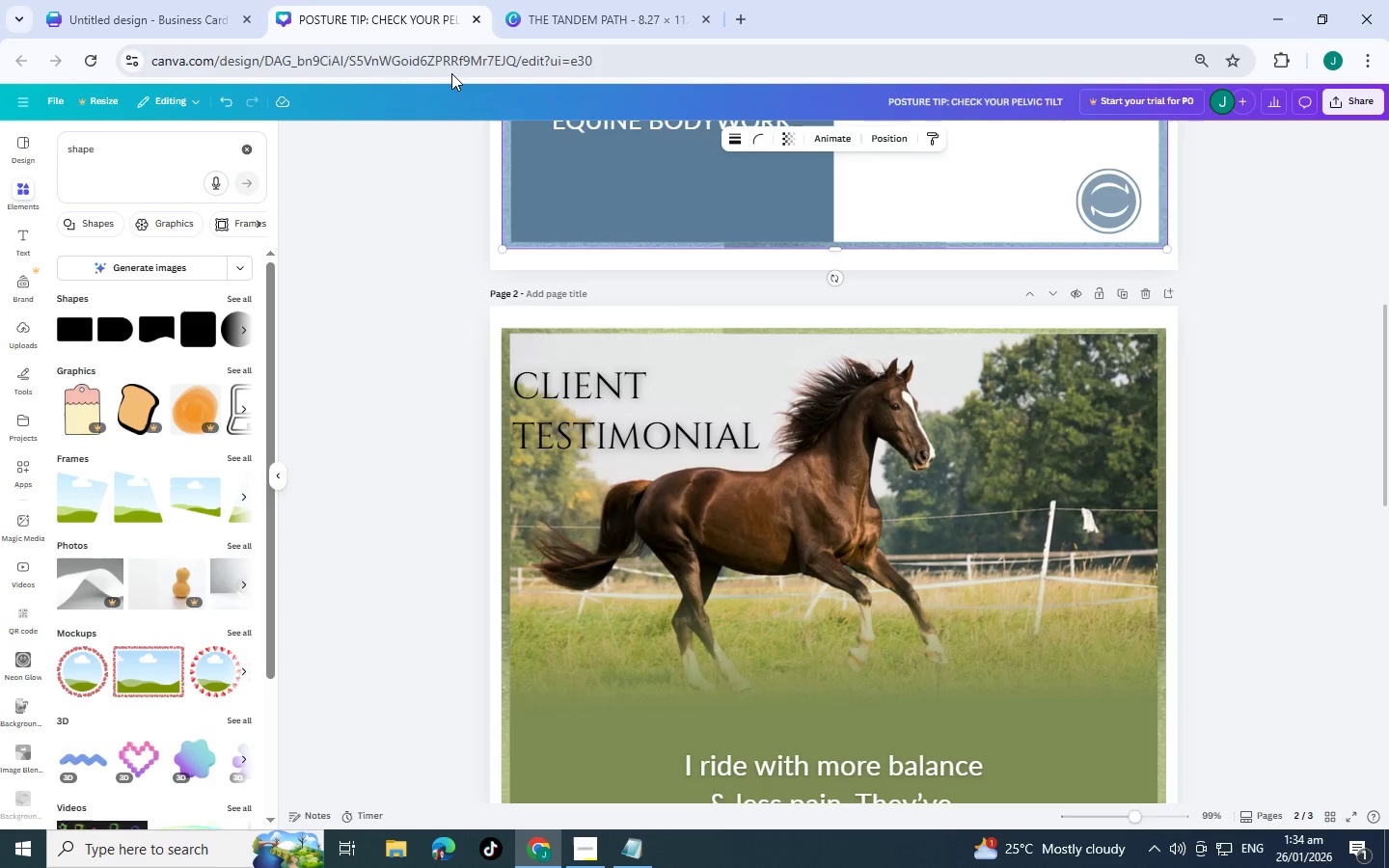 
key(Control+V)
 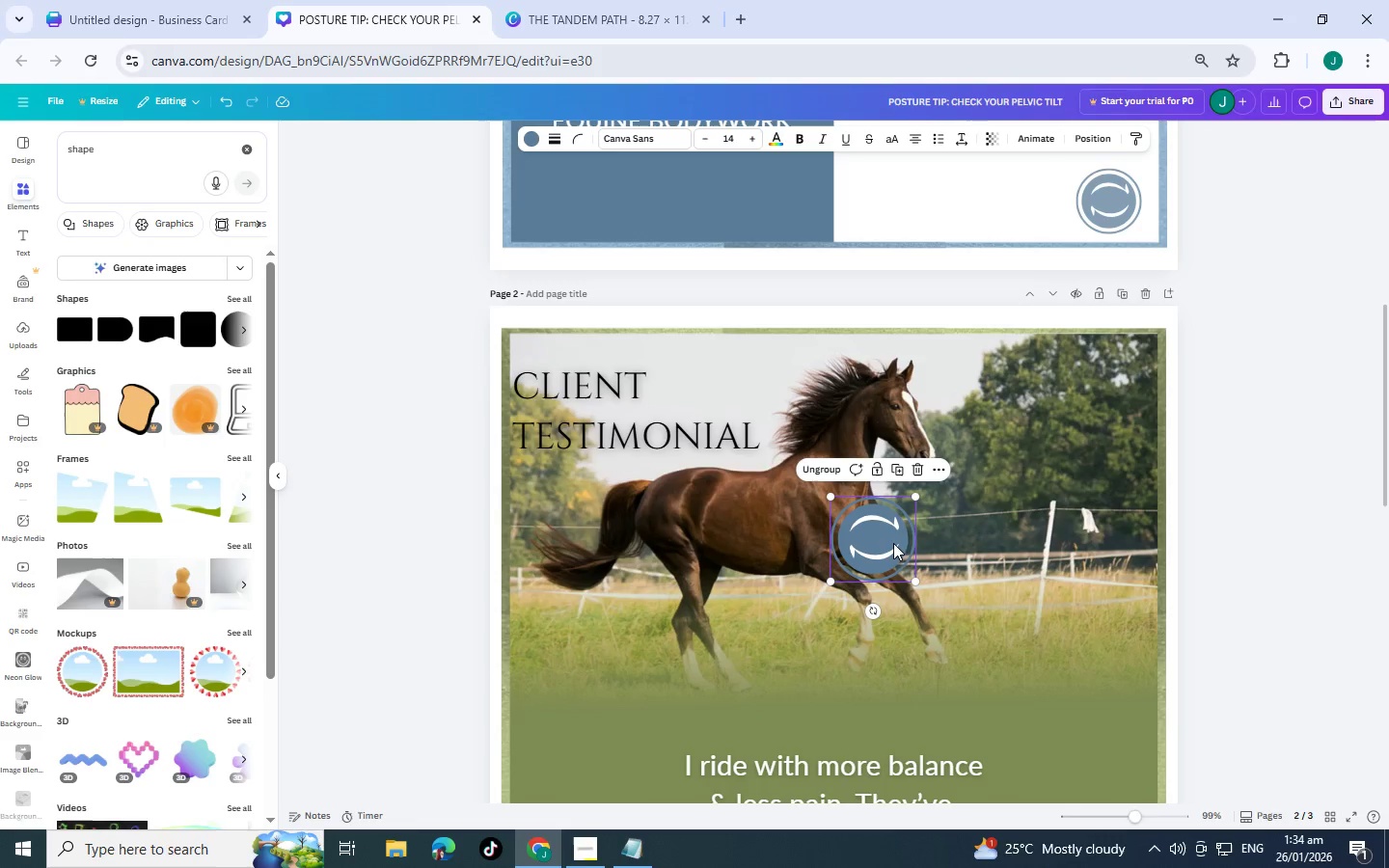 
left_click_drag(start_coordinate=[897, 551], to_coordinate=[853, 695])
 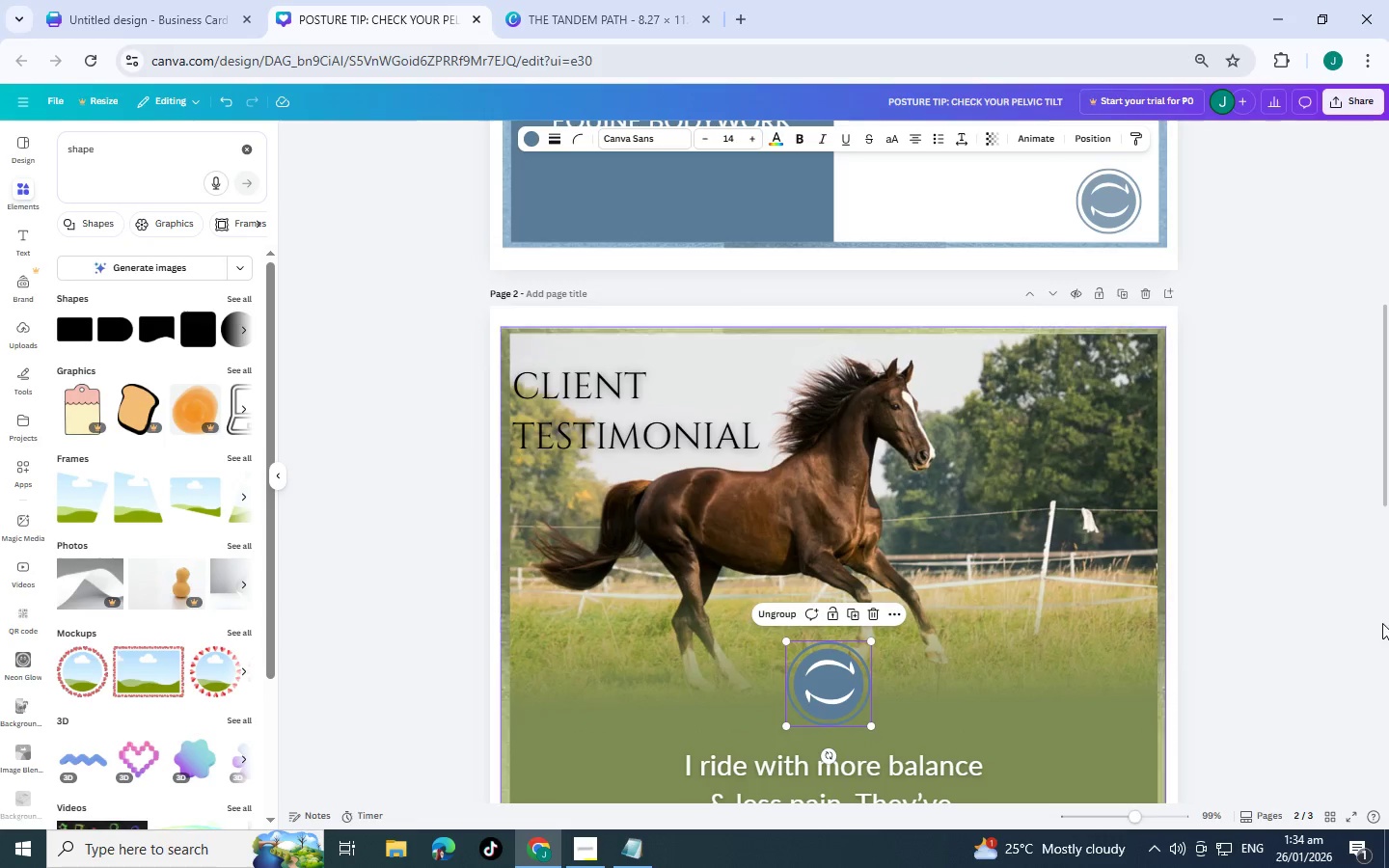 
left_click([1388, 620])
 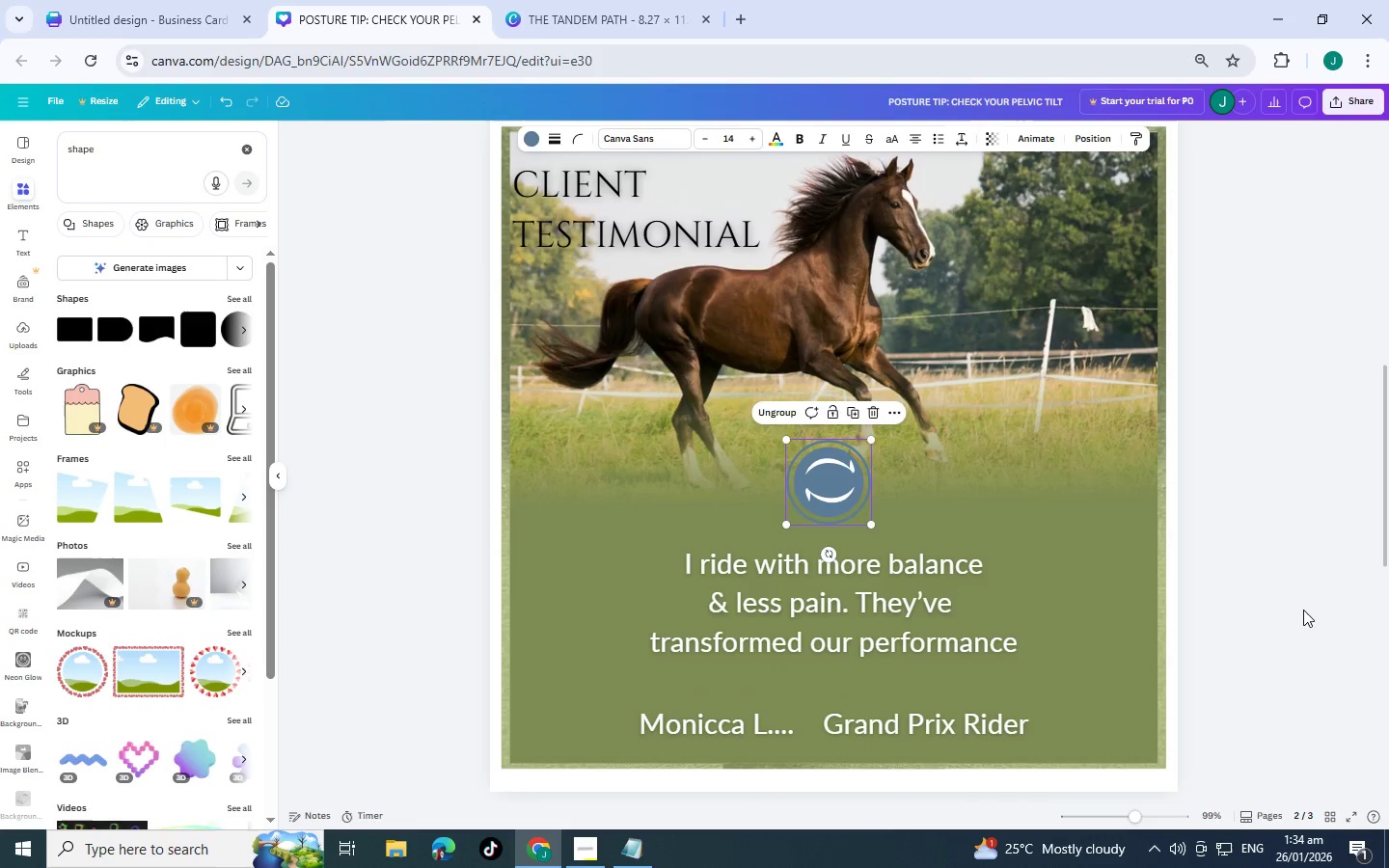 
left_click([1297, 606])
 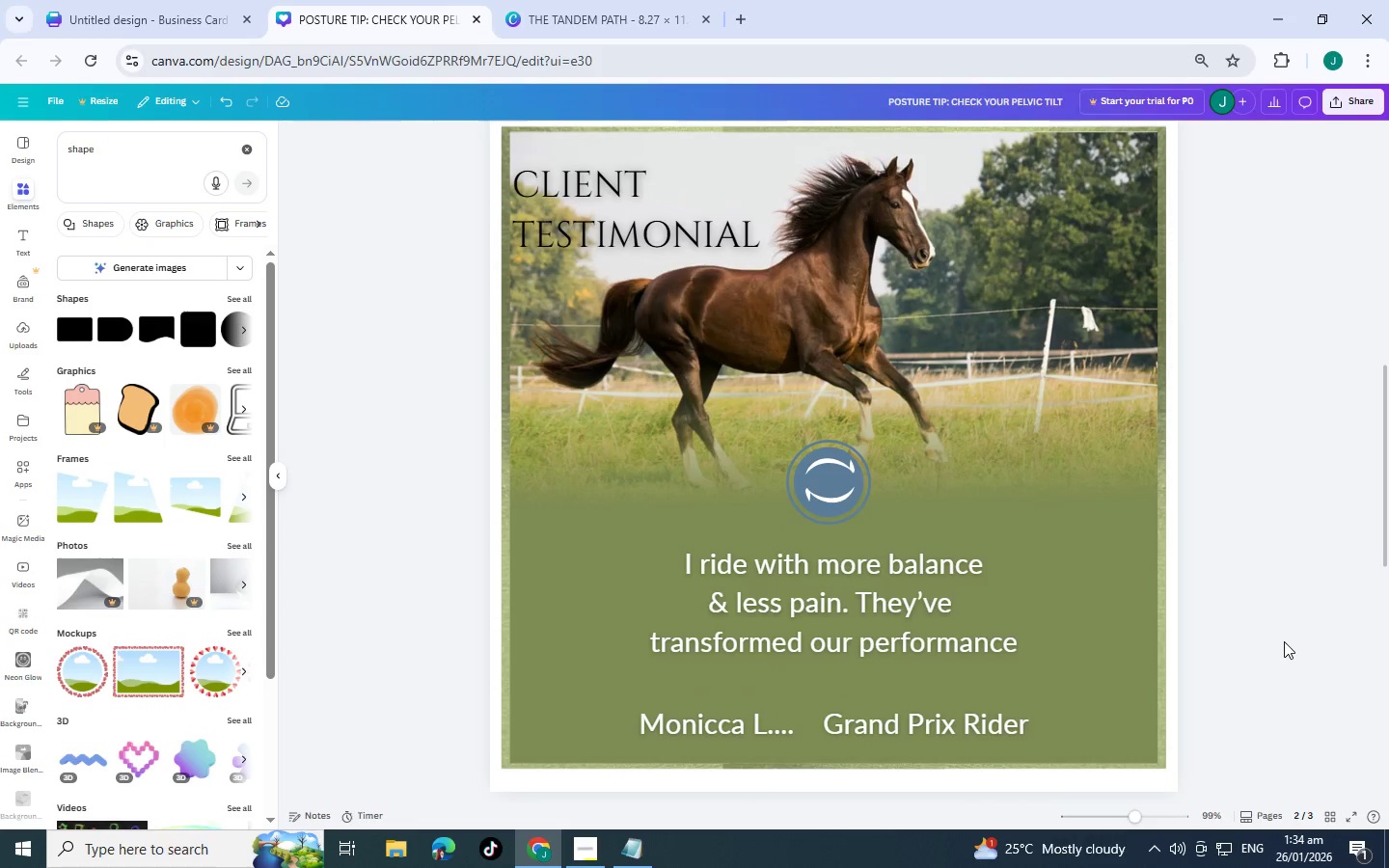 
scroll: coordinate [1281, 639], scroll_direction: up, amount: 2.0
 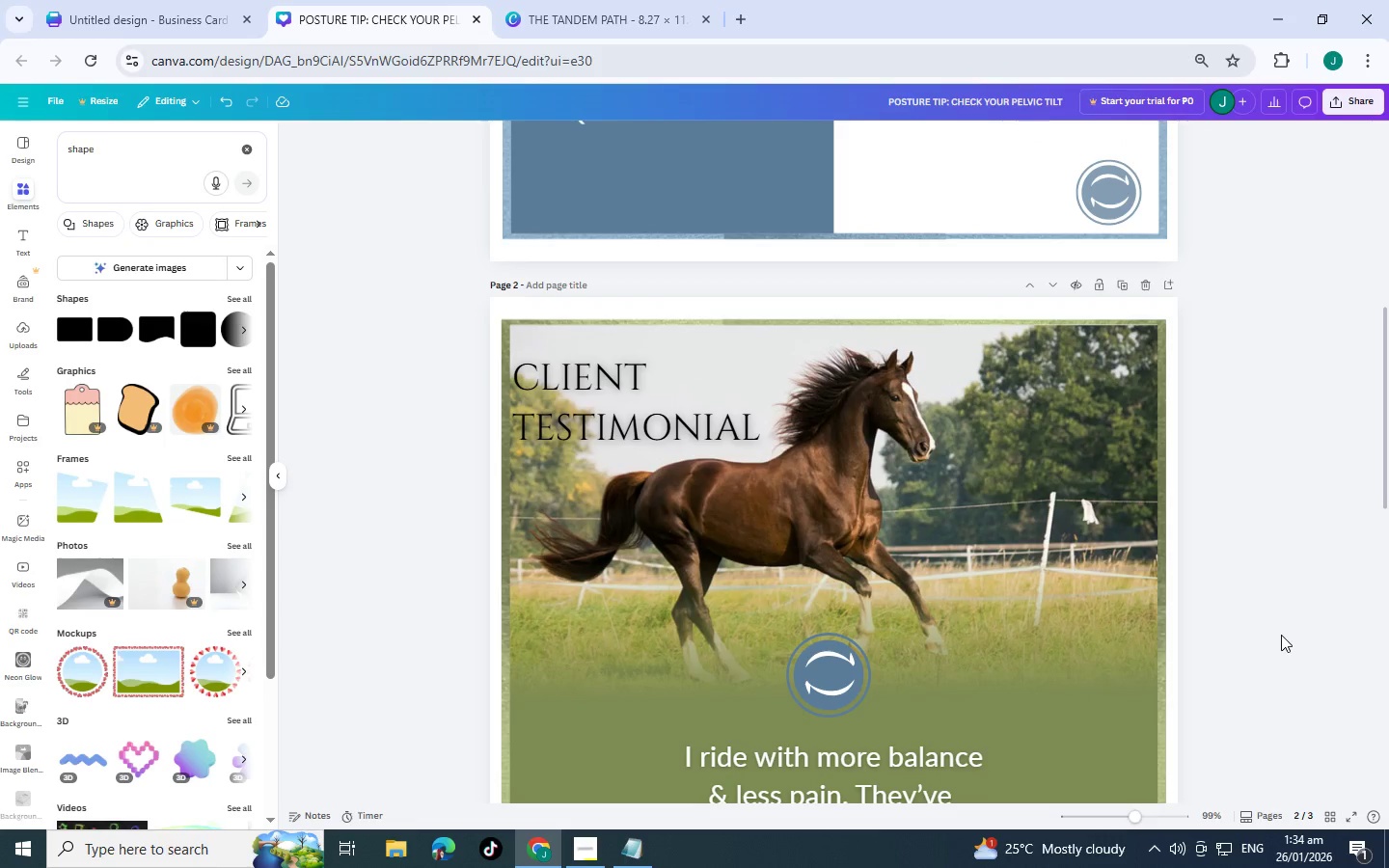 
scroll: coordinate [1281, 631], scroll_direction: down, amount: 2.0
 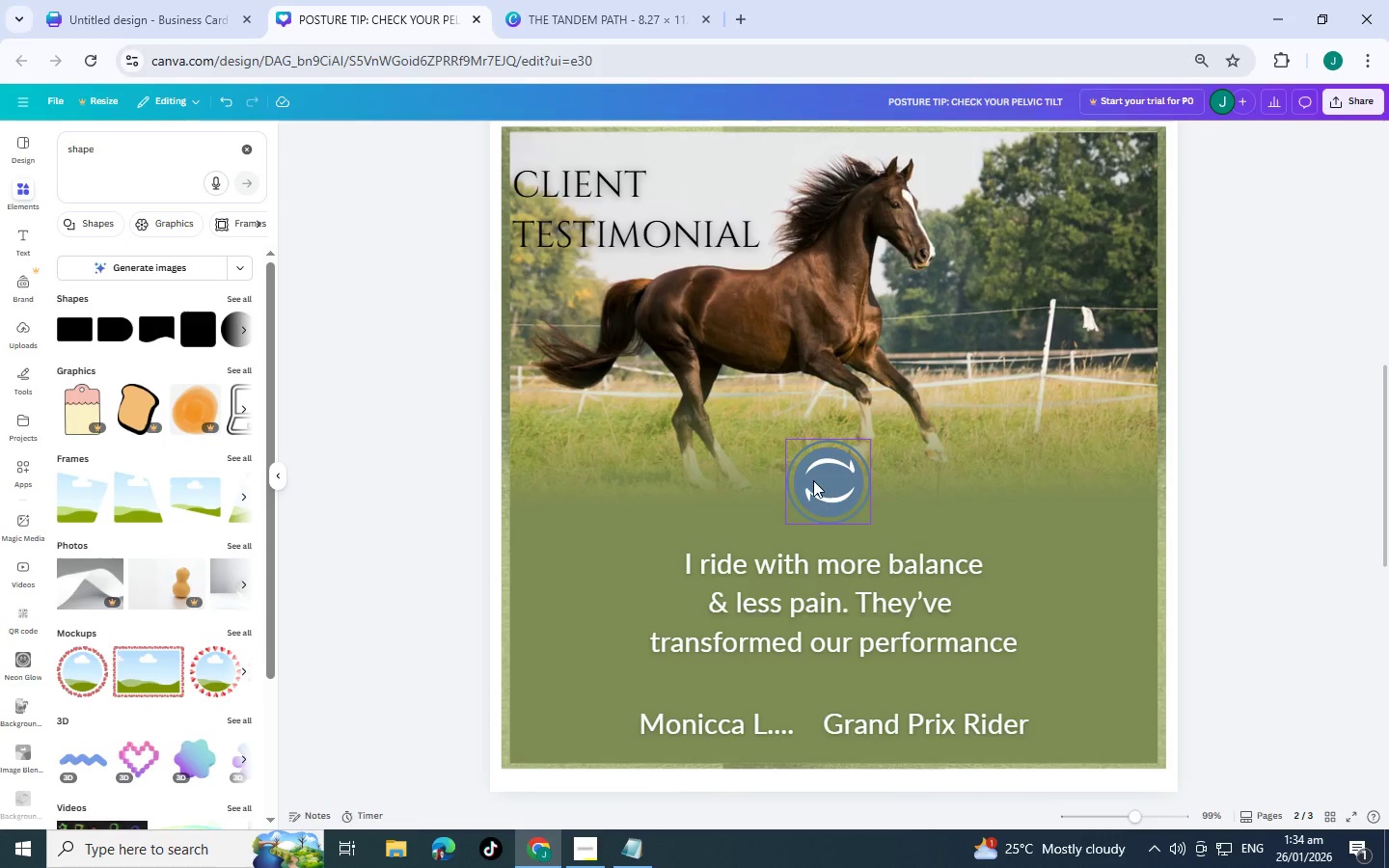 
left_click_drag(start_coordinate=[812, 479], to_coordinate=[1097, 711])
 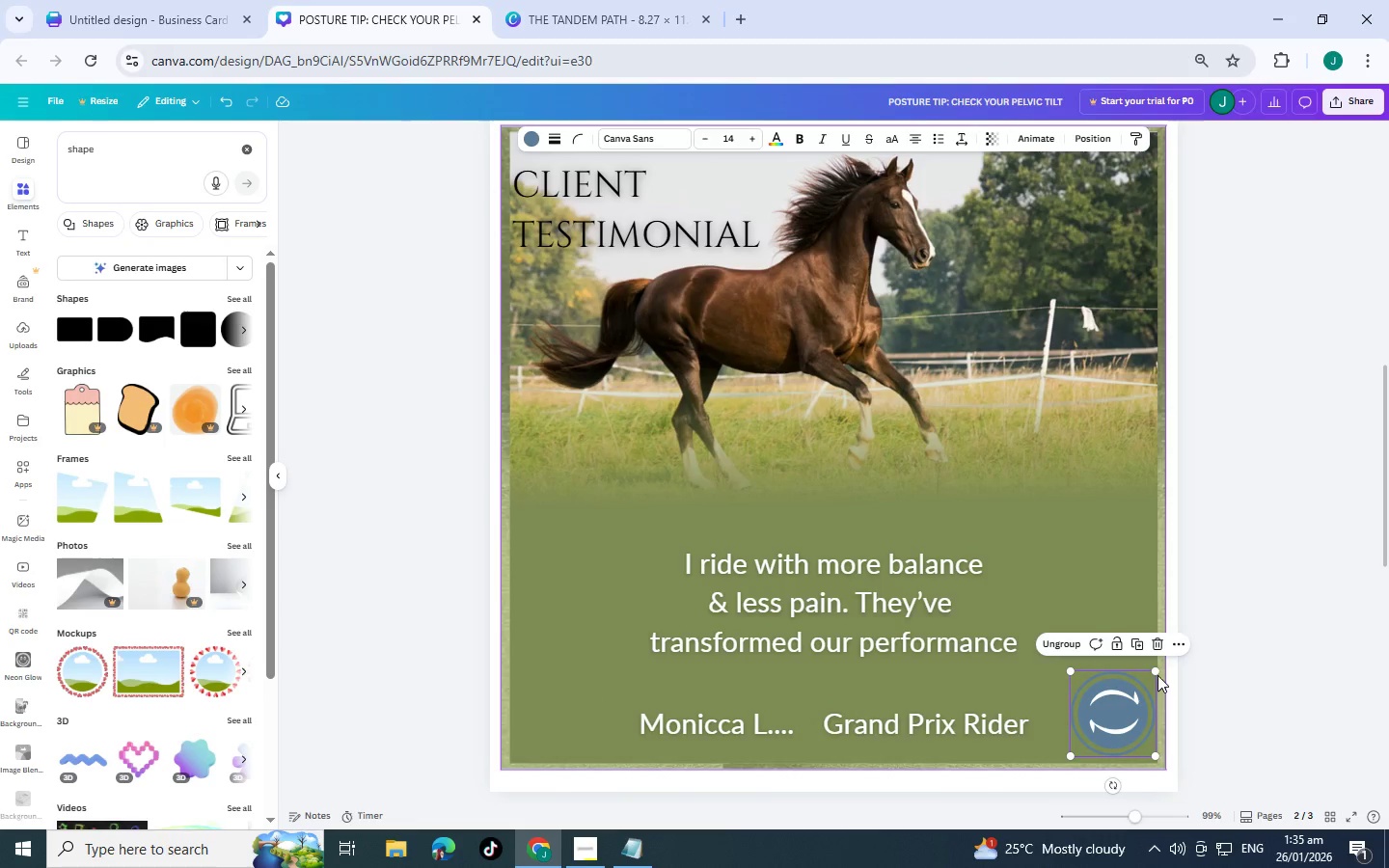 
left_click_drag(start_coordinate=[1158, 674], to_coordinate=[1127, 692])
 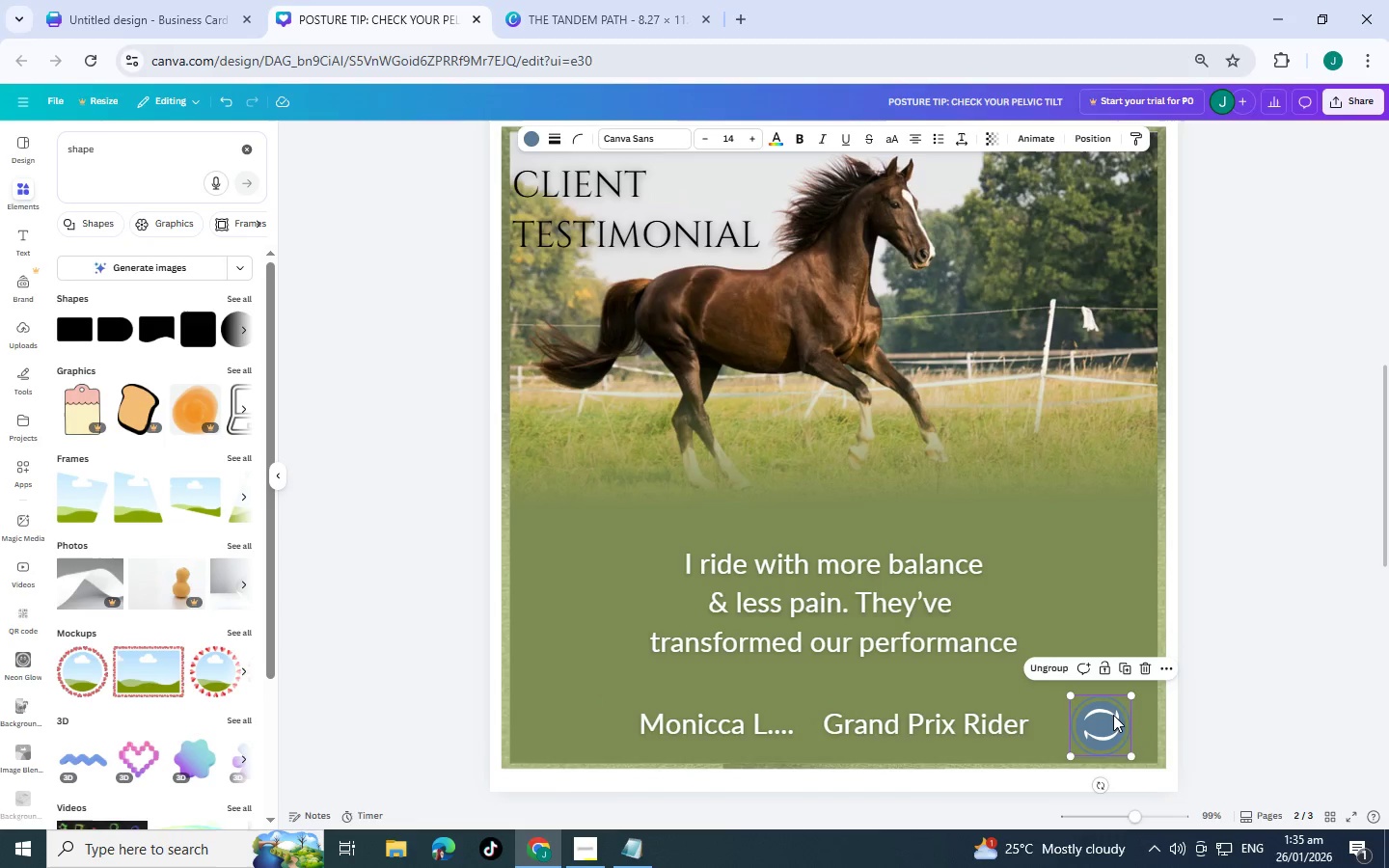 
left_click_drag(start_coordinate=[1113, 715], to_coordinate=[1135, 715])
 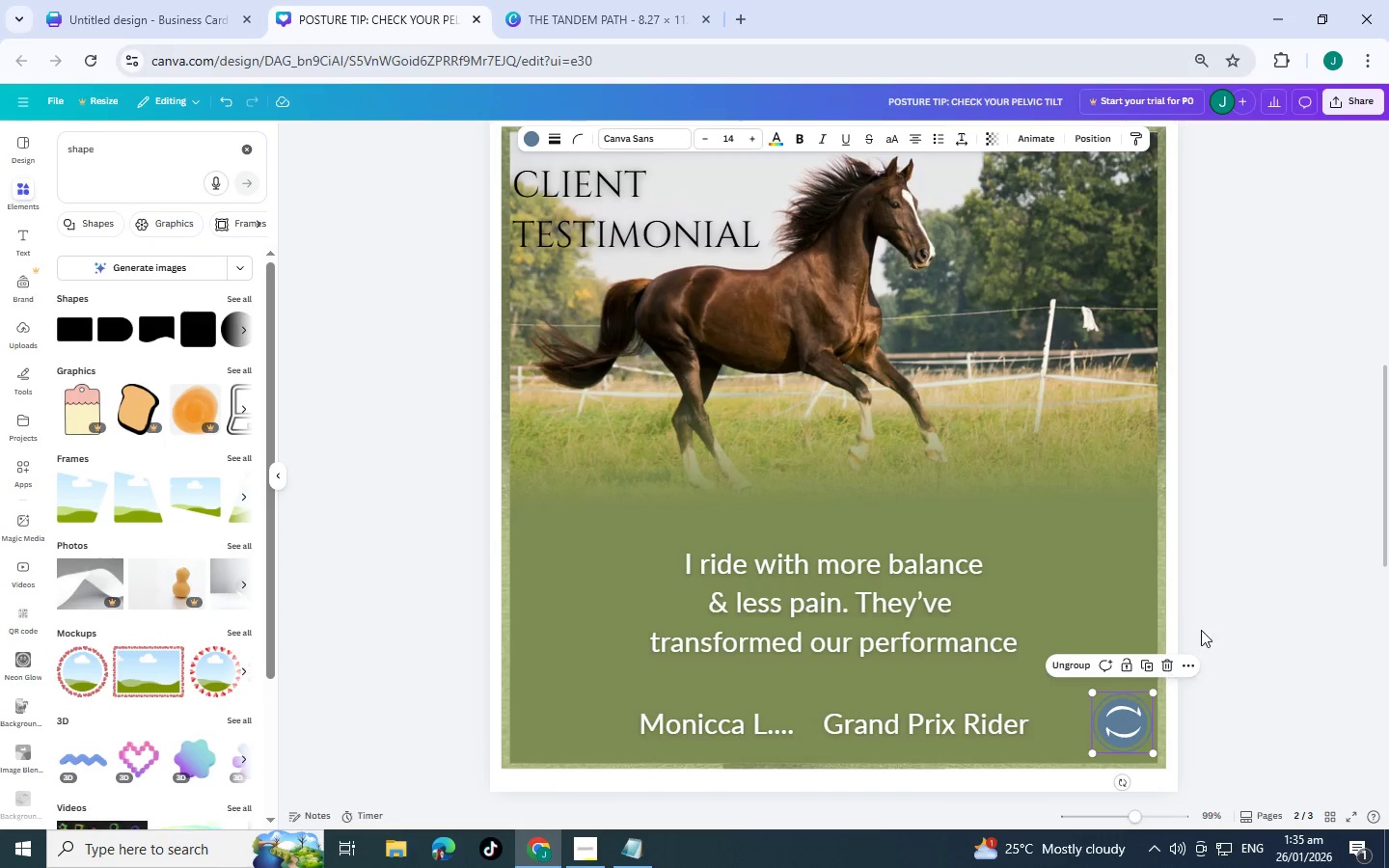 
left_click([1201, 630])
 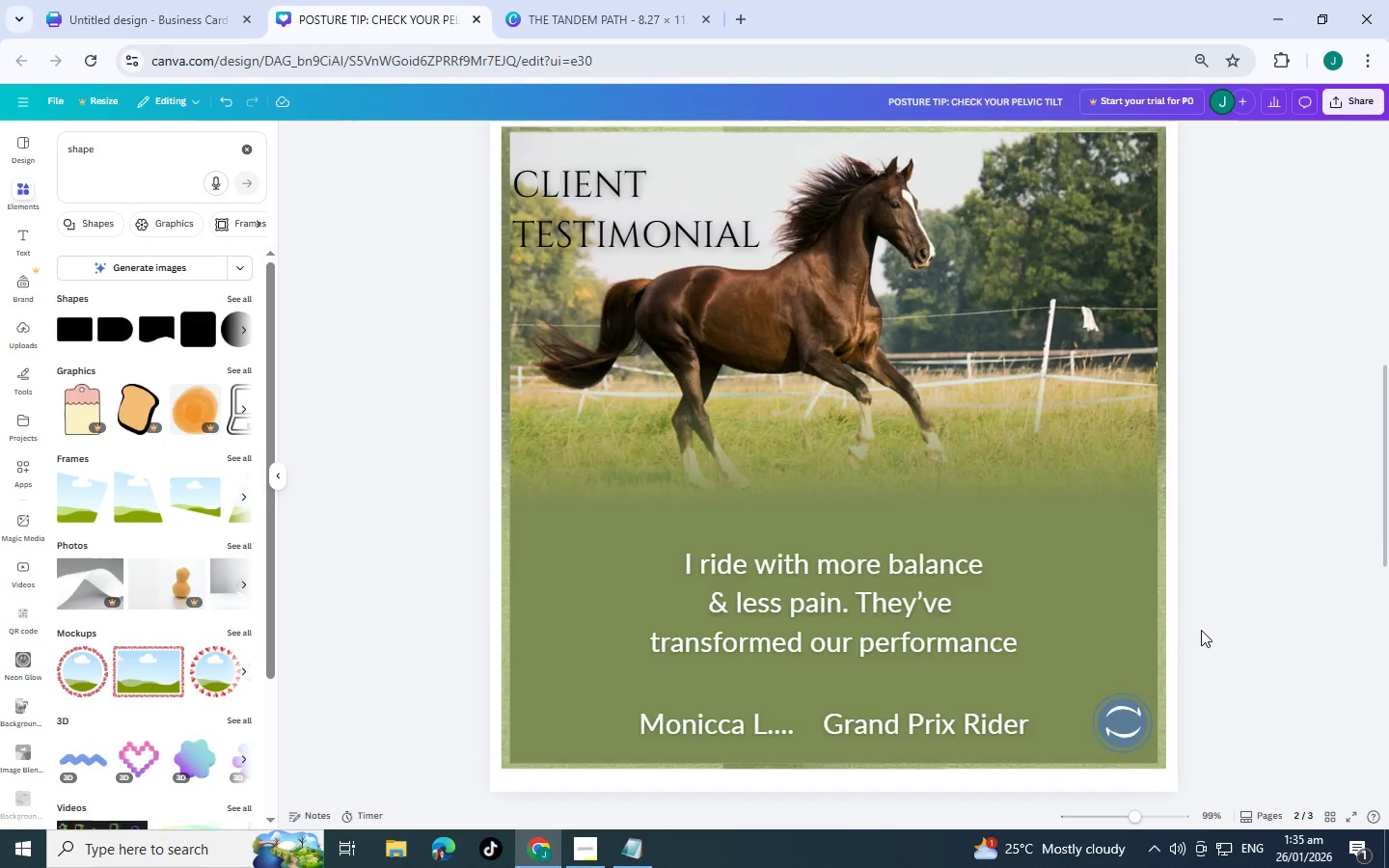 
scroll: coordinate [1201, 630], scroll_direction: down, amount: 4.0
 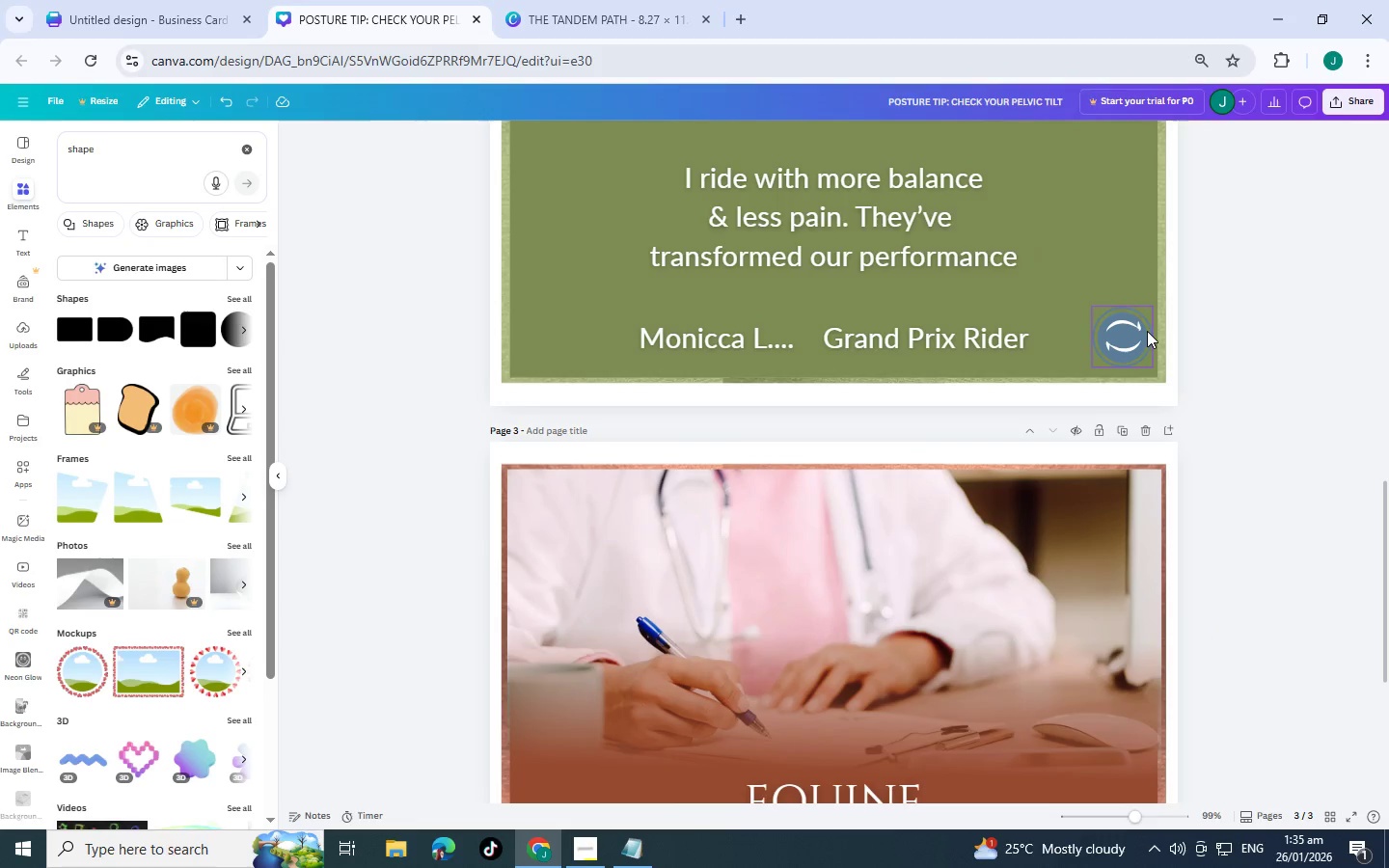 
left_click([1132, 332])
 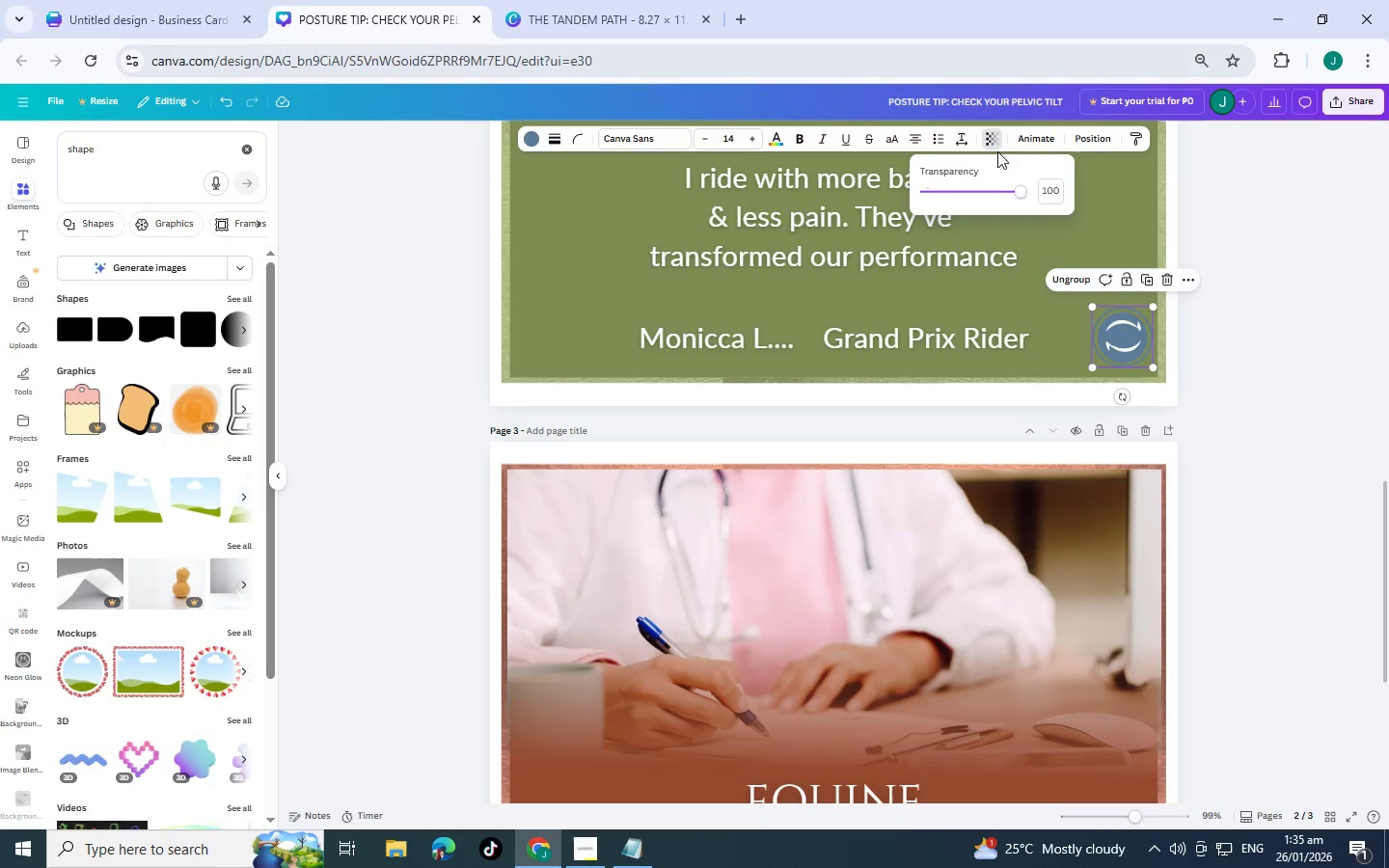 
left_click_drag(start_coordinate=[1018, 186], to_coordinate=[999, 190])
 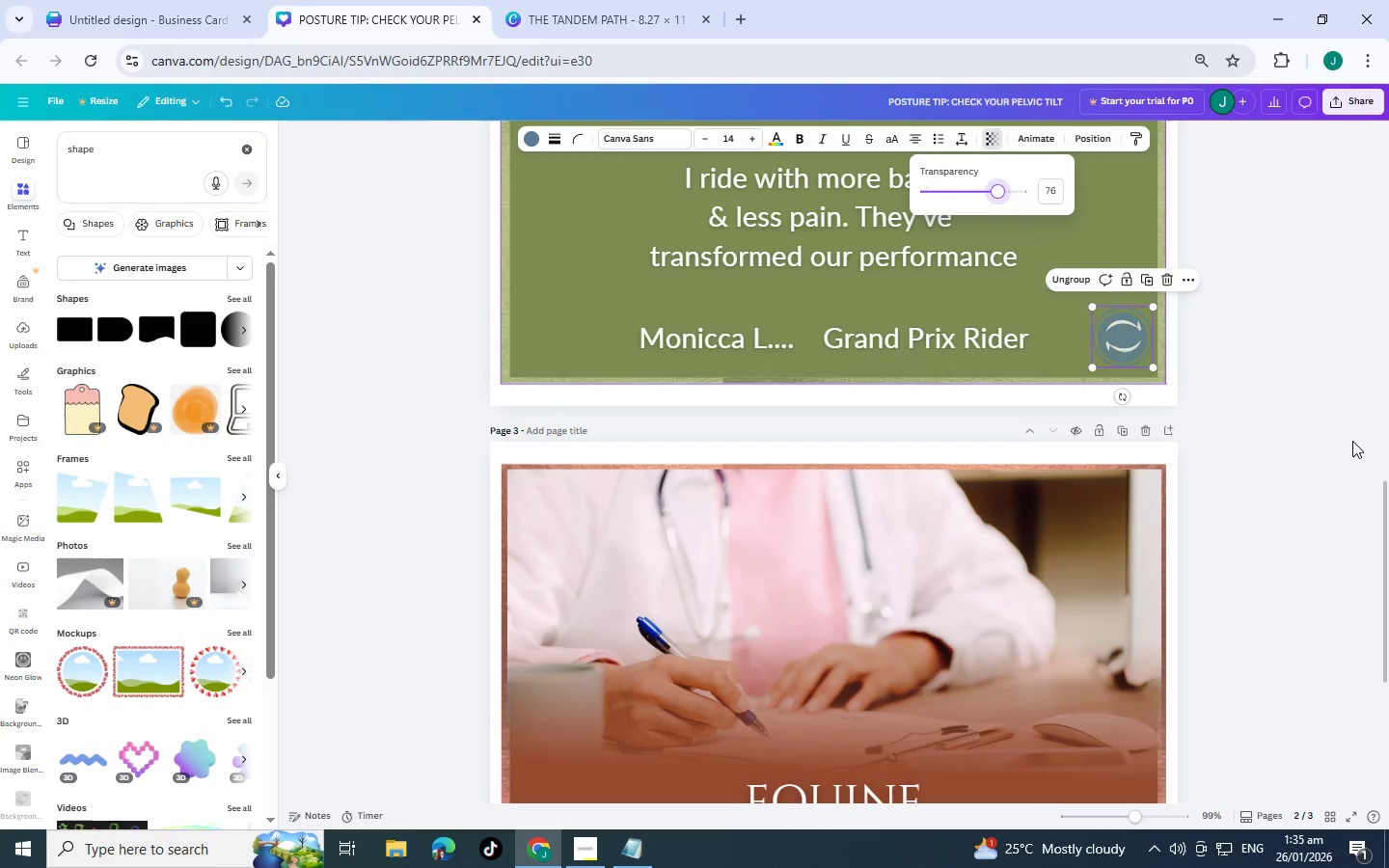 
left_click([1352, 441])
 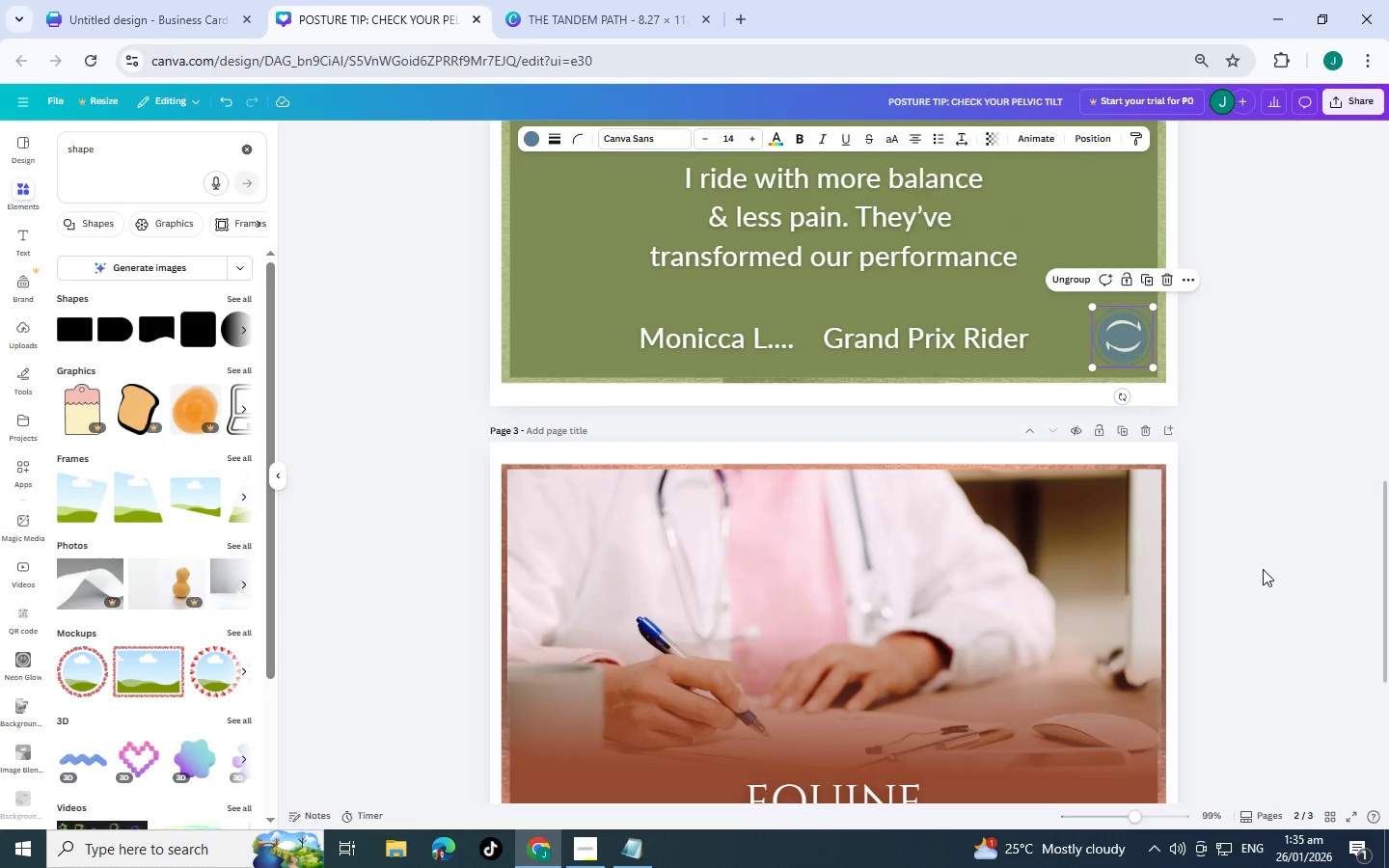 
scroll: coordinate [1244, 566], scroll_direction: down, amount: 7.0
 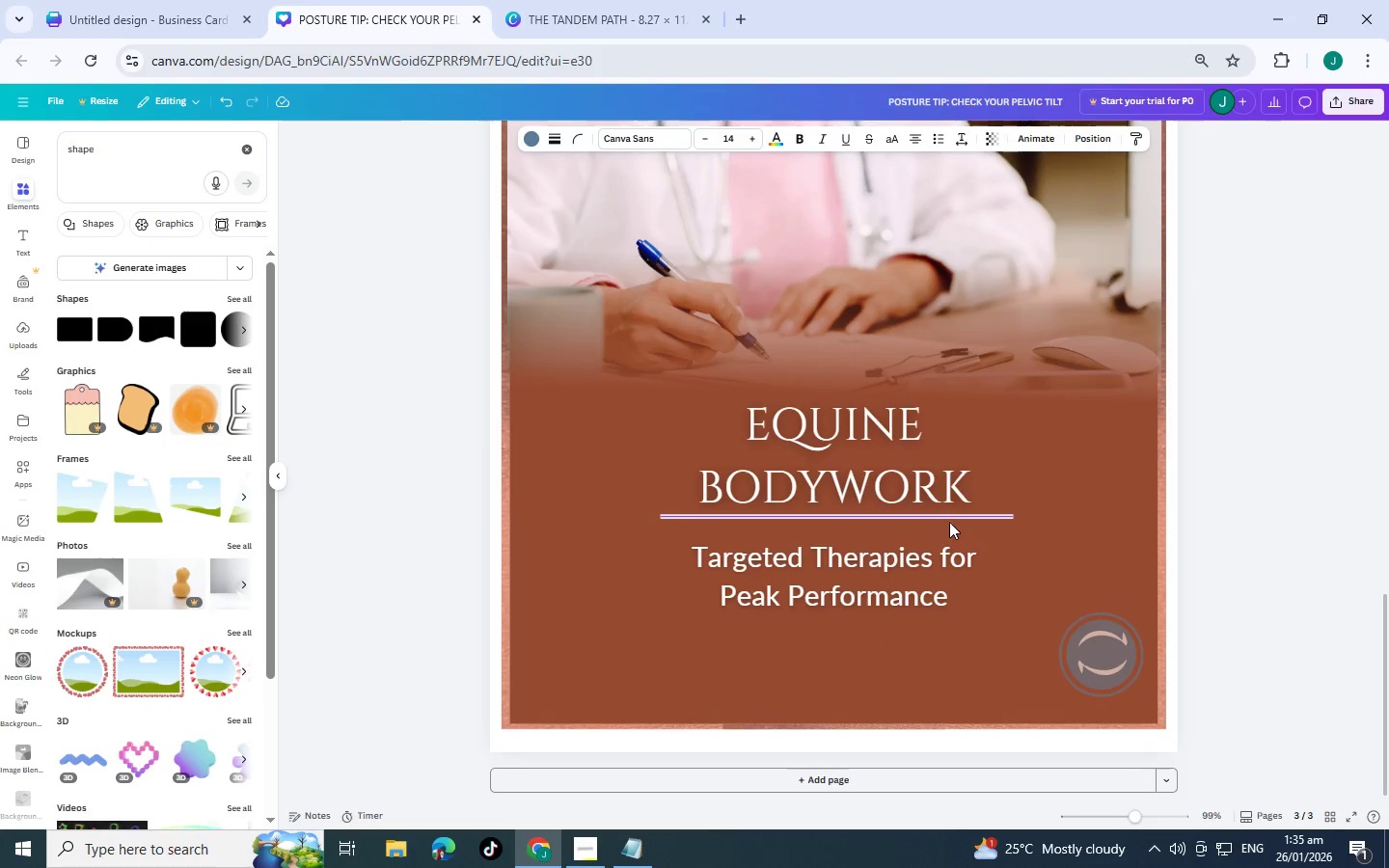 
left_click([950, 520])
 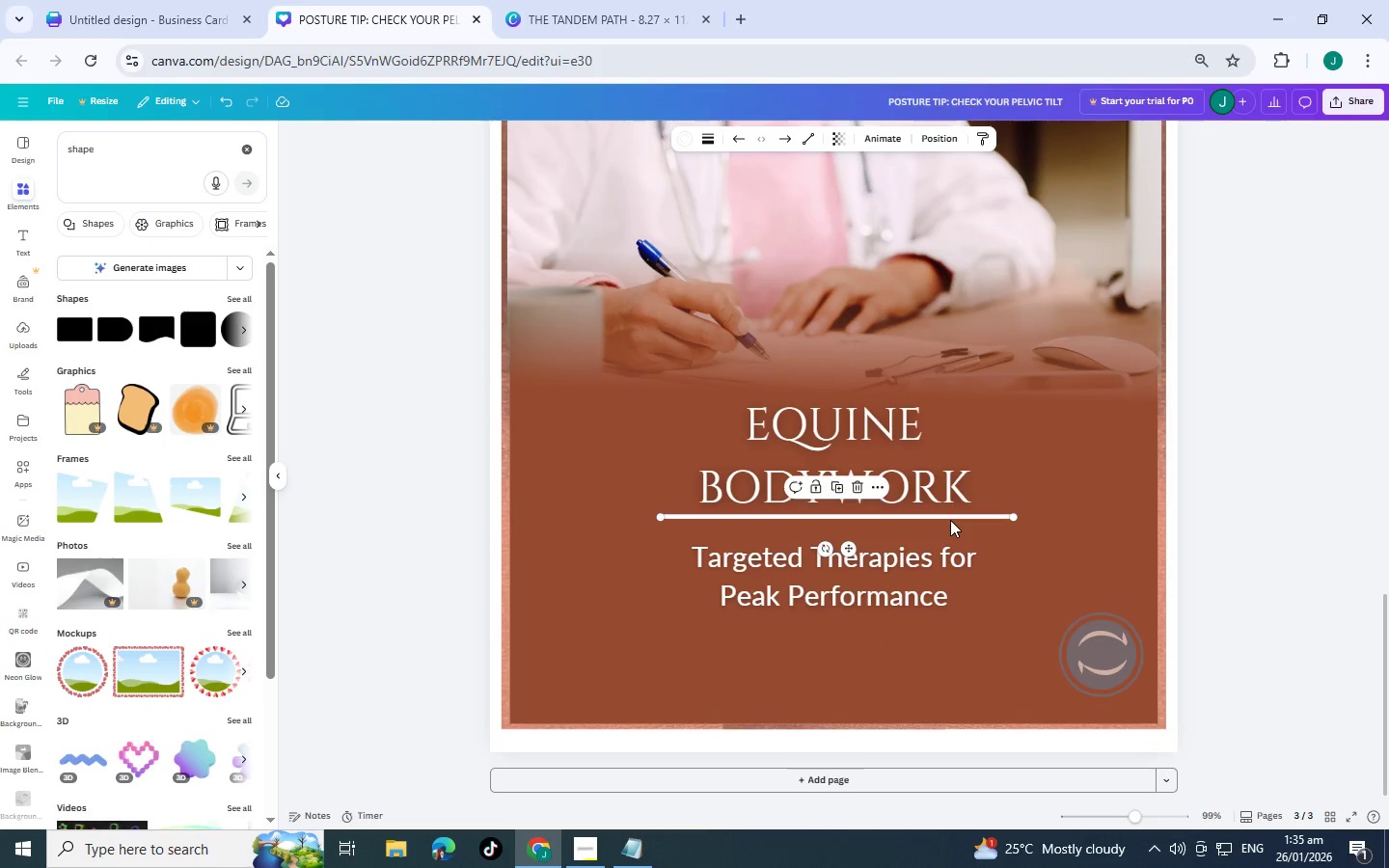 
key(Control+C)
 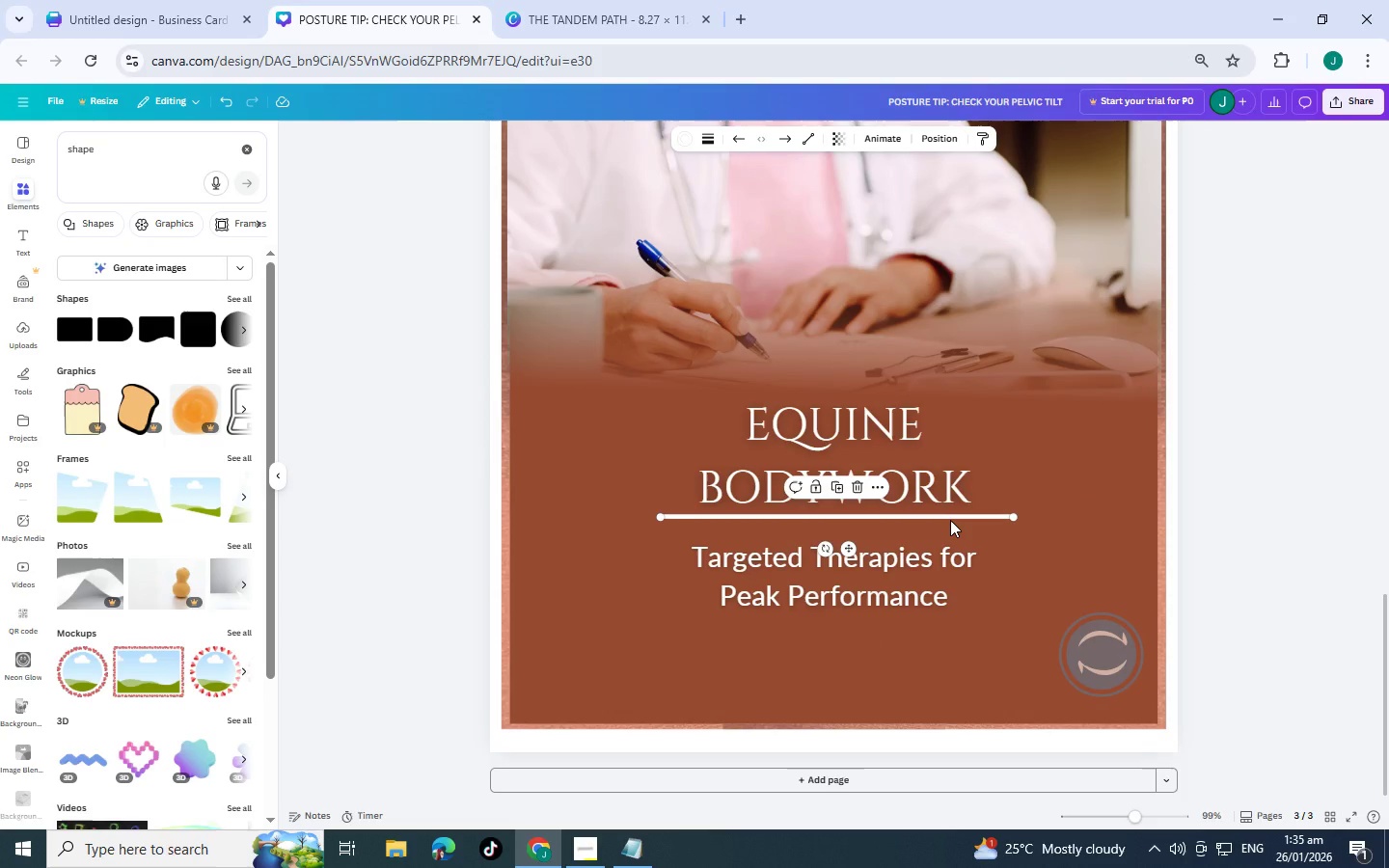 
scroll: coordinate [967, 502], scroll_direction: up, amount: 7.0
 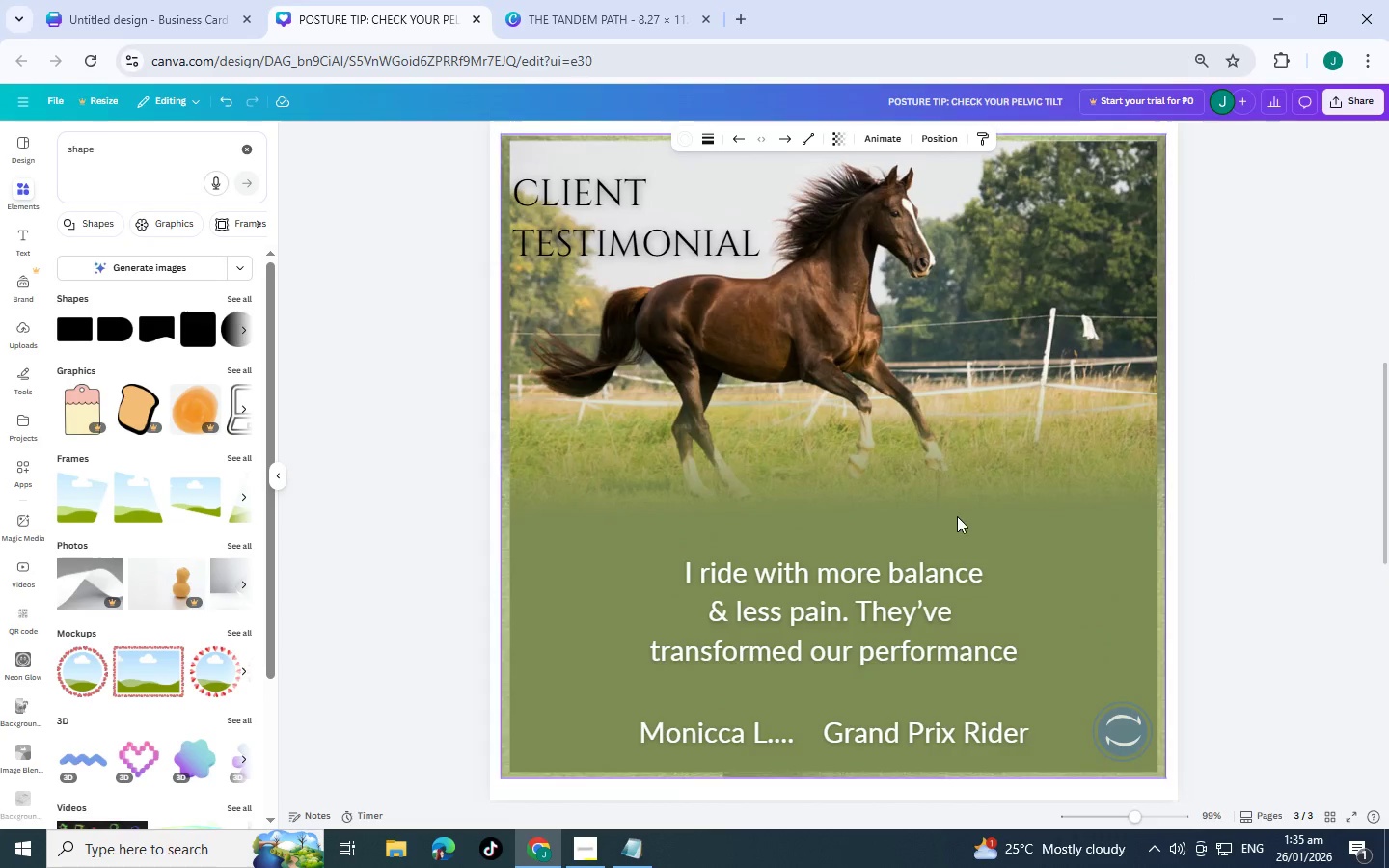 
key(Control+V)
 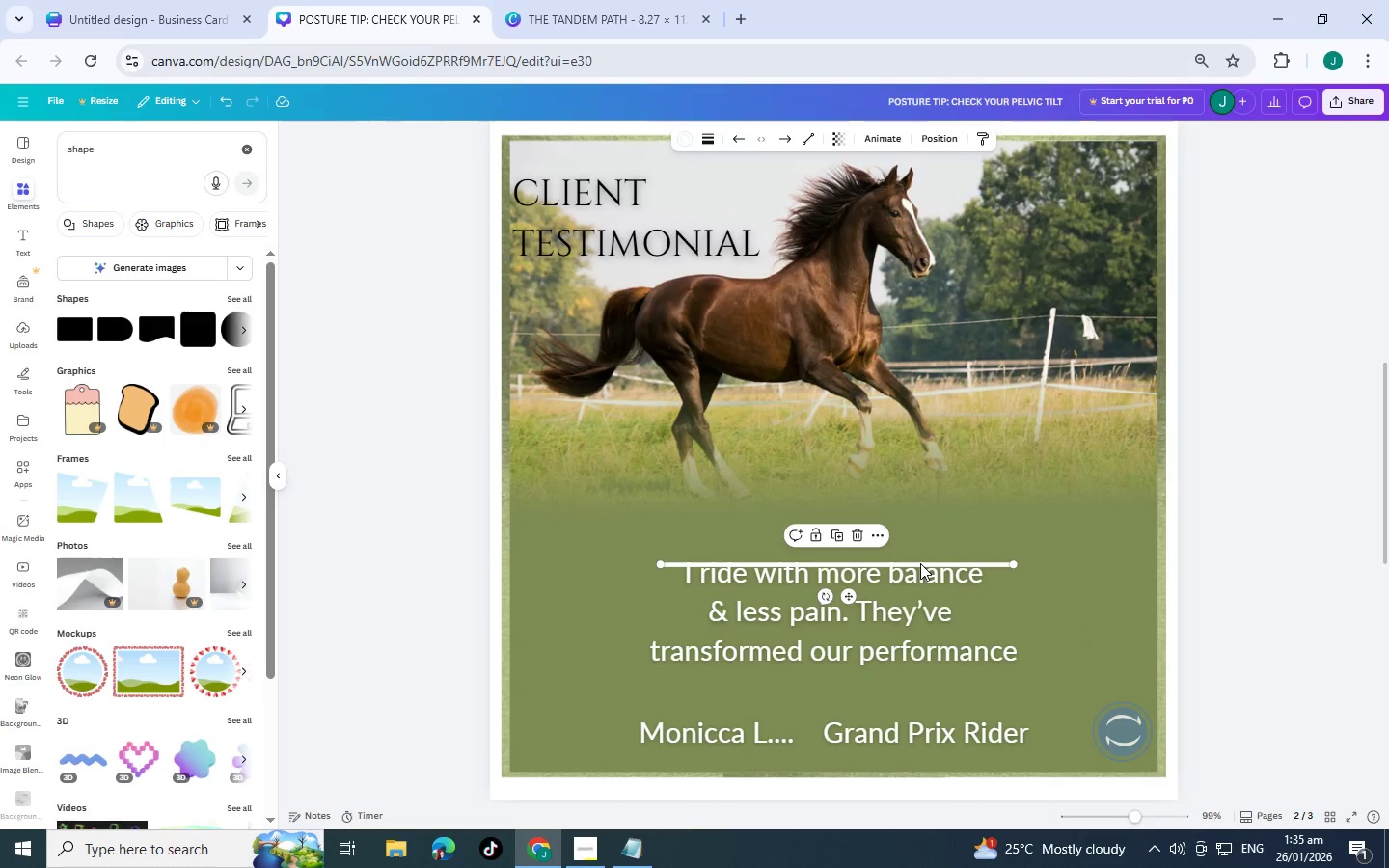 
left_click_drag(start_coordinate=[920, 563], to_coordinate=[922, 535])
 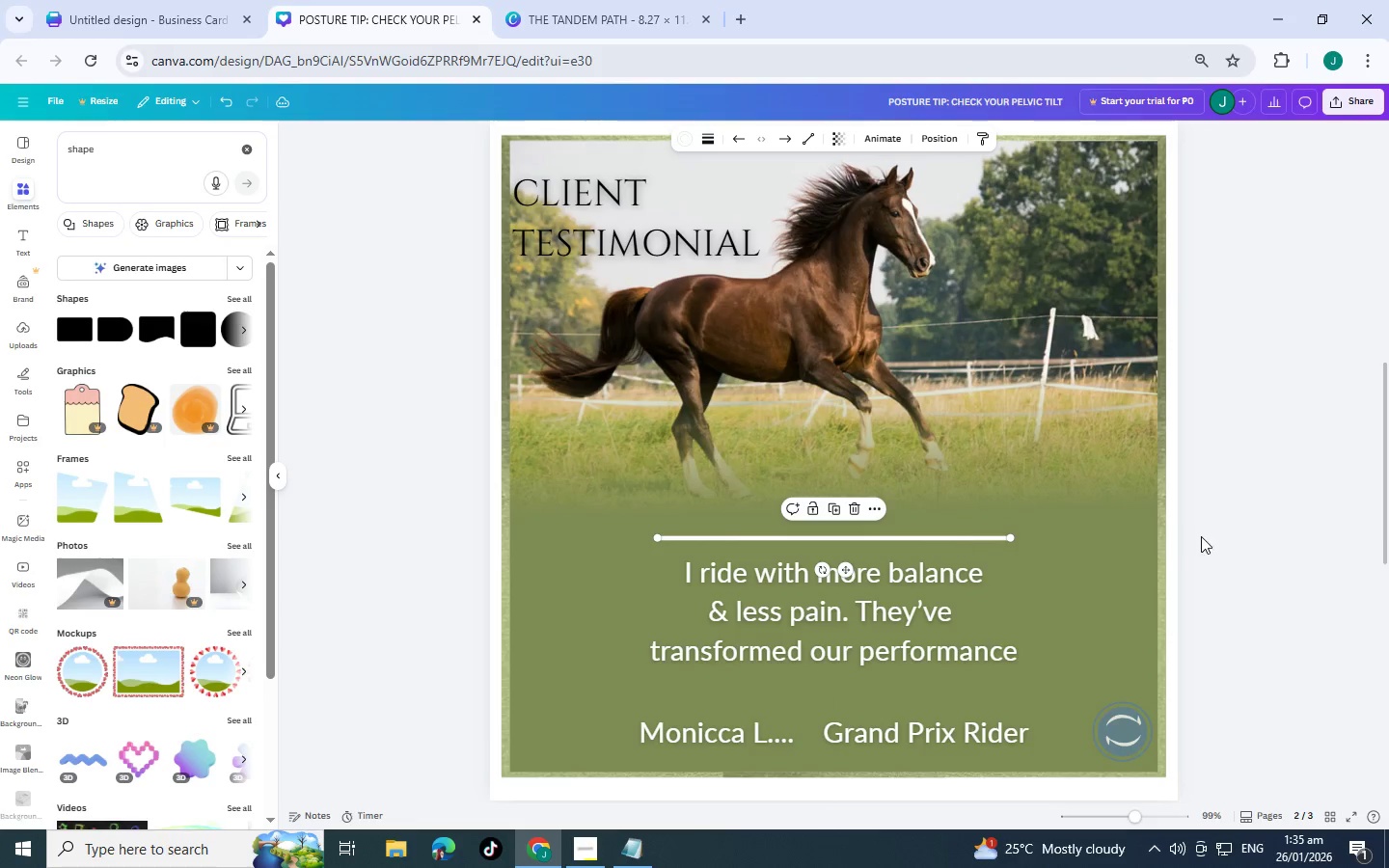 
left_click([1388, 529])
 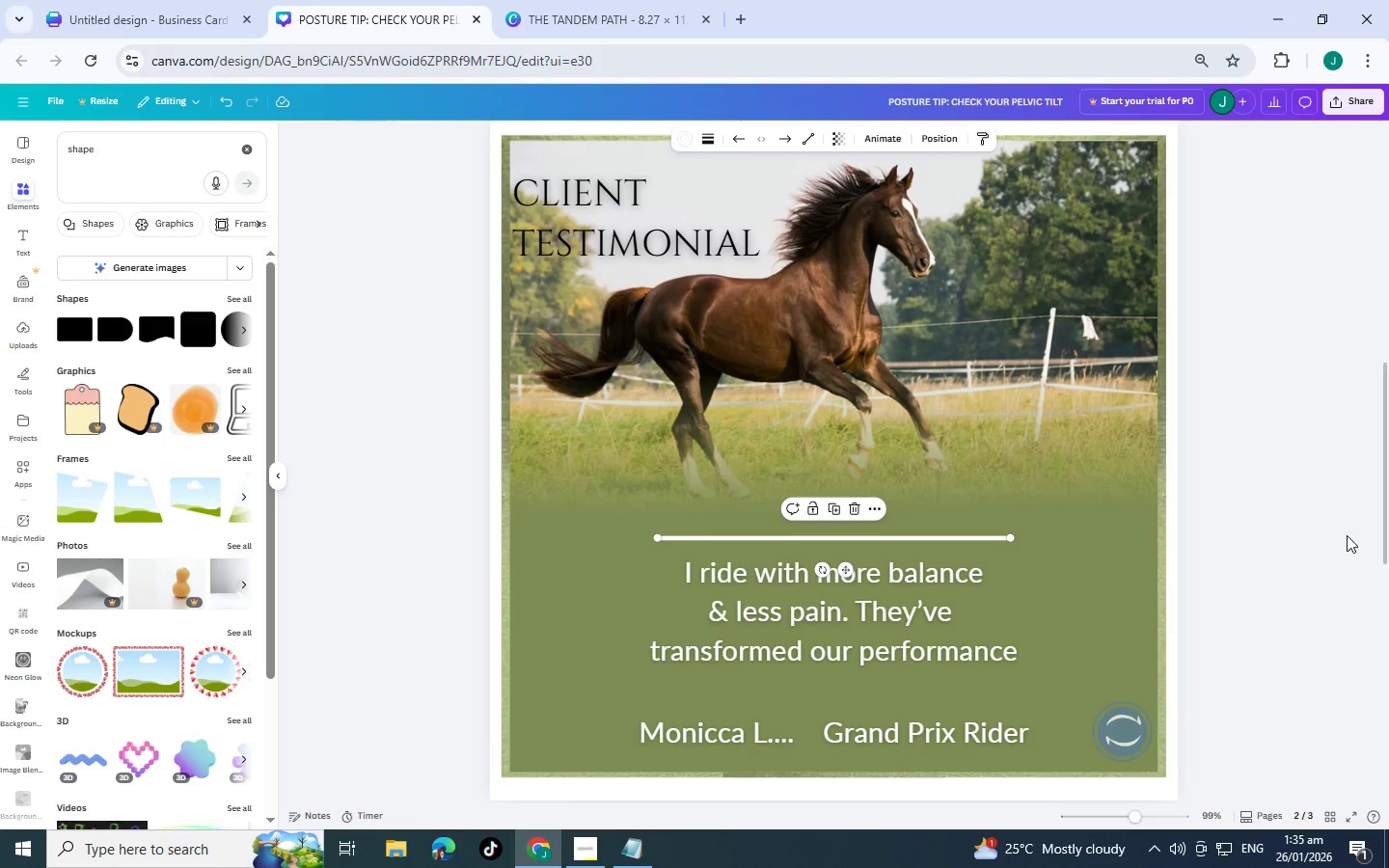 
left_click([1328, 535])
 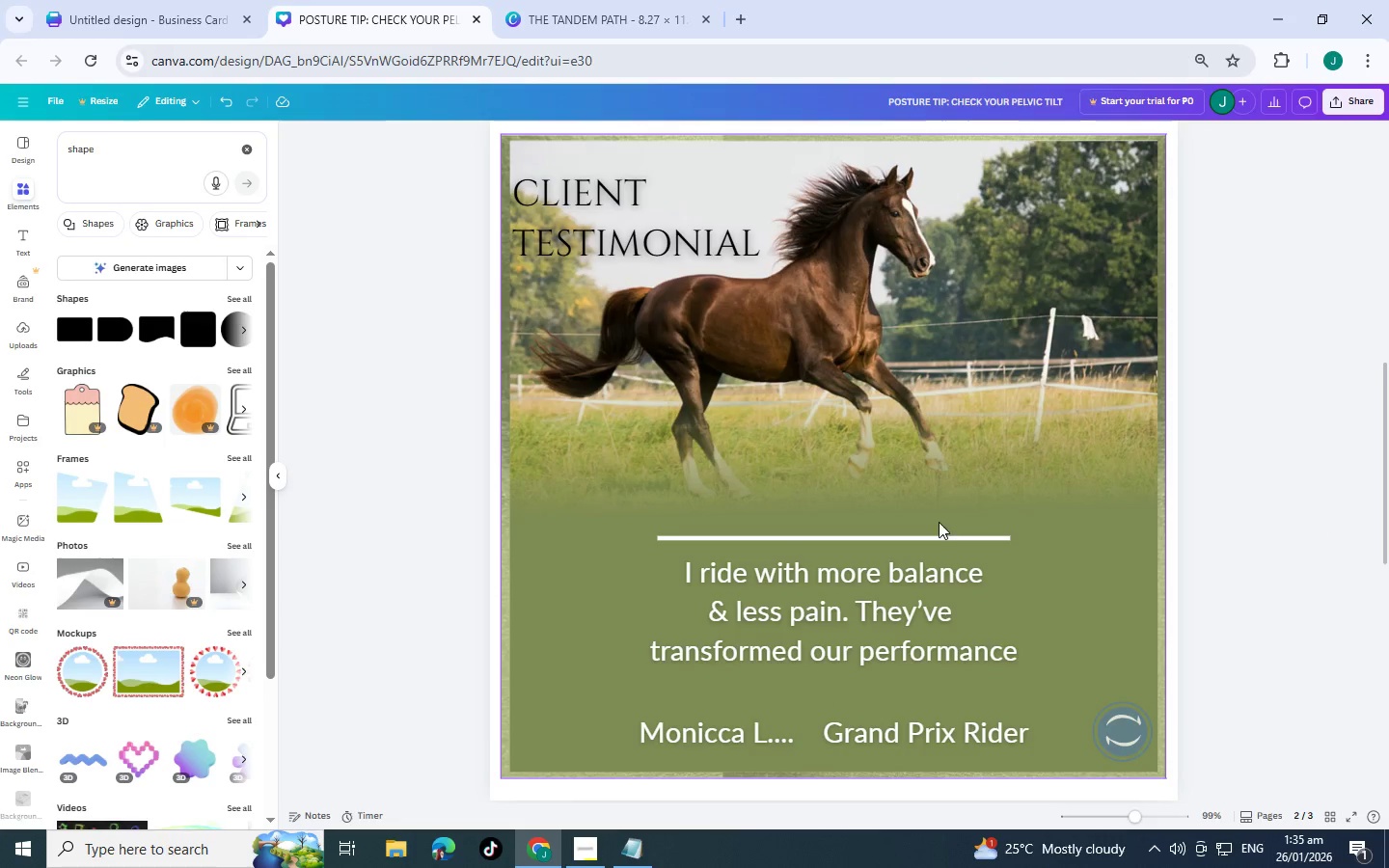 
left_click([931, 538])
 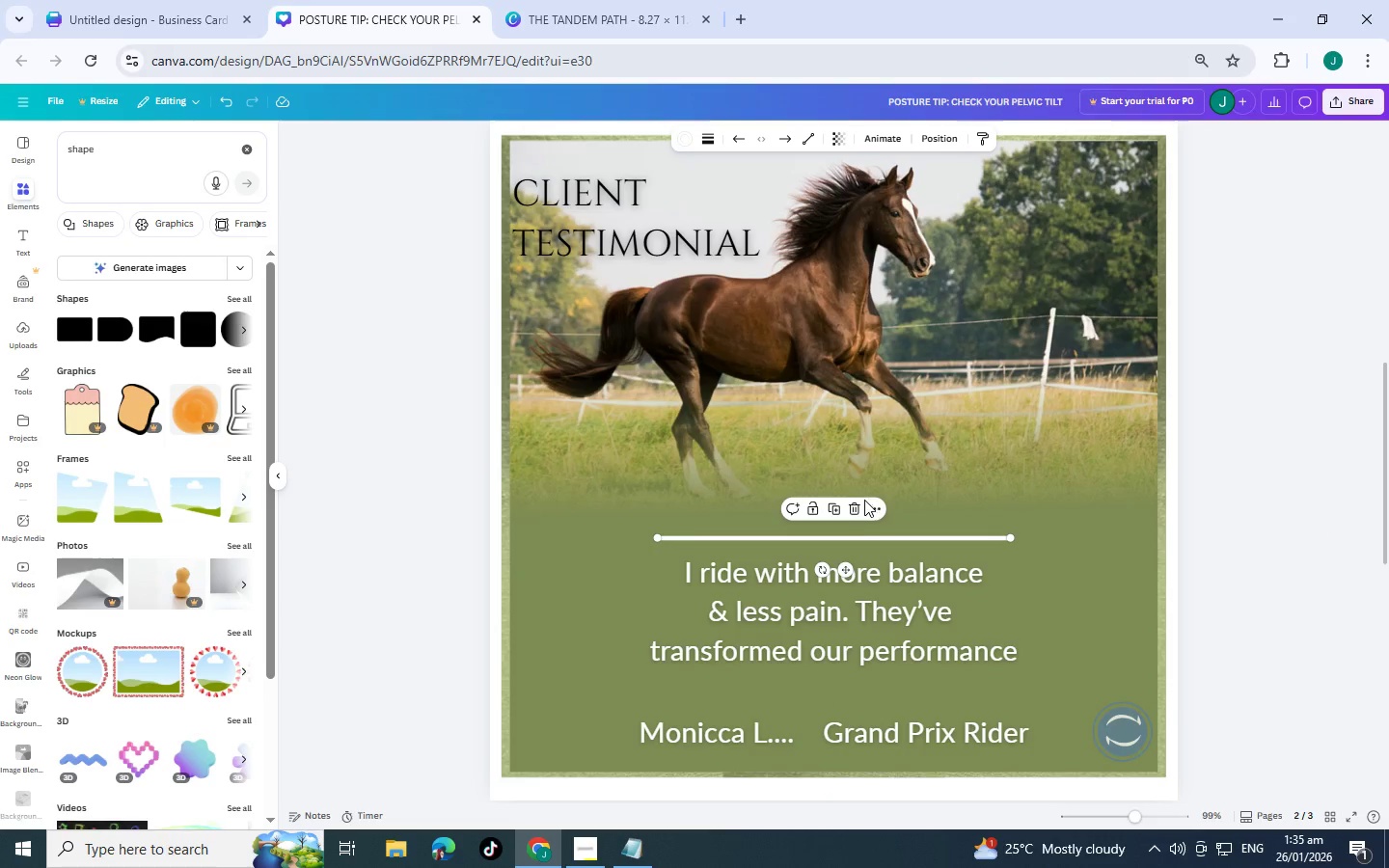 
left_click([855, 508])
 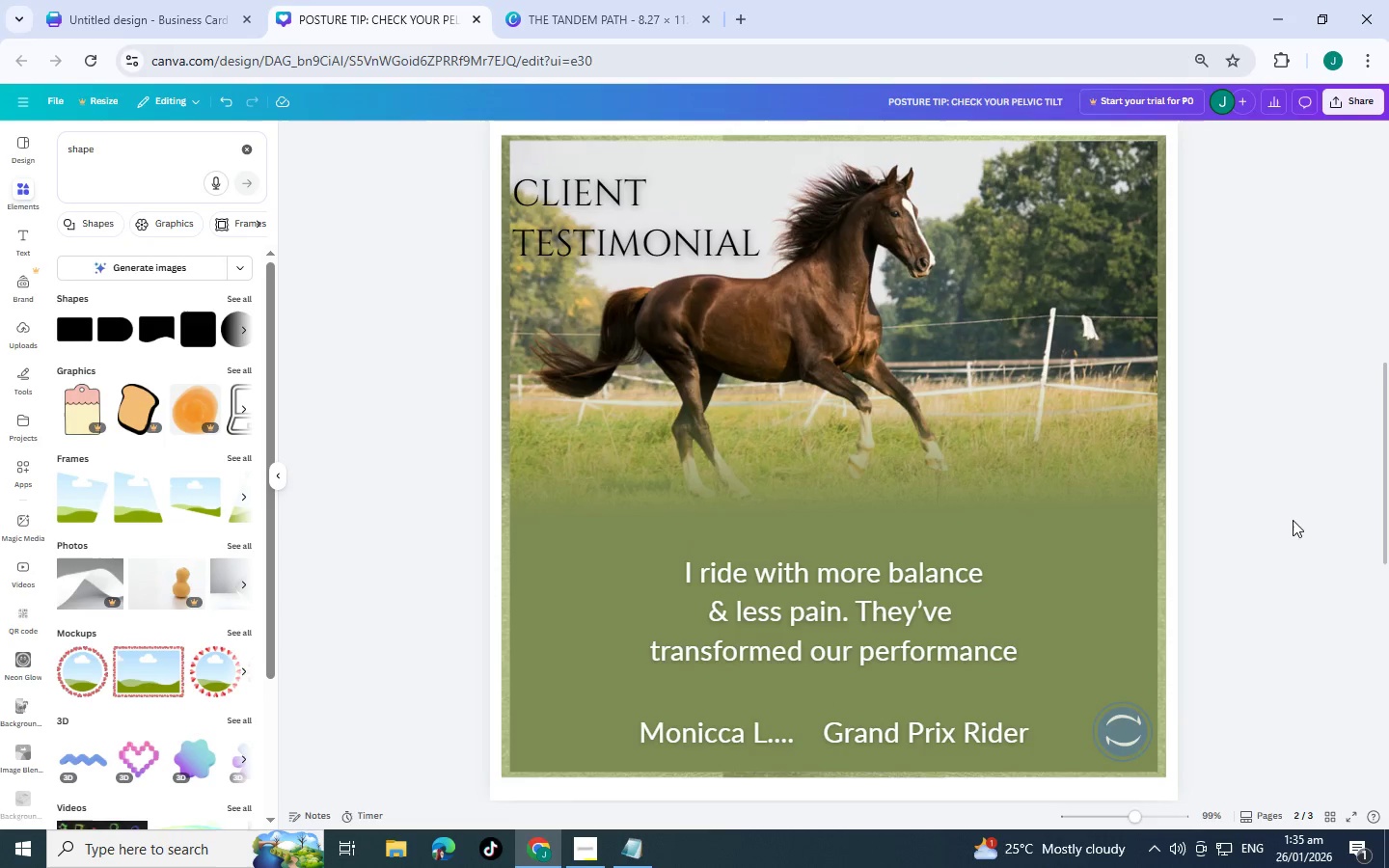 
scroll: coordinate [1154, 558], scroll_direction: none, amount: 0.0
 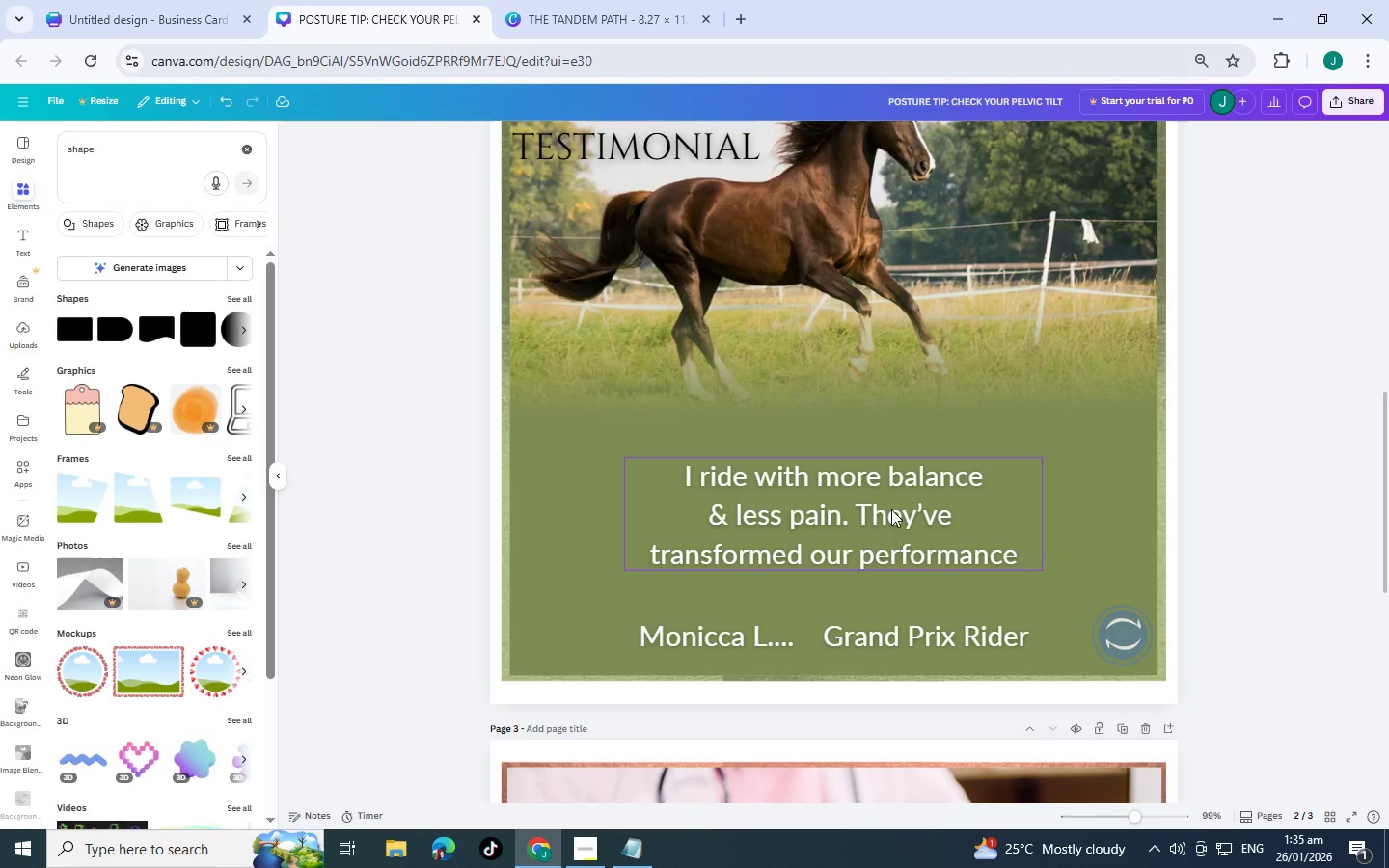 
left_click_drag(start_coordinate=[891, 497], to_coordinate=[894, 464])
 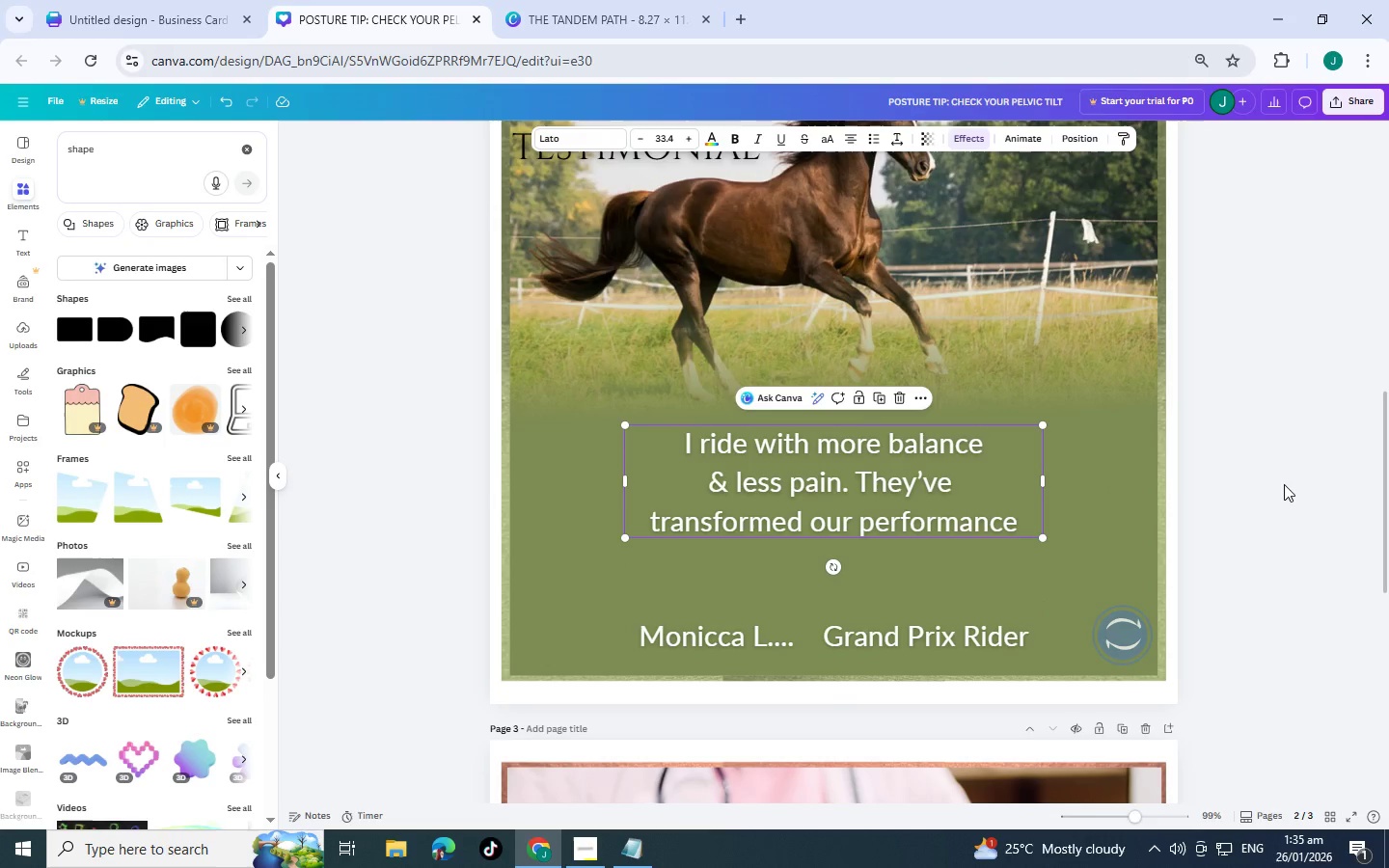 
left_click([1284, 484])
 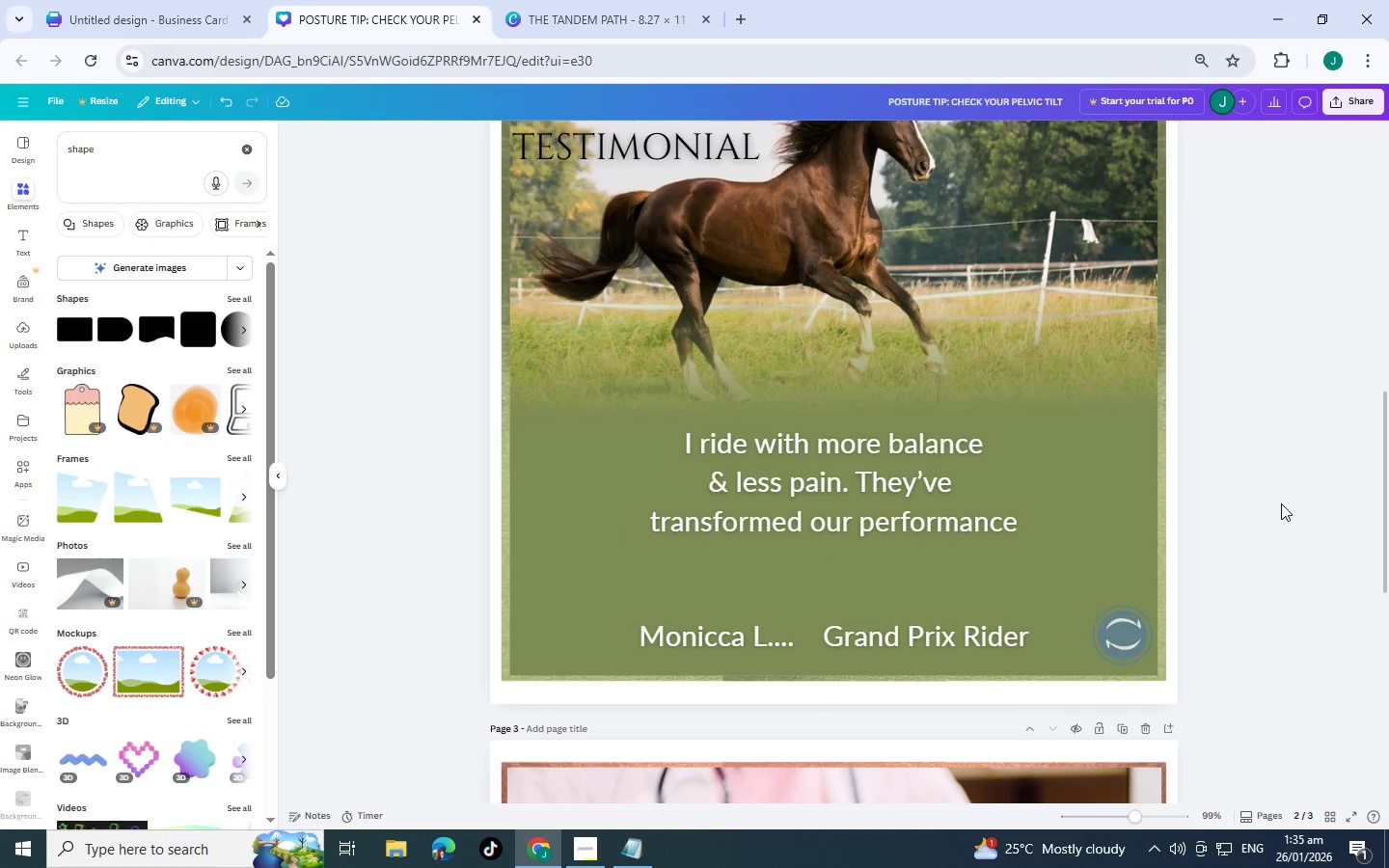 
scroll: coordinate [1161, 620], scroll_direction: up, amount: 4.0
 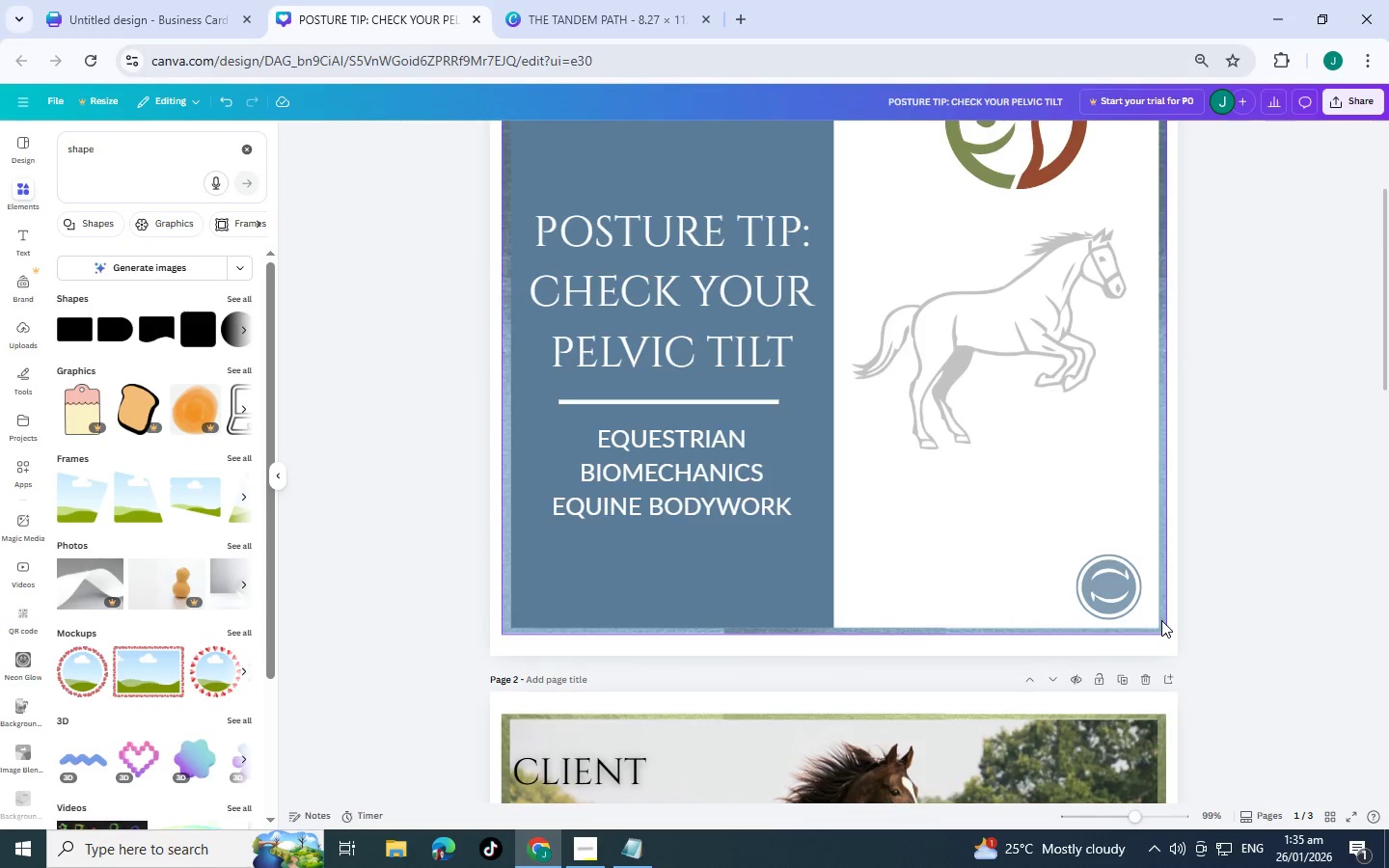 
scroll: coordinate [1161, 621], scroll_direction: down, amount: 11.0
 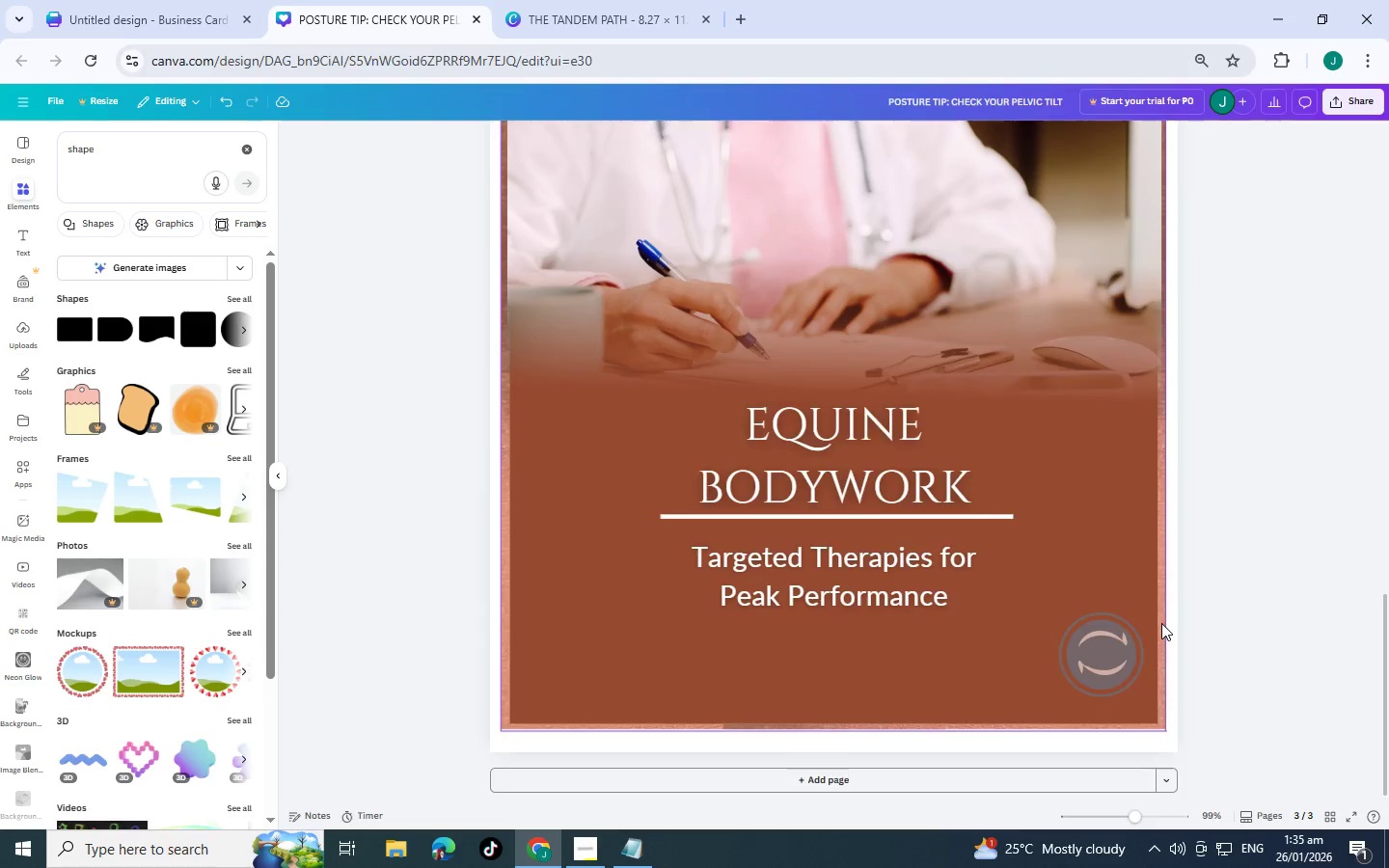 
scroll: coordinate [1161, 623], scroll_direction: up, amount: 1.0
 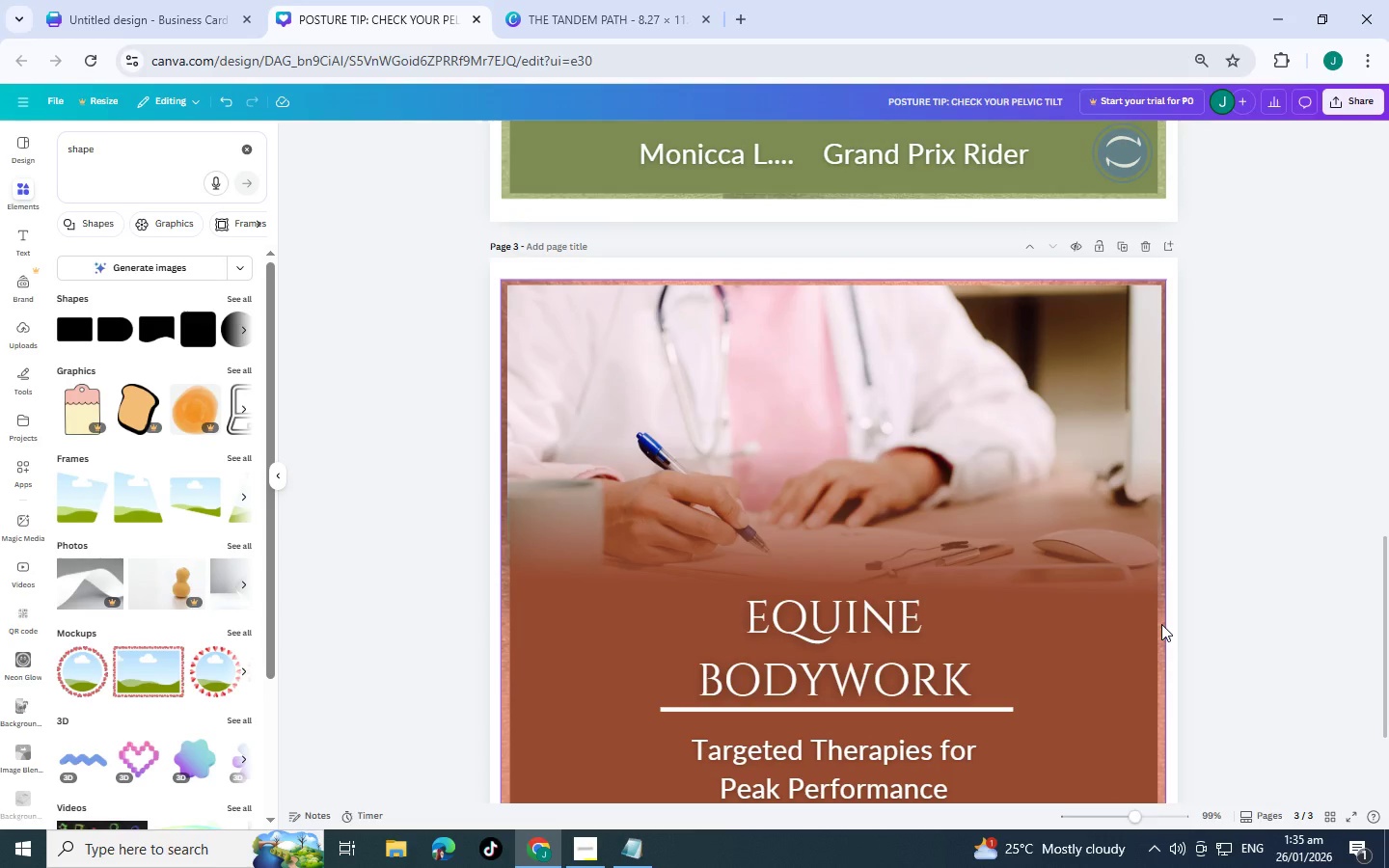 
scroll: coordinate [1161, 624], scroll_direction: down, amount: 4.0
 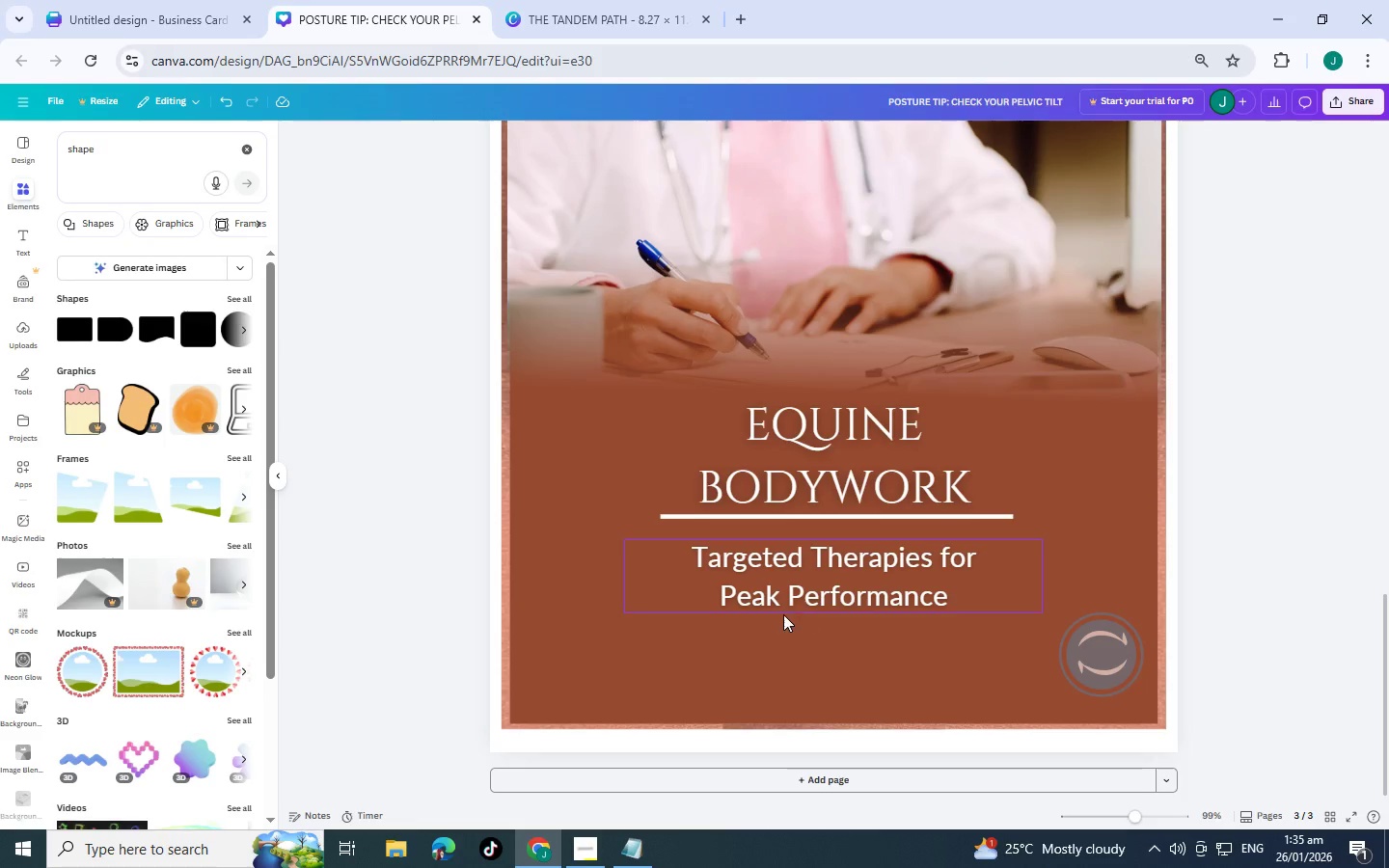 
scroll: coordinate [783, 614], scroll_direction: up, amount: 2.0
 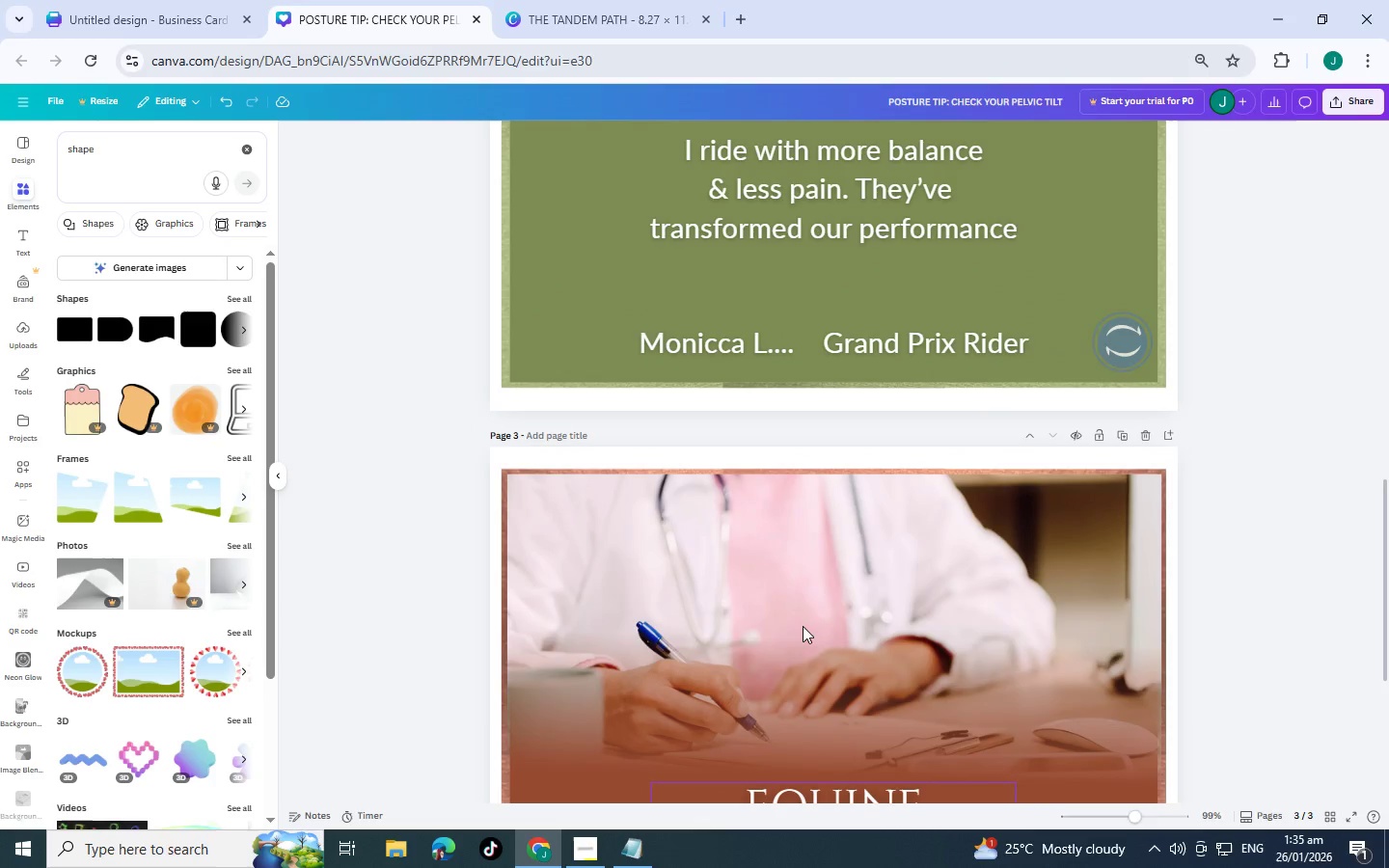 
scroll: coordinate [802, 616], scroll_direction: none, amount: 0.0
 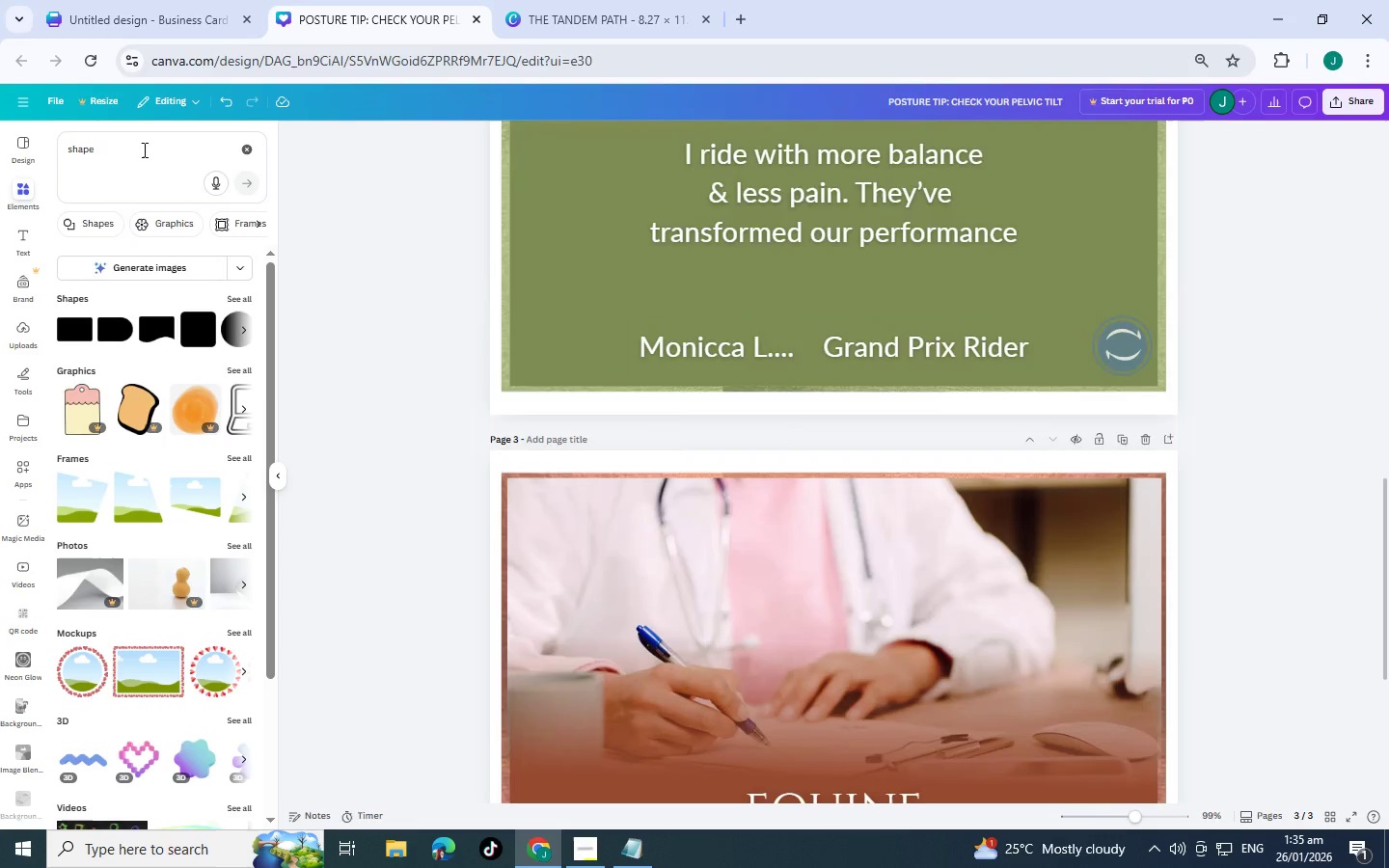 
left_click_drag(start_coordinate=[143, 149], to_coordinate=[0, 148])
 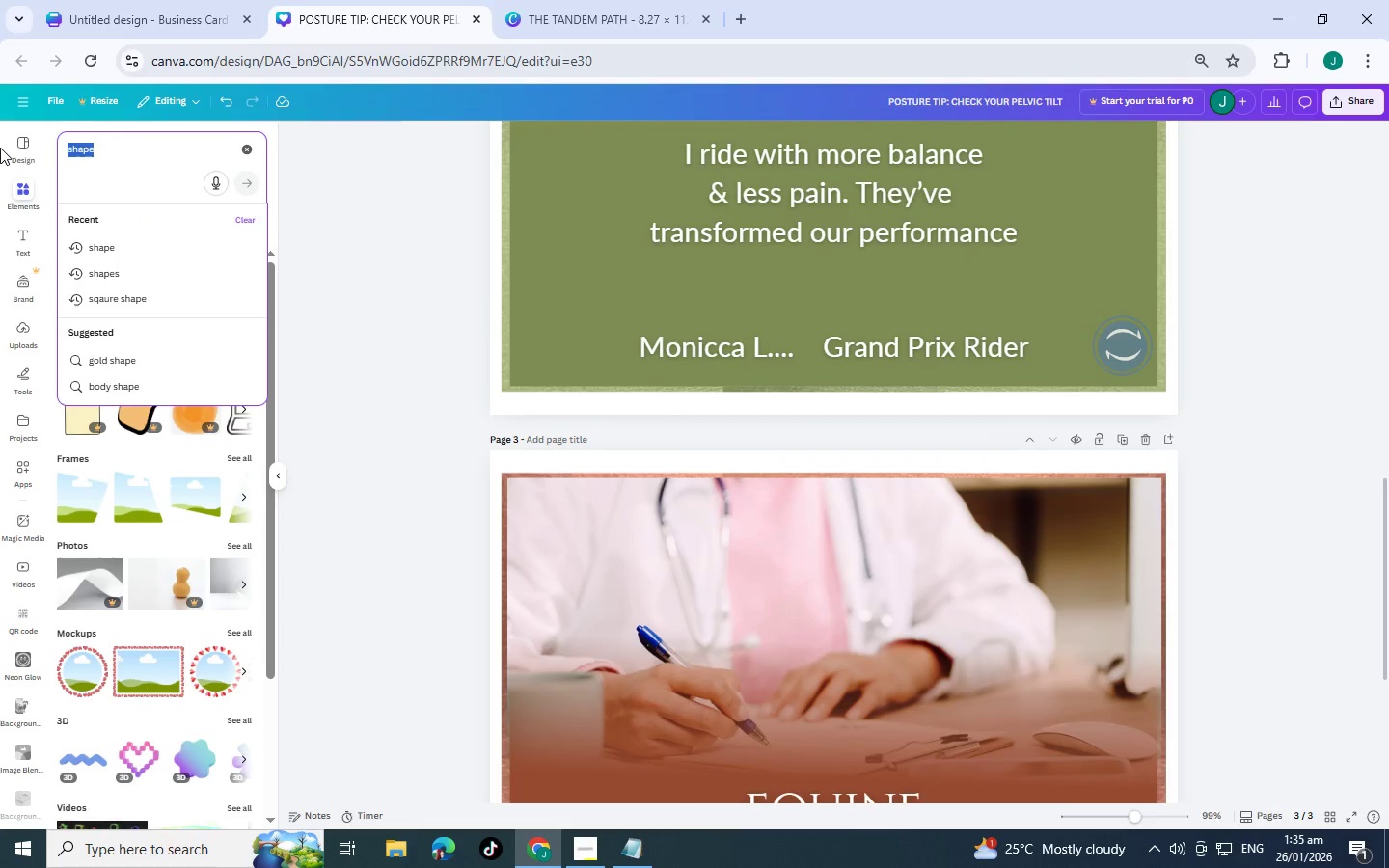 
type(horse skelre)
key(Backspace)
key(Backspace)
type(eton)
 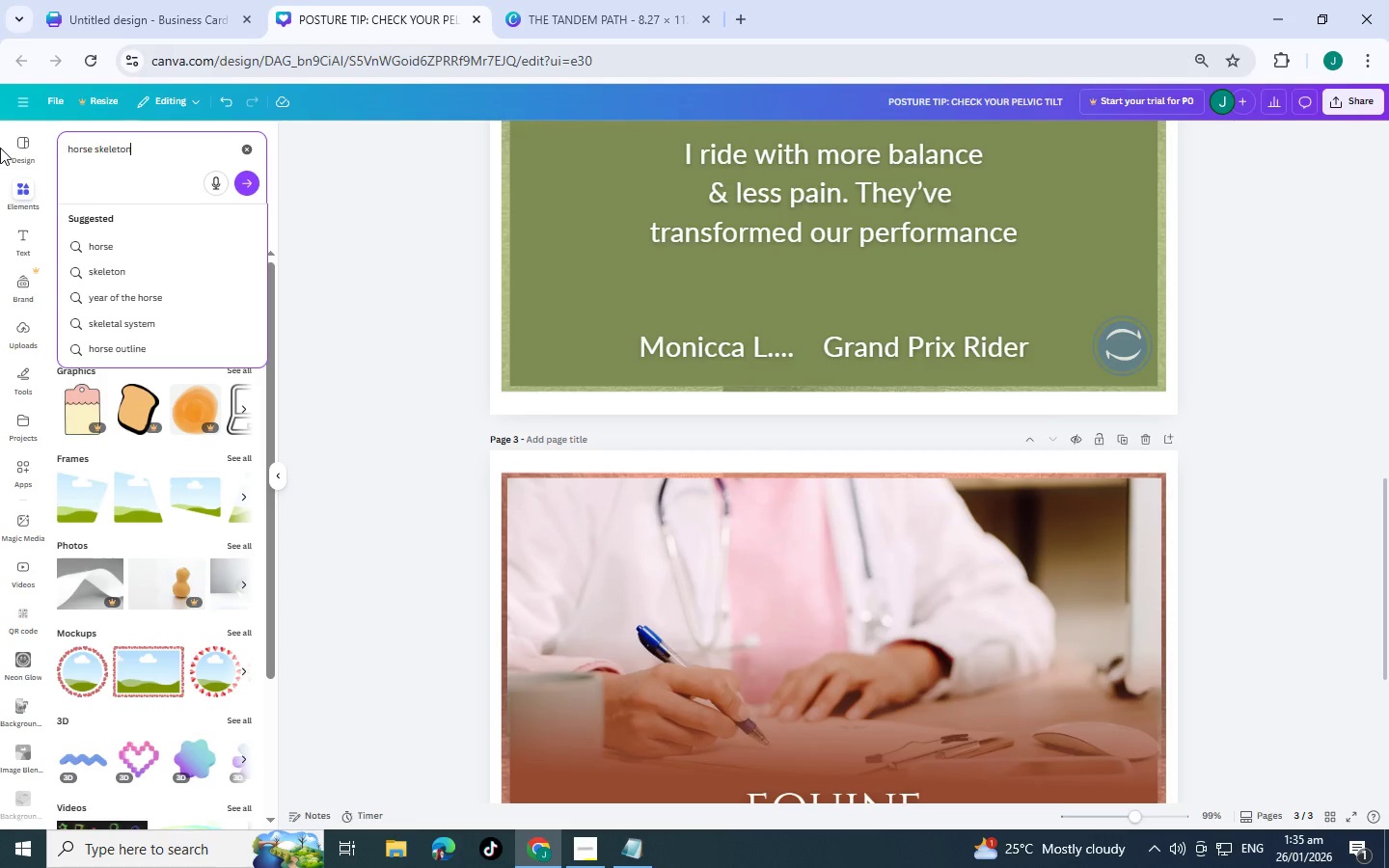 
key(Enter)
 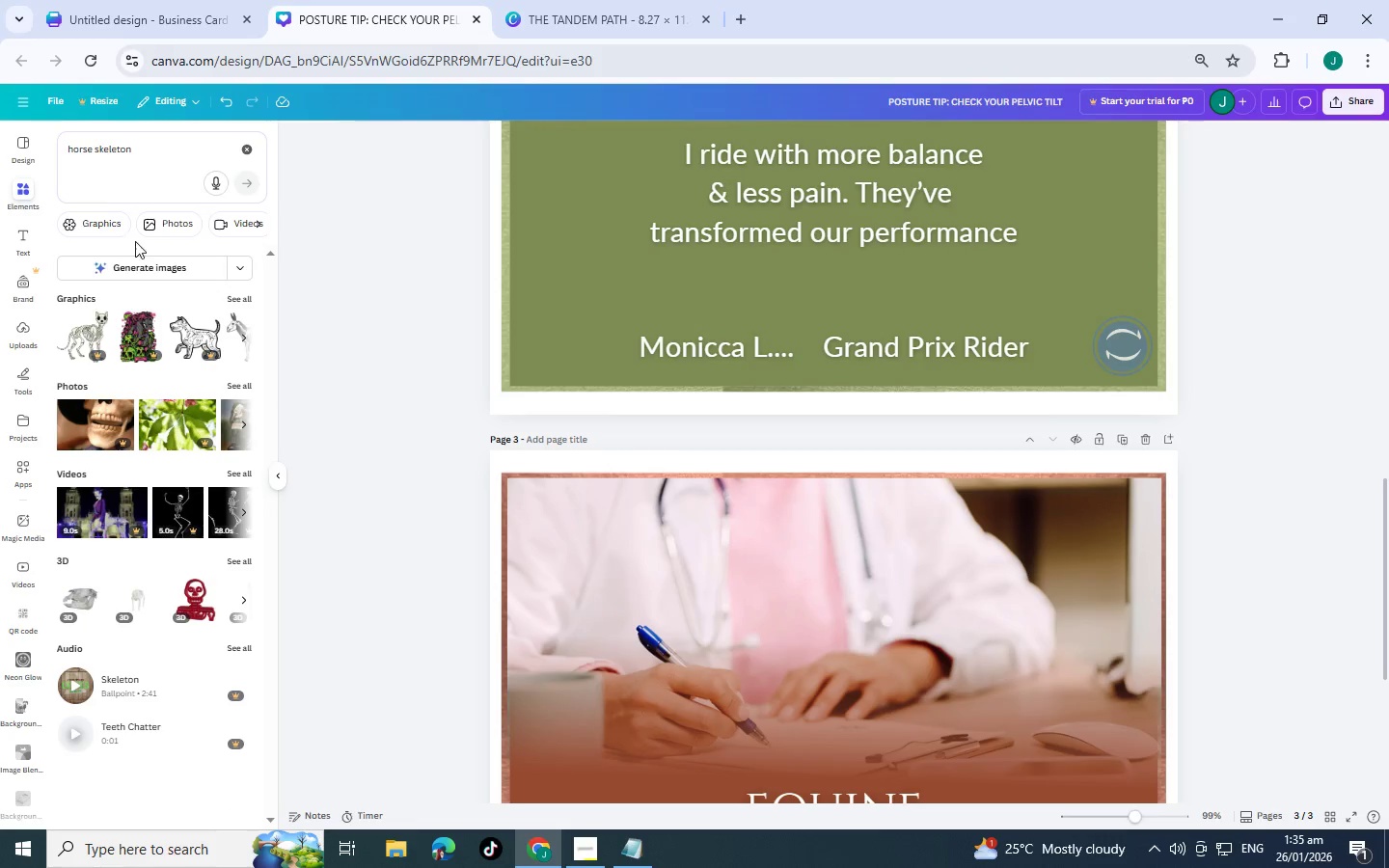 
left_click([235, 296])
 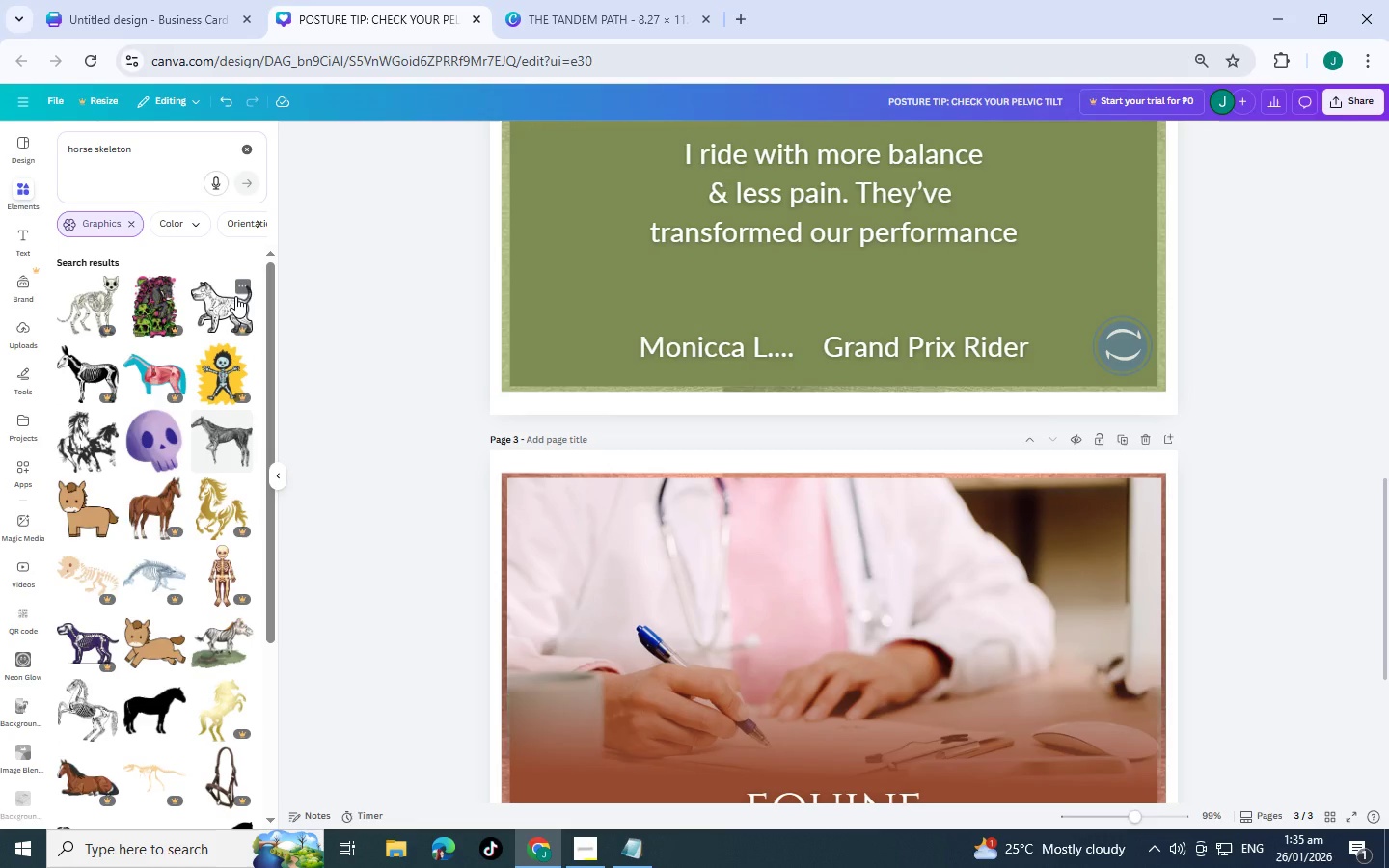 
wait(5.58)
 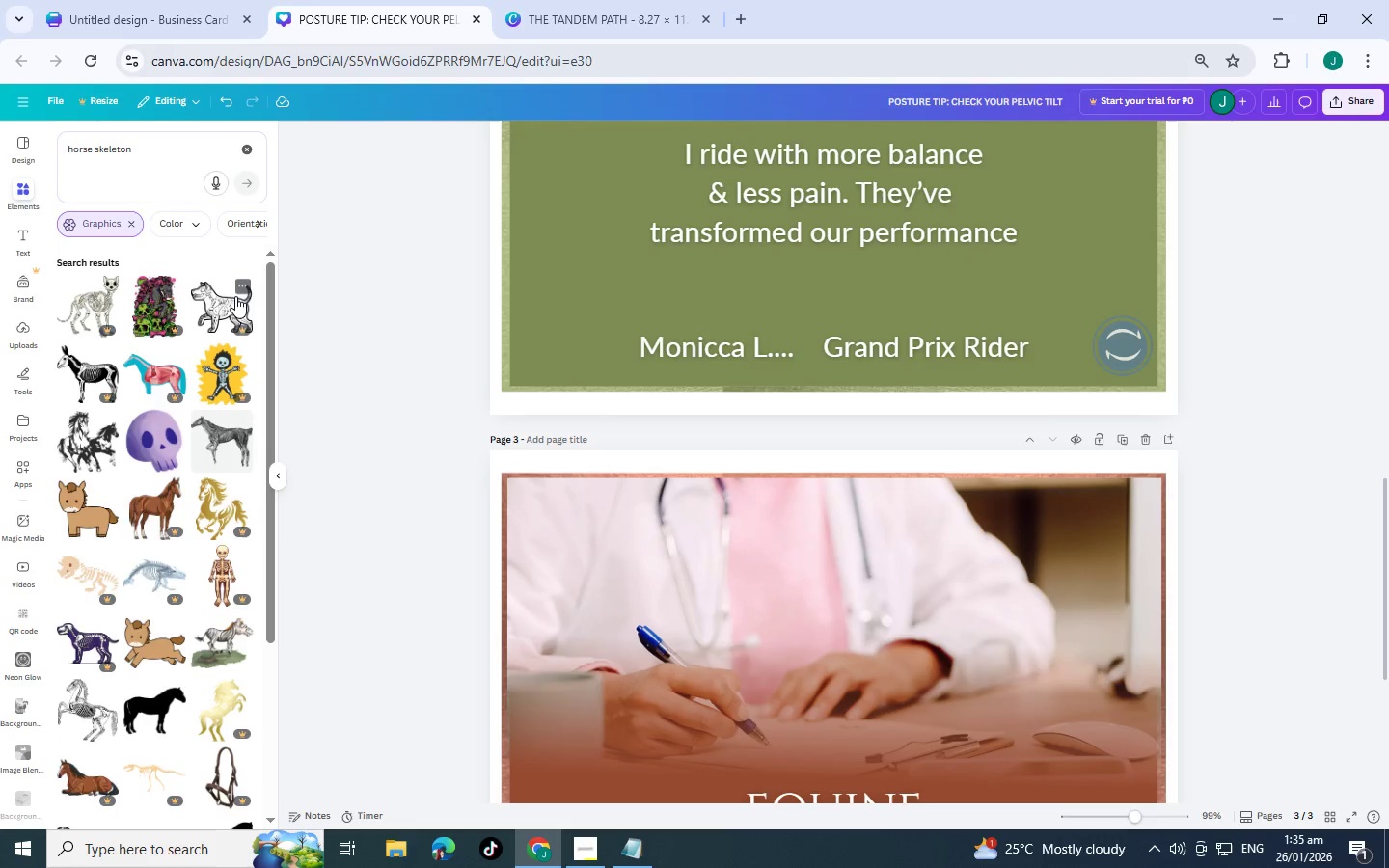 
scroll: coordinate [97, 504], scroll_direction: down, amount: 2.0
 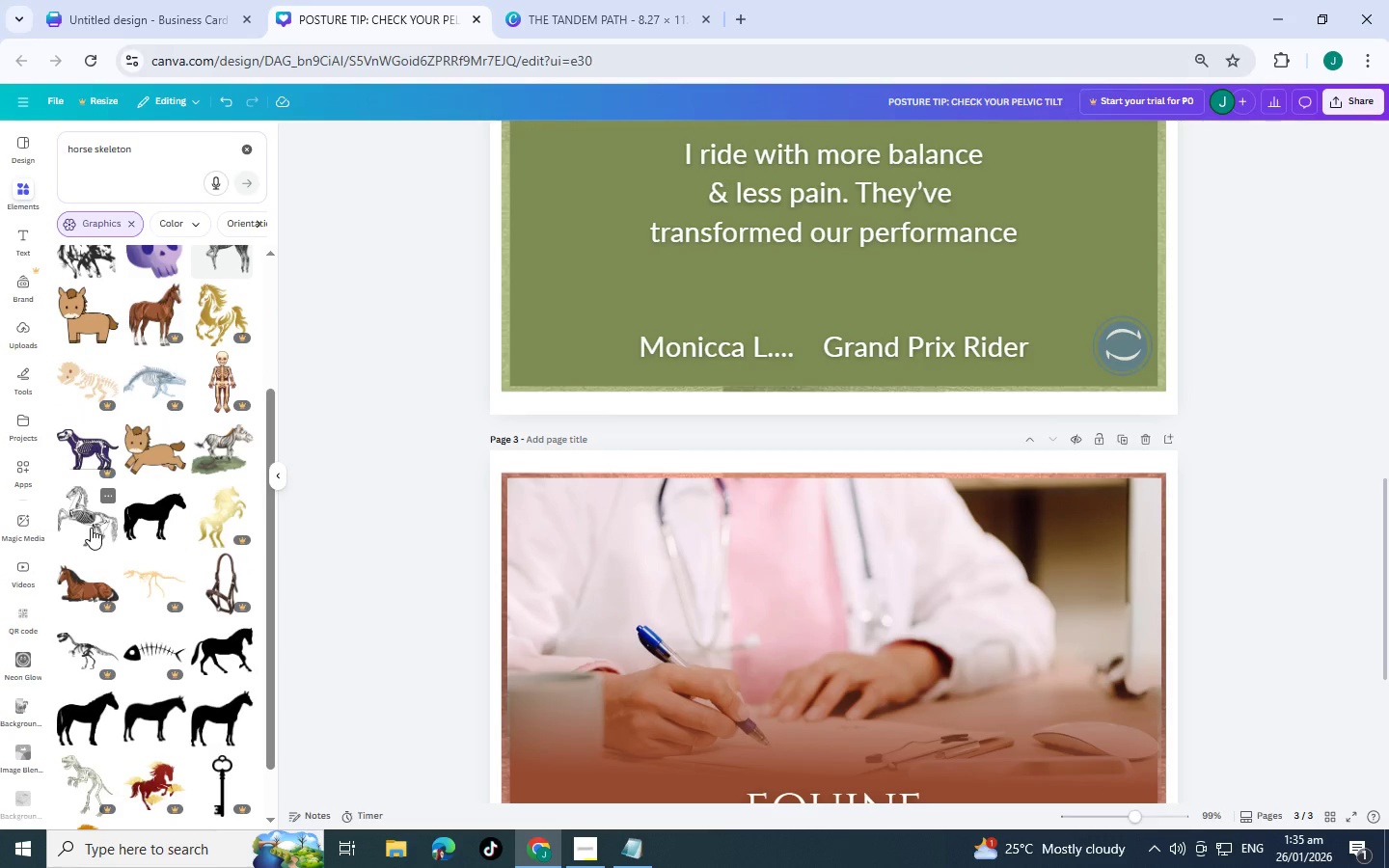 
left_click([91, 528])
 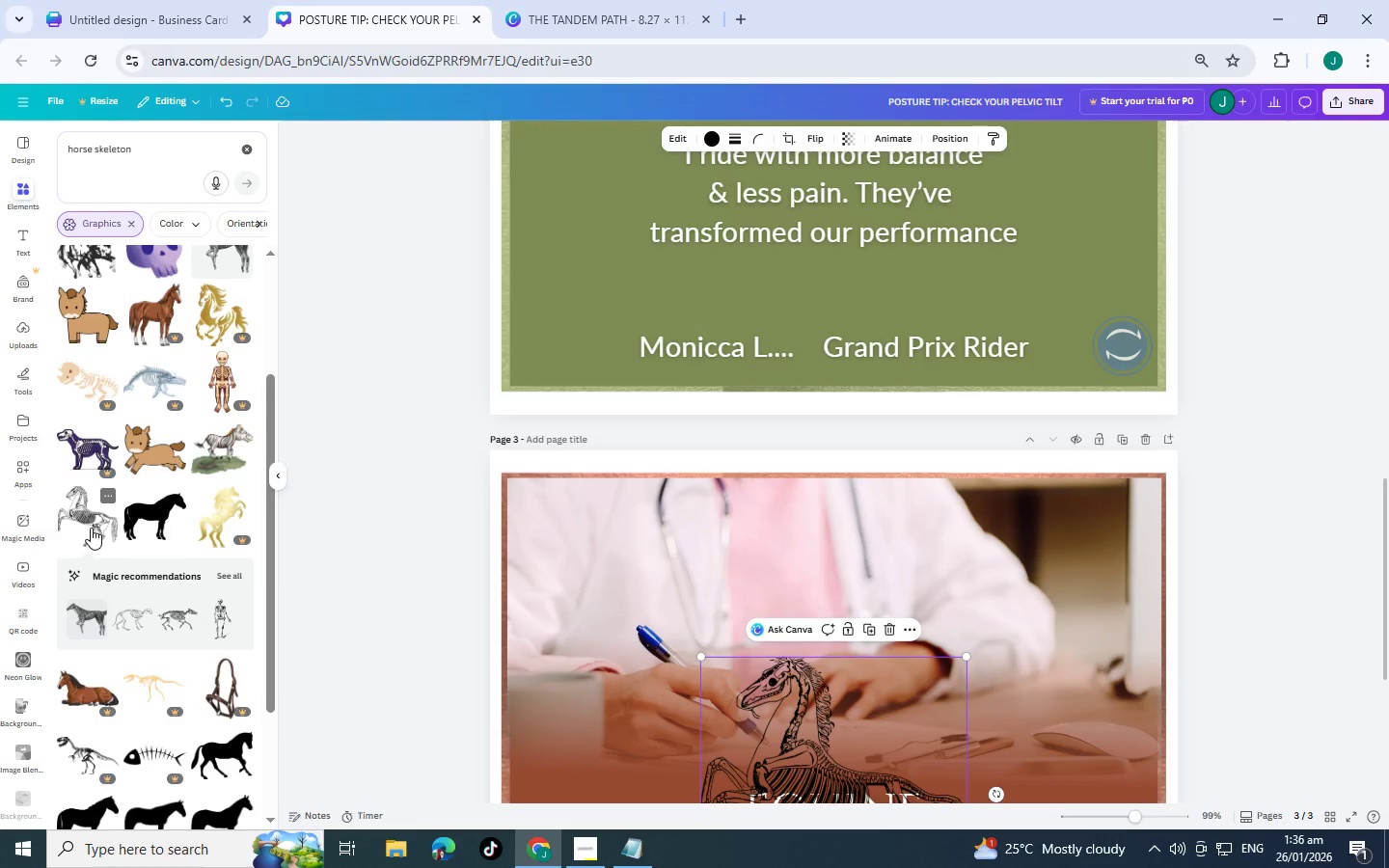 
scroll: coordinate [770, 585], scroll_direction: down, amount: 3.0
 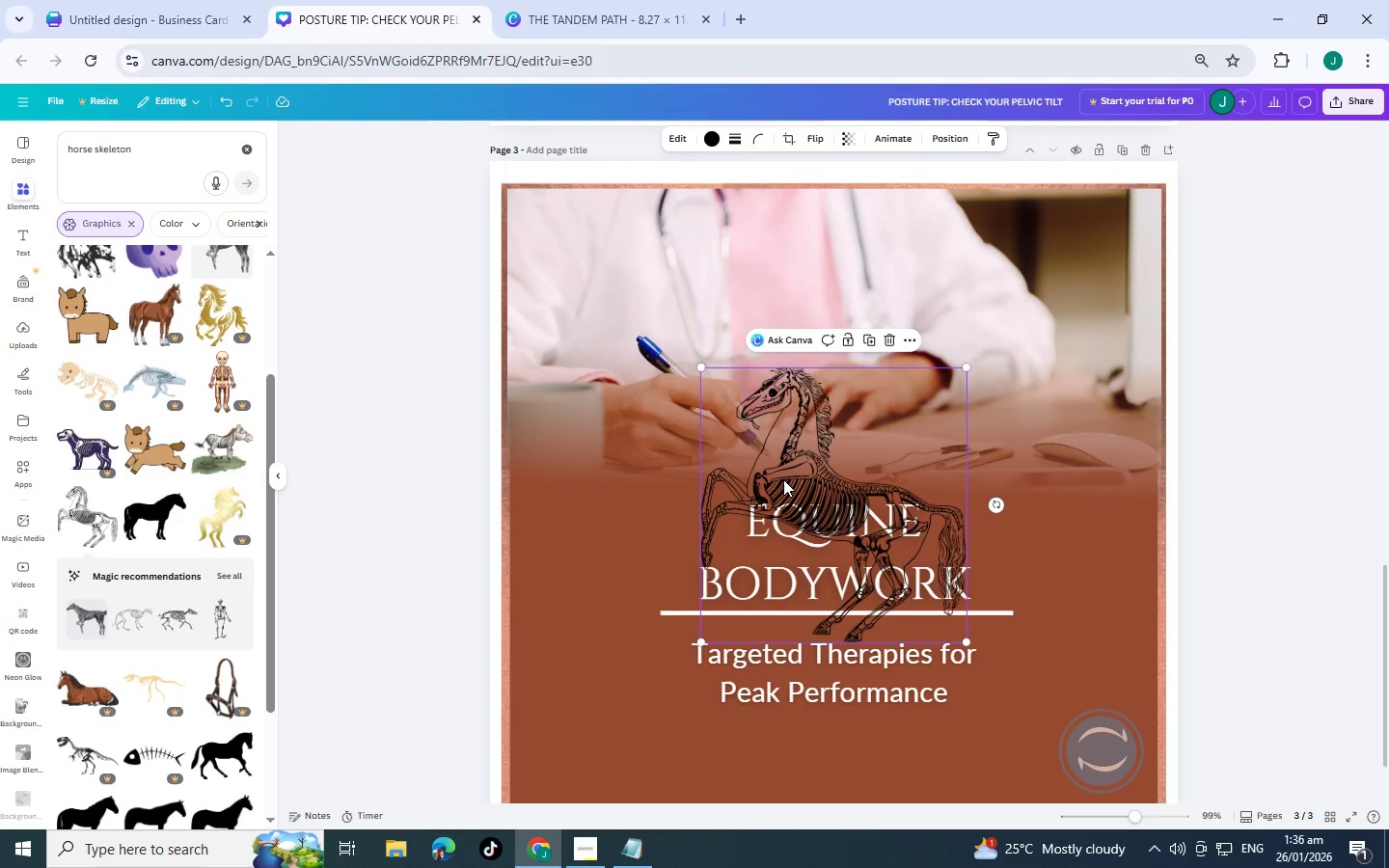 
left_click_drag(start_coordinate=[791, 488], to_coordinate=[799, 677])
 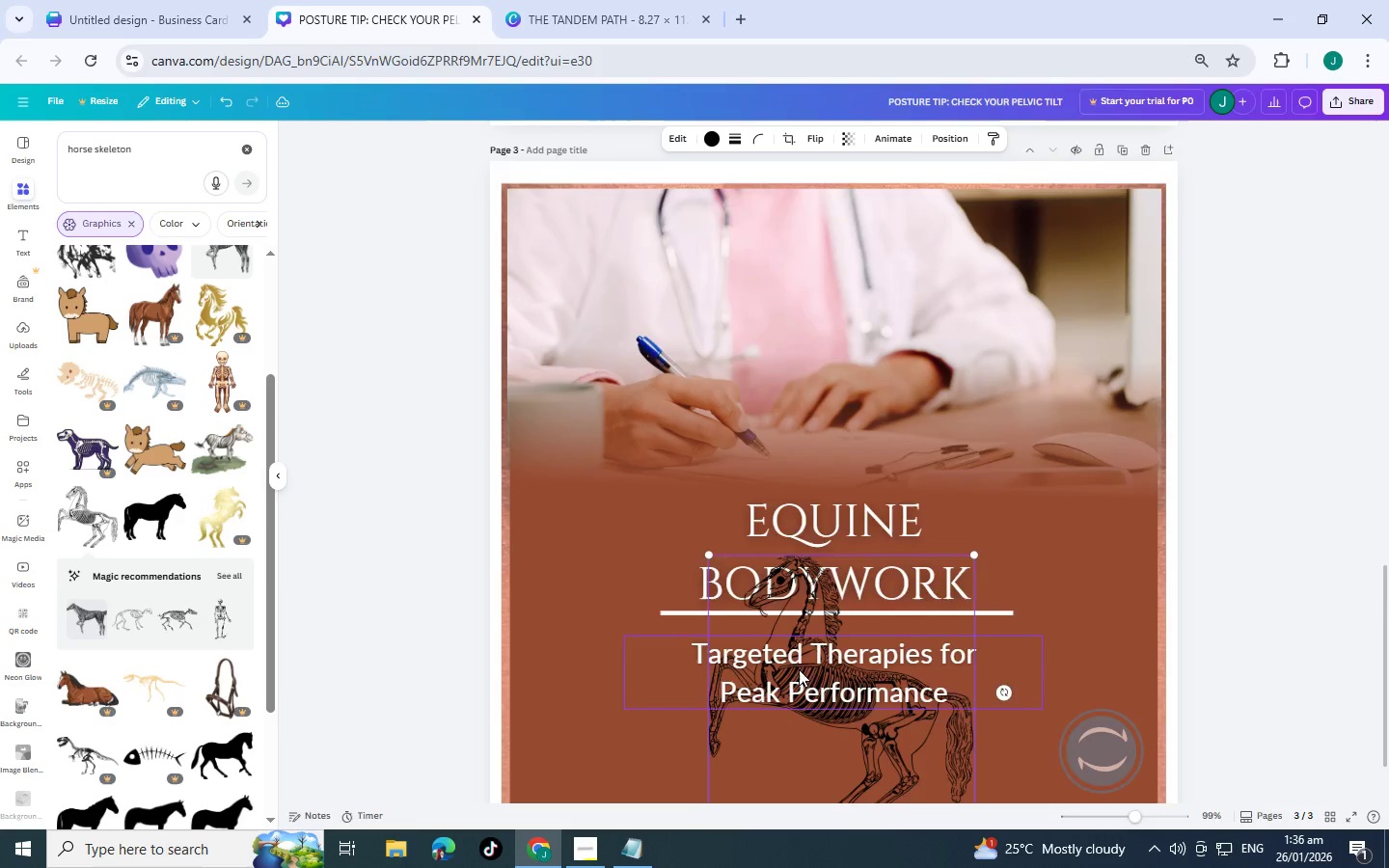 
scroll: coordinate [798, 653], scroll_direction: down, amount: 2.0
 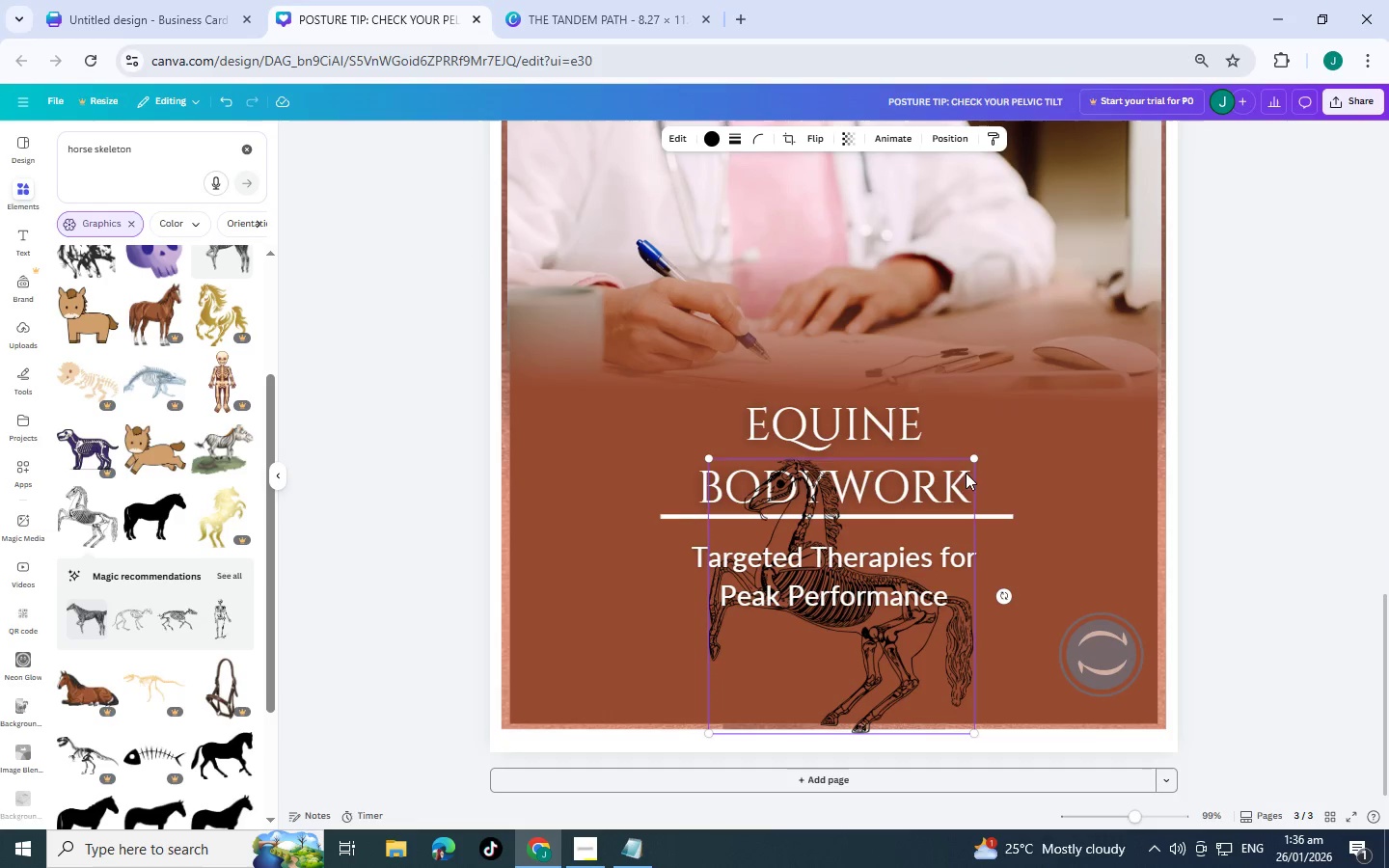 
left_click_drag(start_coordinate=[971, 461], to_coordinate=[929, 474])
 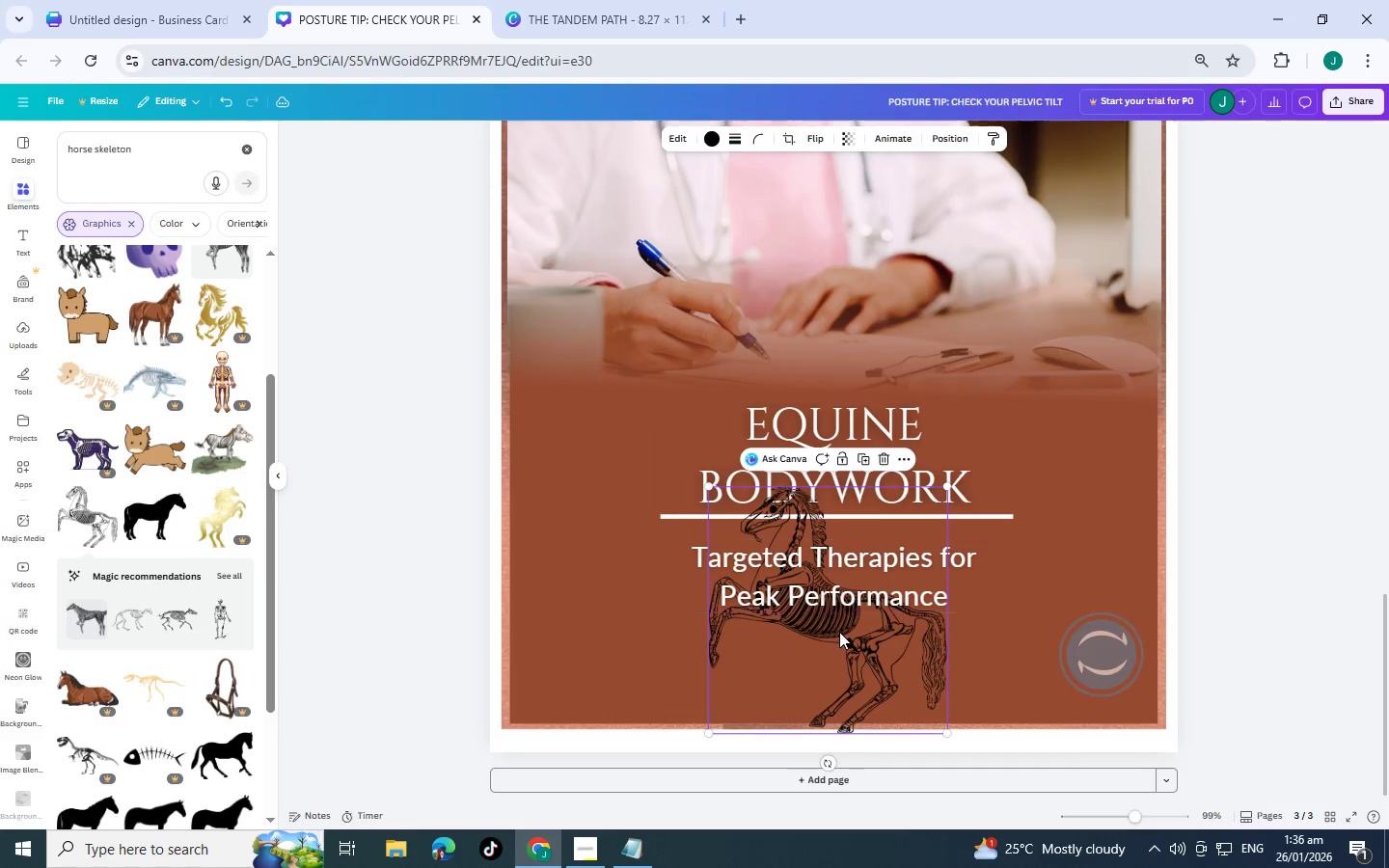 
left_click_drag(start_coordinate=[839, 632], to_coordinate=[850, 619])
 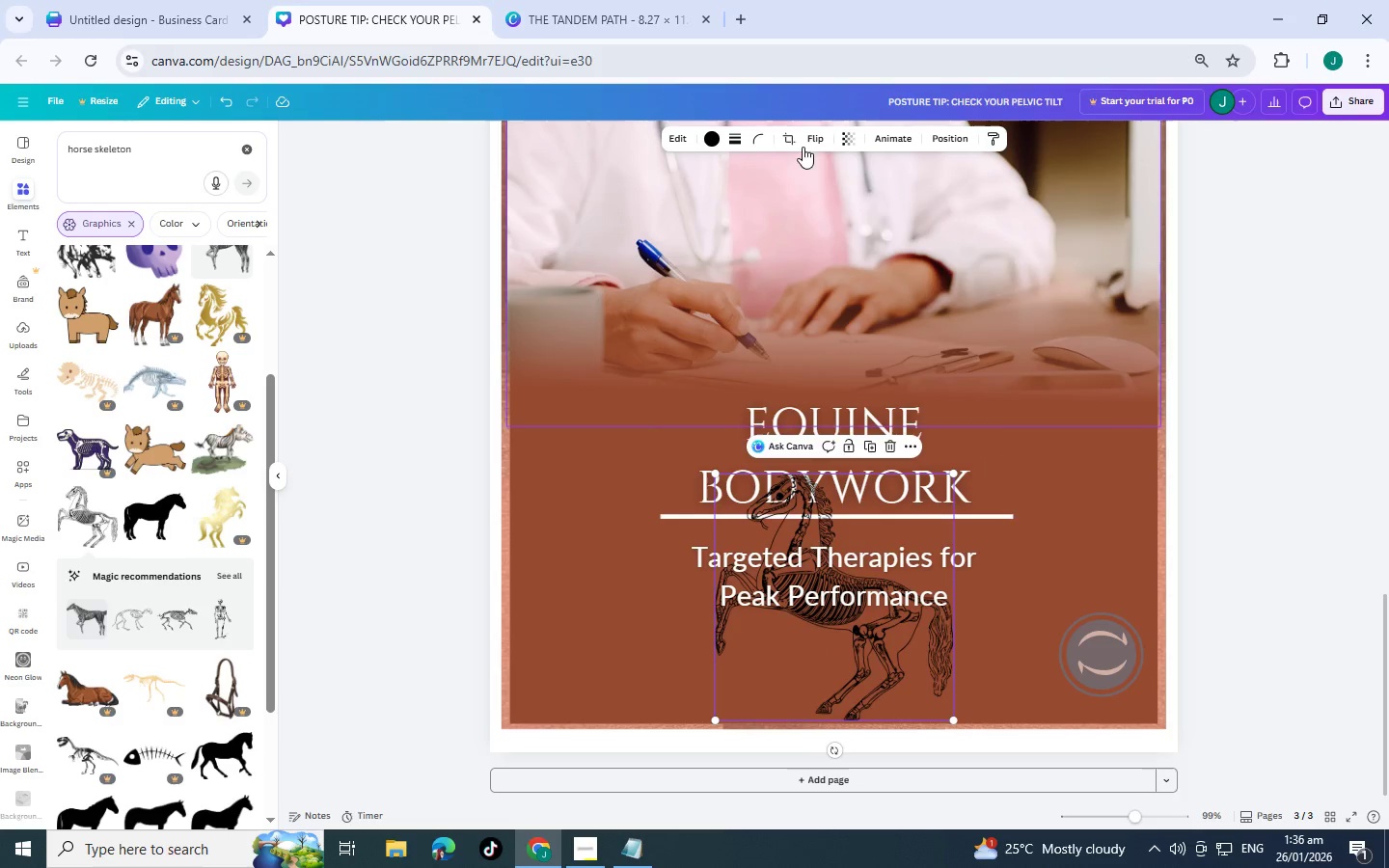 
left_click([710, 129])
 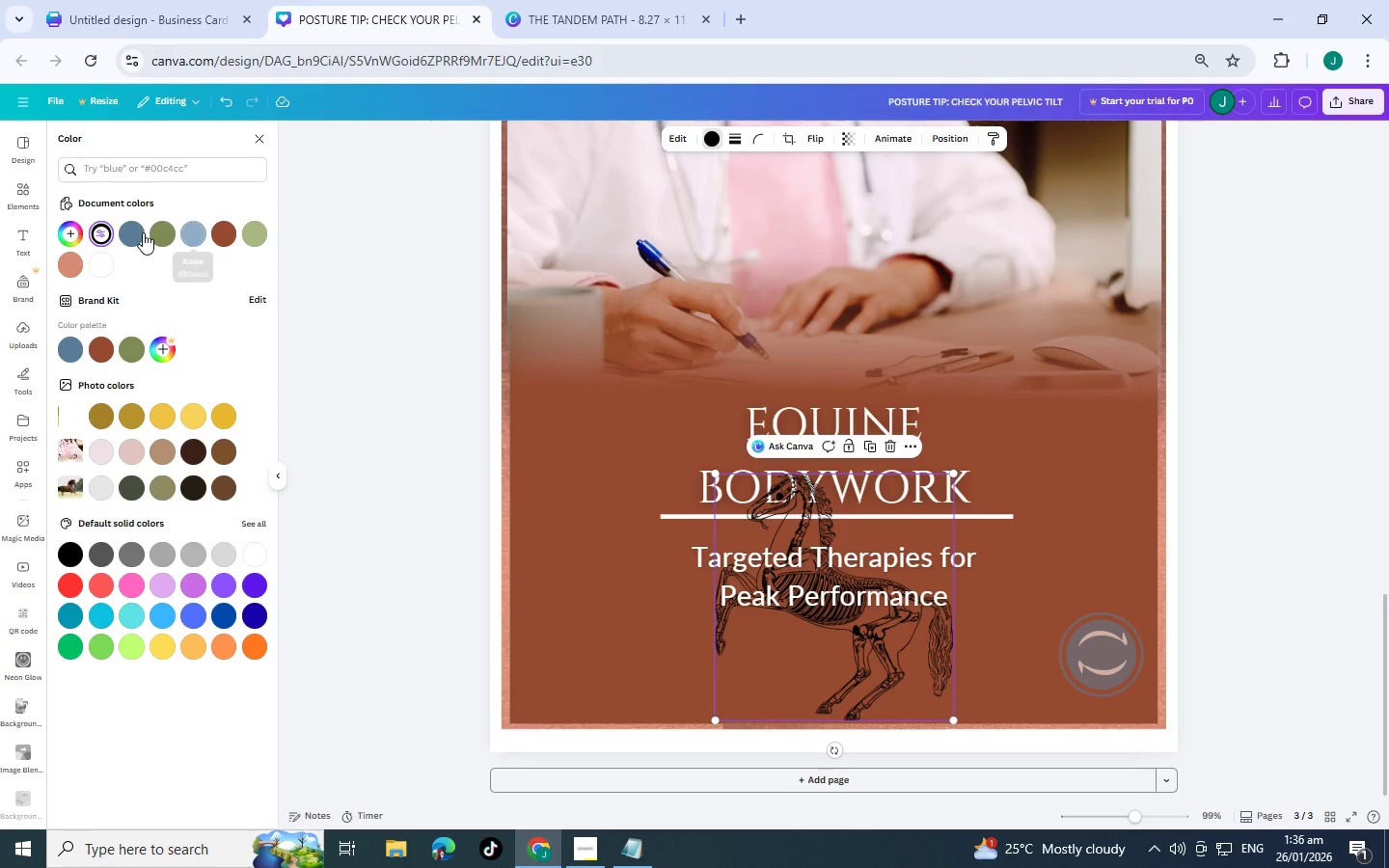 
left_click([99, 257])
 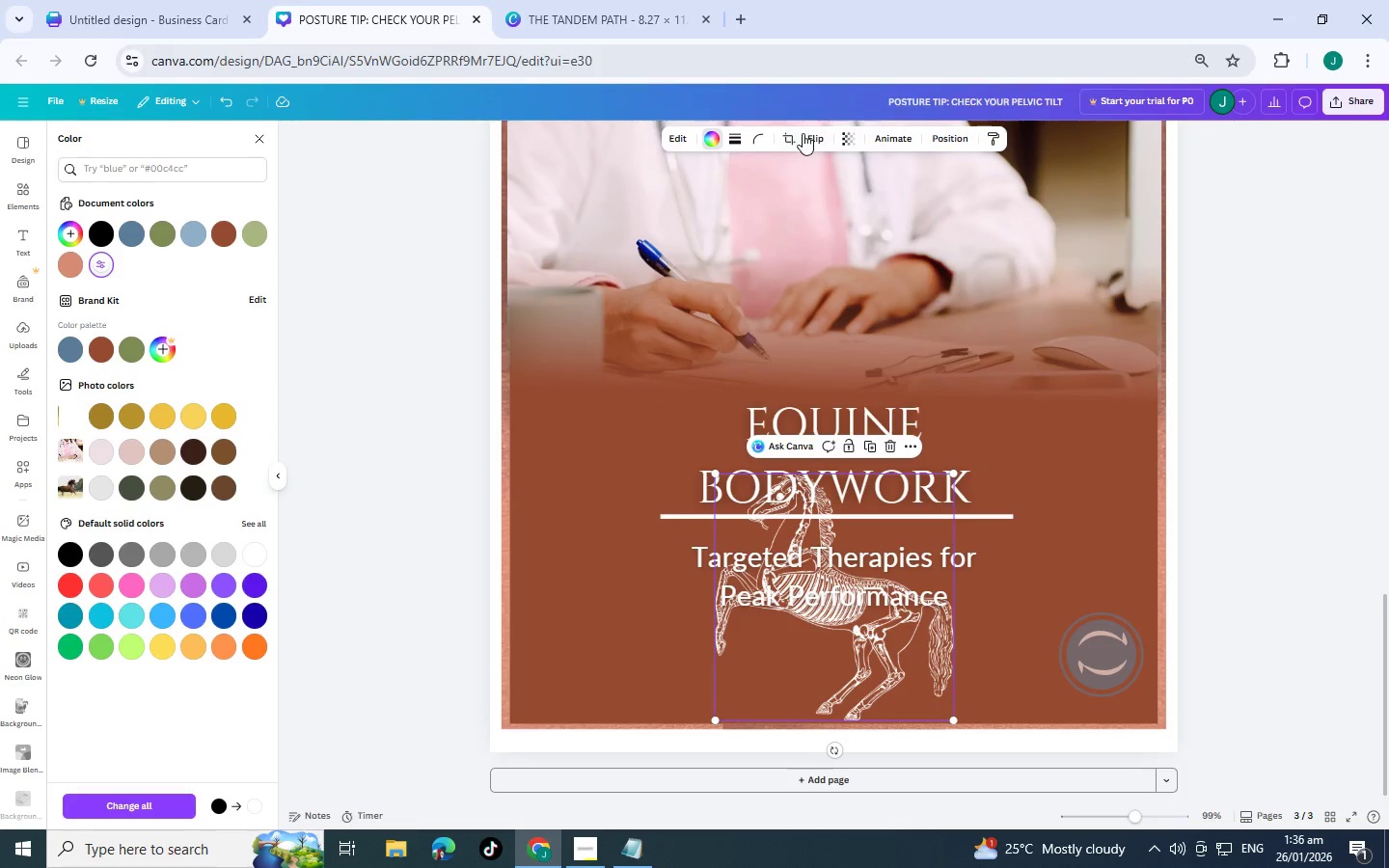 
left_click([842, 141])
 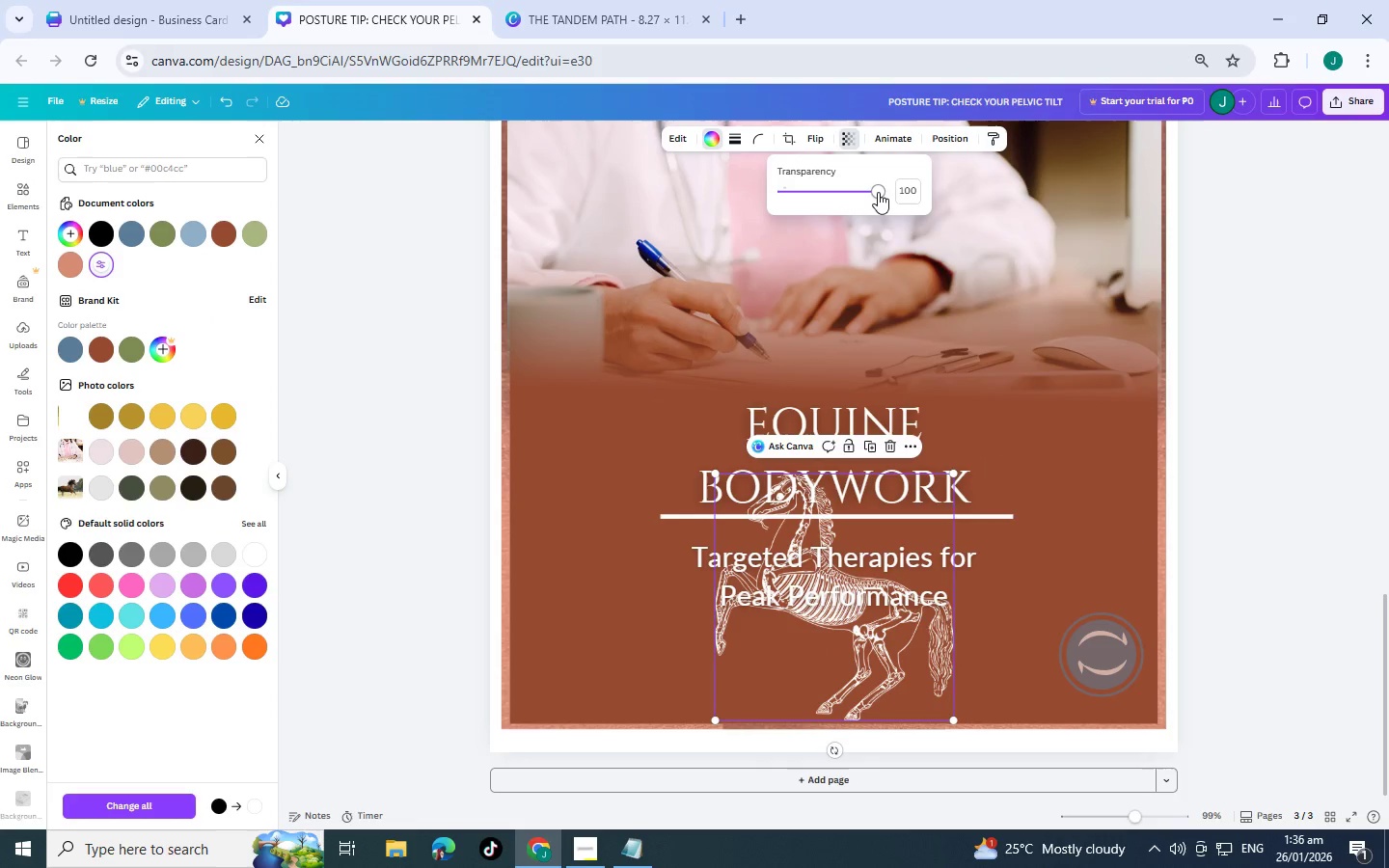 
left_click_drag(start_coordinate=[878, 192], to_coordinate=[814, 195])
 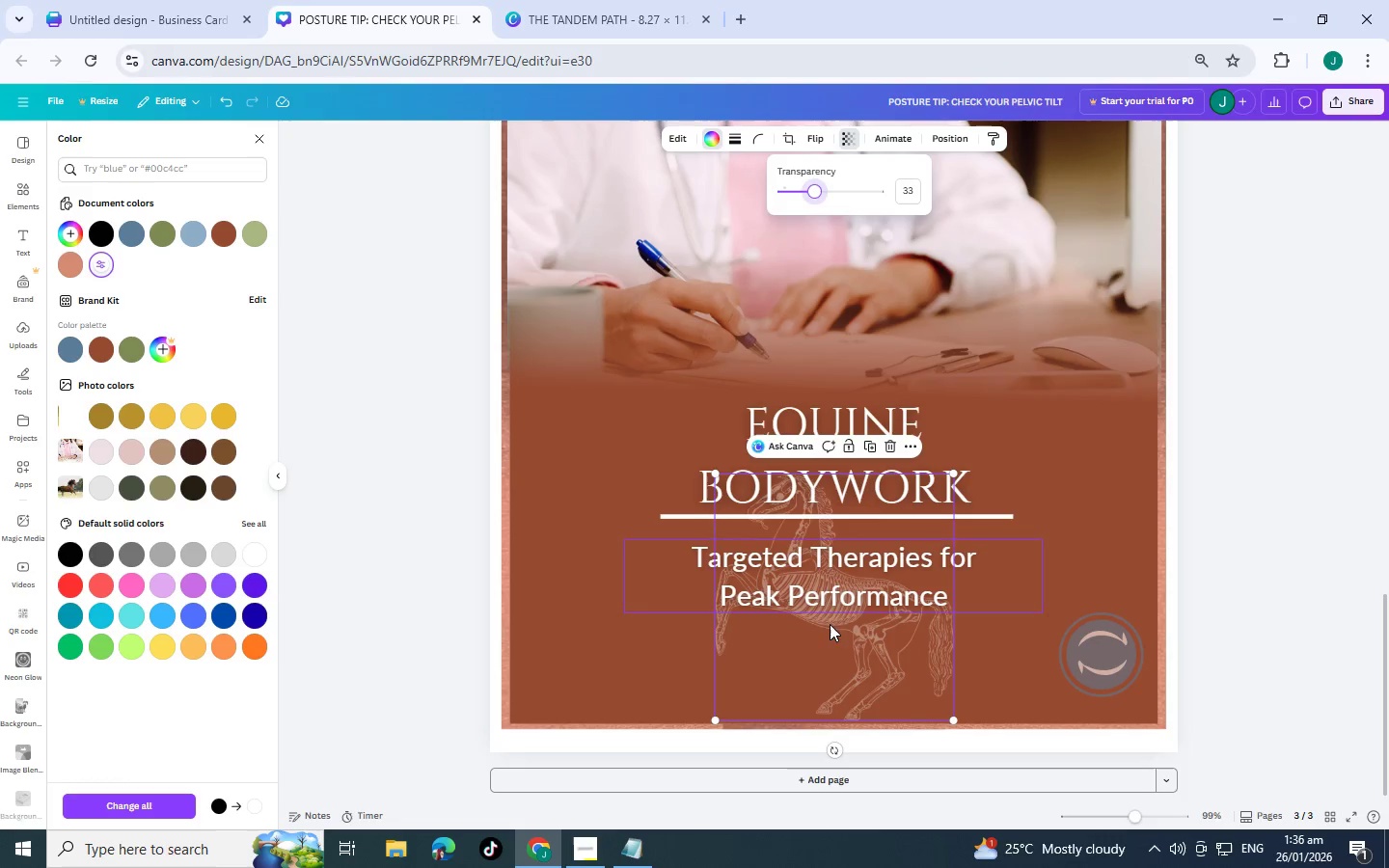 
left_click_drag(start_coordinate=[835, 638], to_coordinate=[626, 632])
 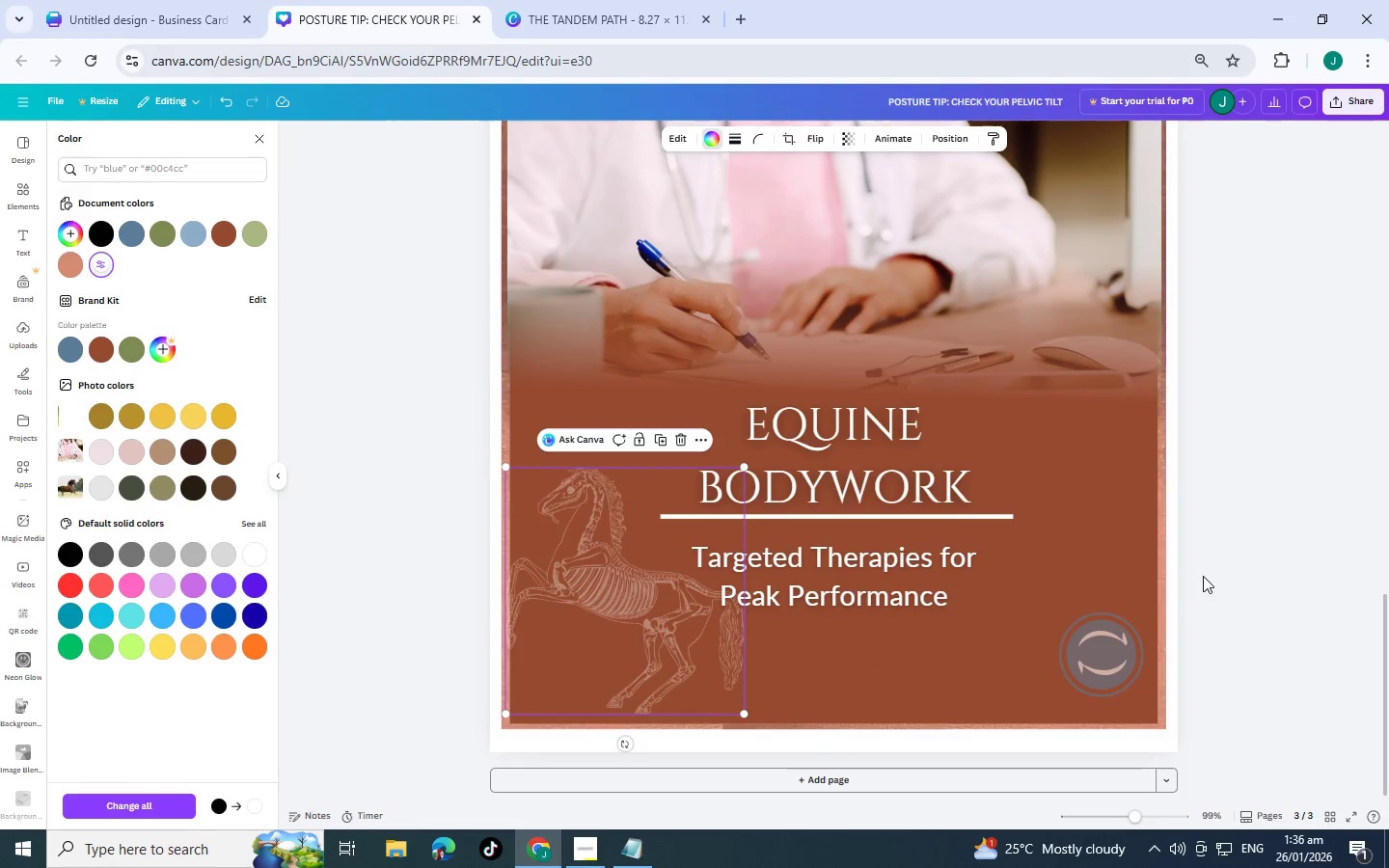 
left_click([1239, 557])
 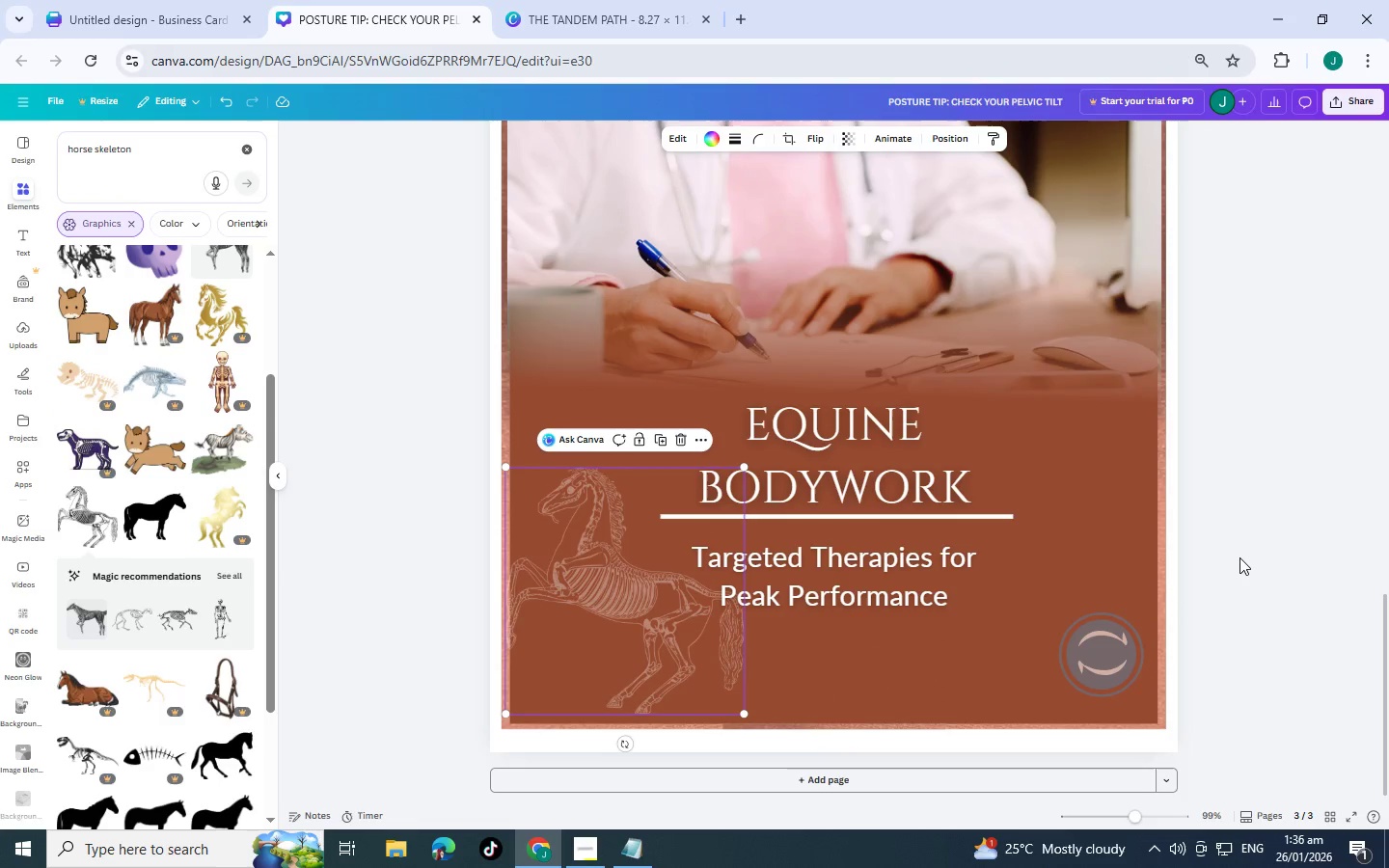 
left_click([1233, 562])
 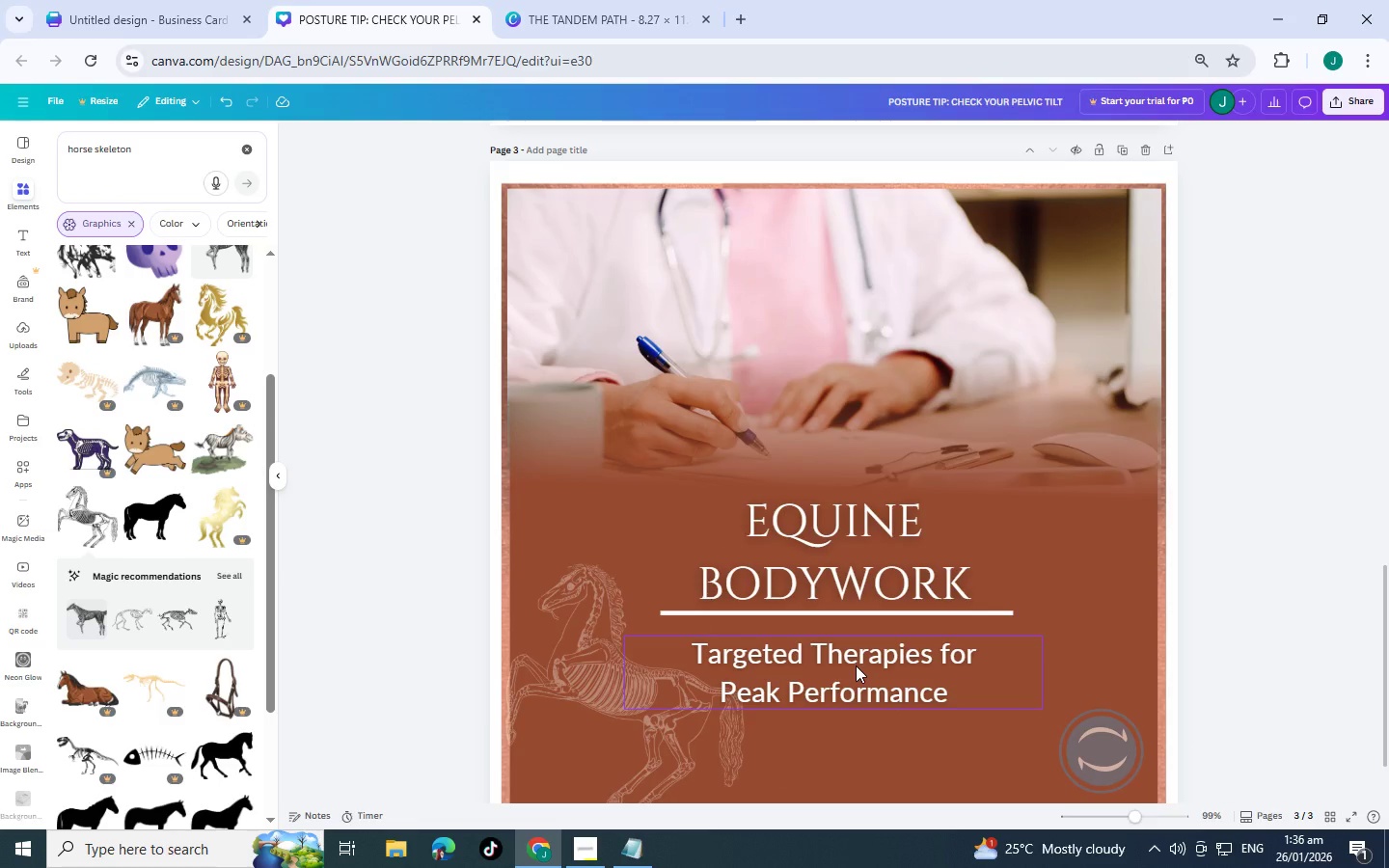 
scroll: coordinate [1239, 557], scroll_direction: up, amount: 1.0
 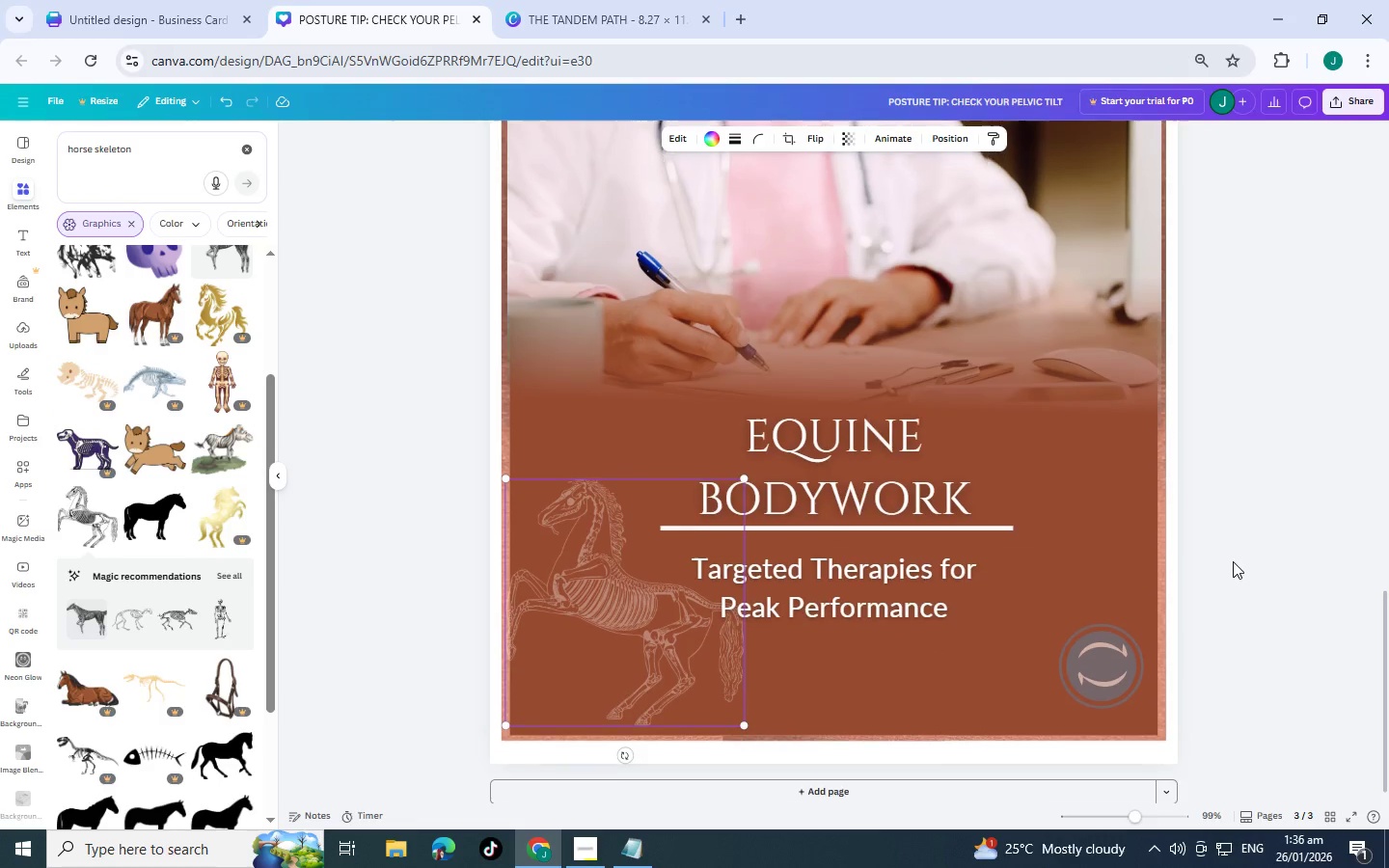 
left_click_drag(start_coordinate=[856, 665], to_coordinate=[885, 657])
 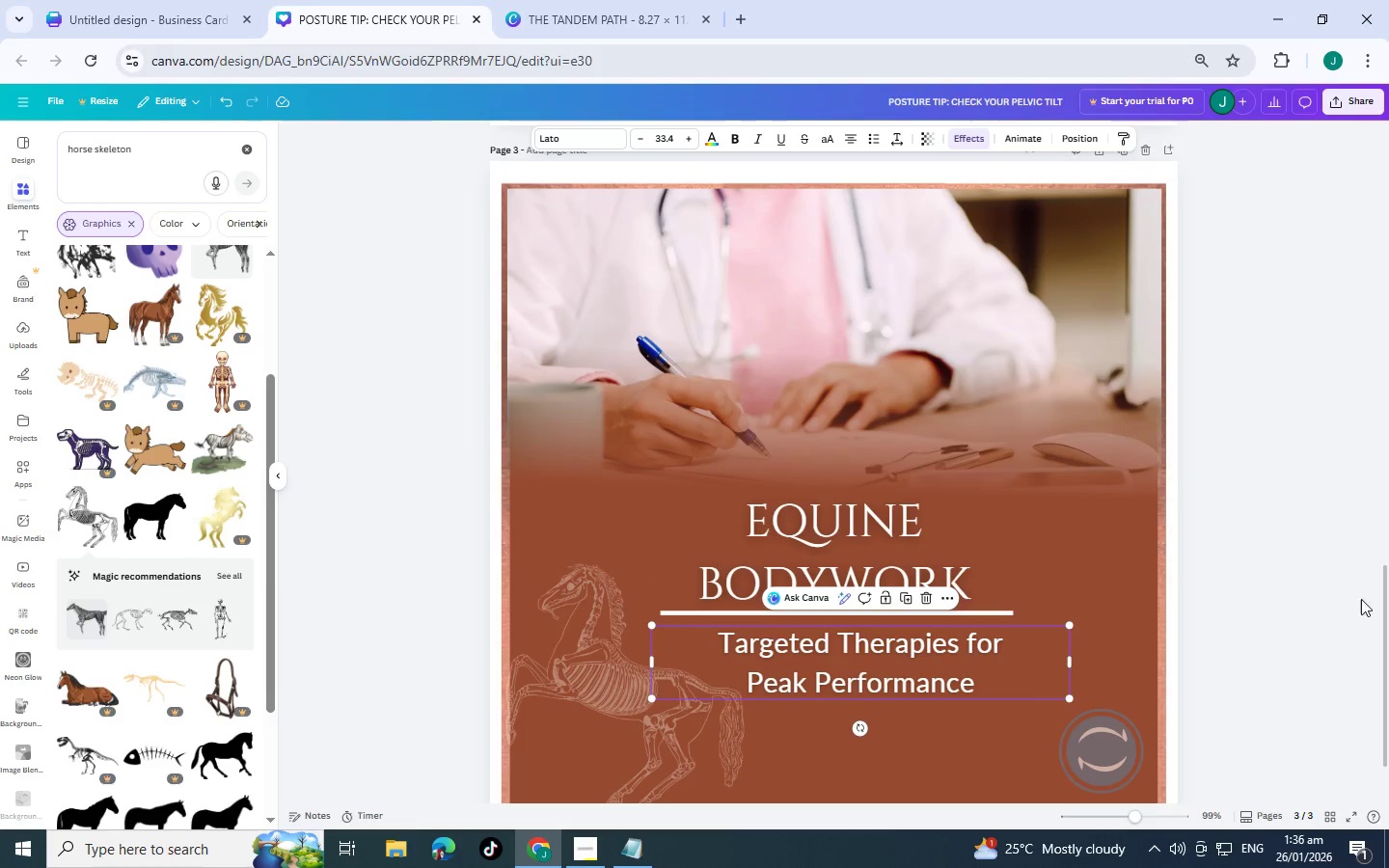 
left_click([1362, 599])
 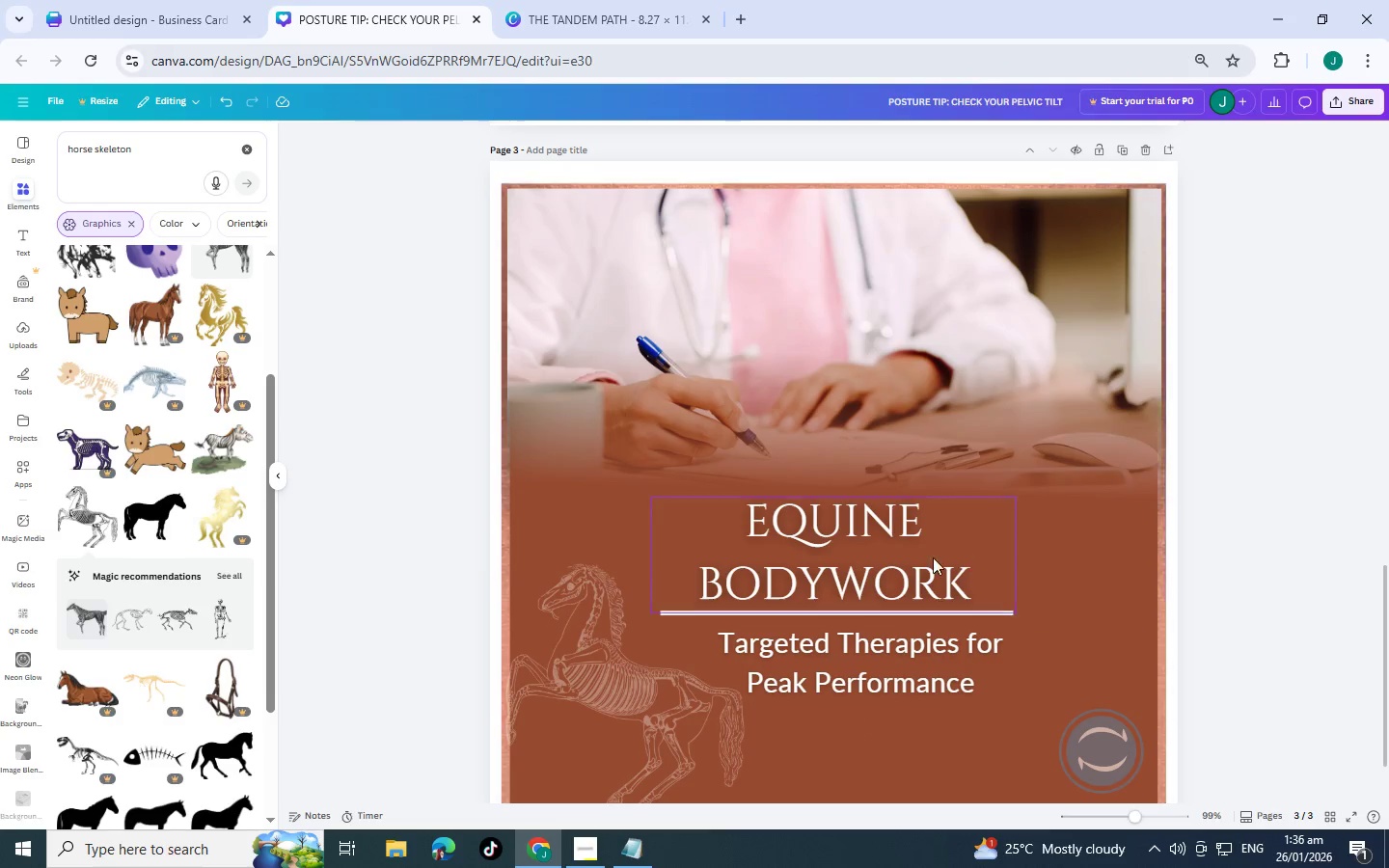 
left_click_drag(start_coordinate=[851, 569], to_coordinate=[868, 572])
 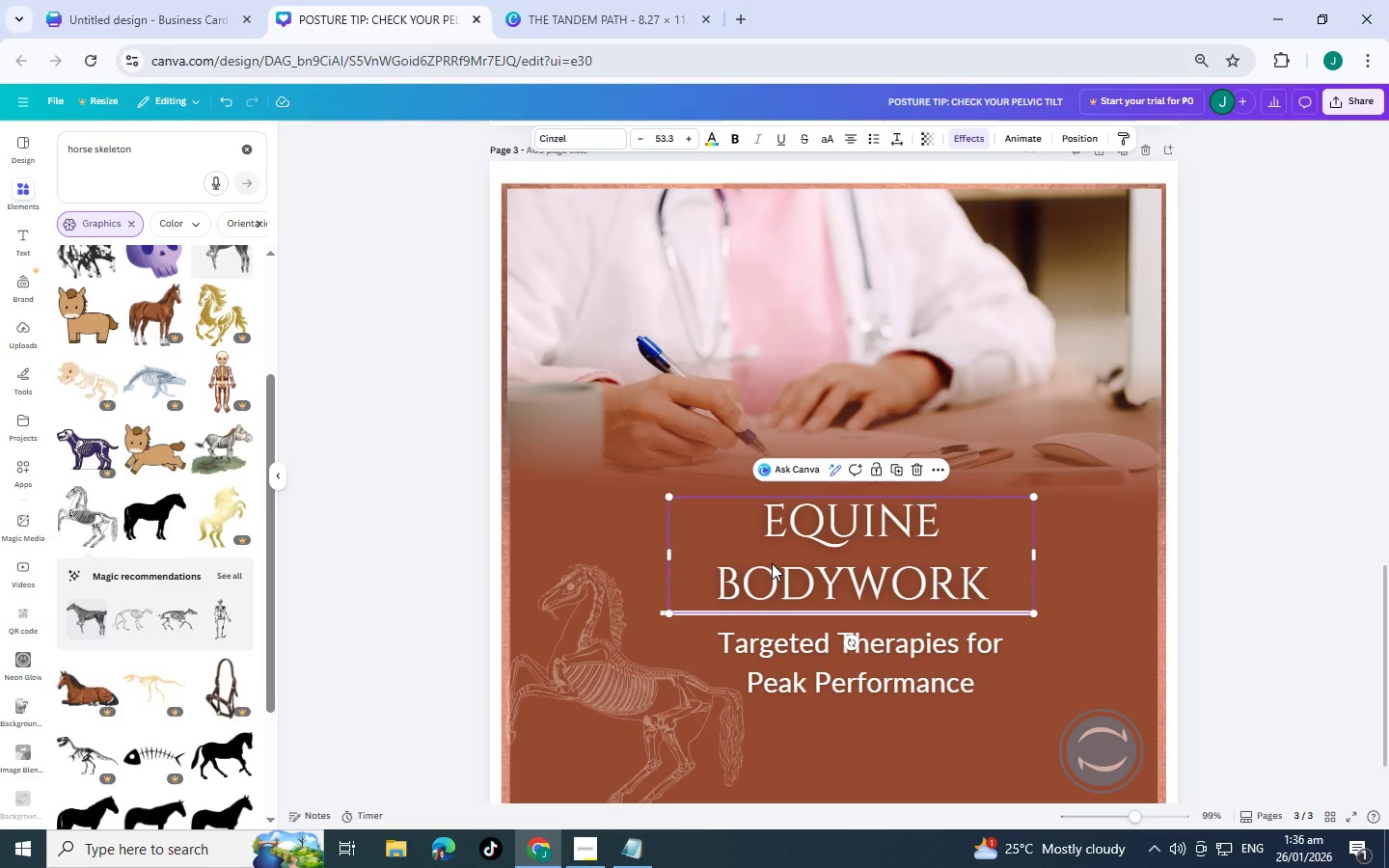 
left_click_drag(start_coordinate=[772, 563], to_coordinate=[761, 564])
 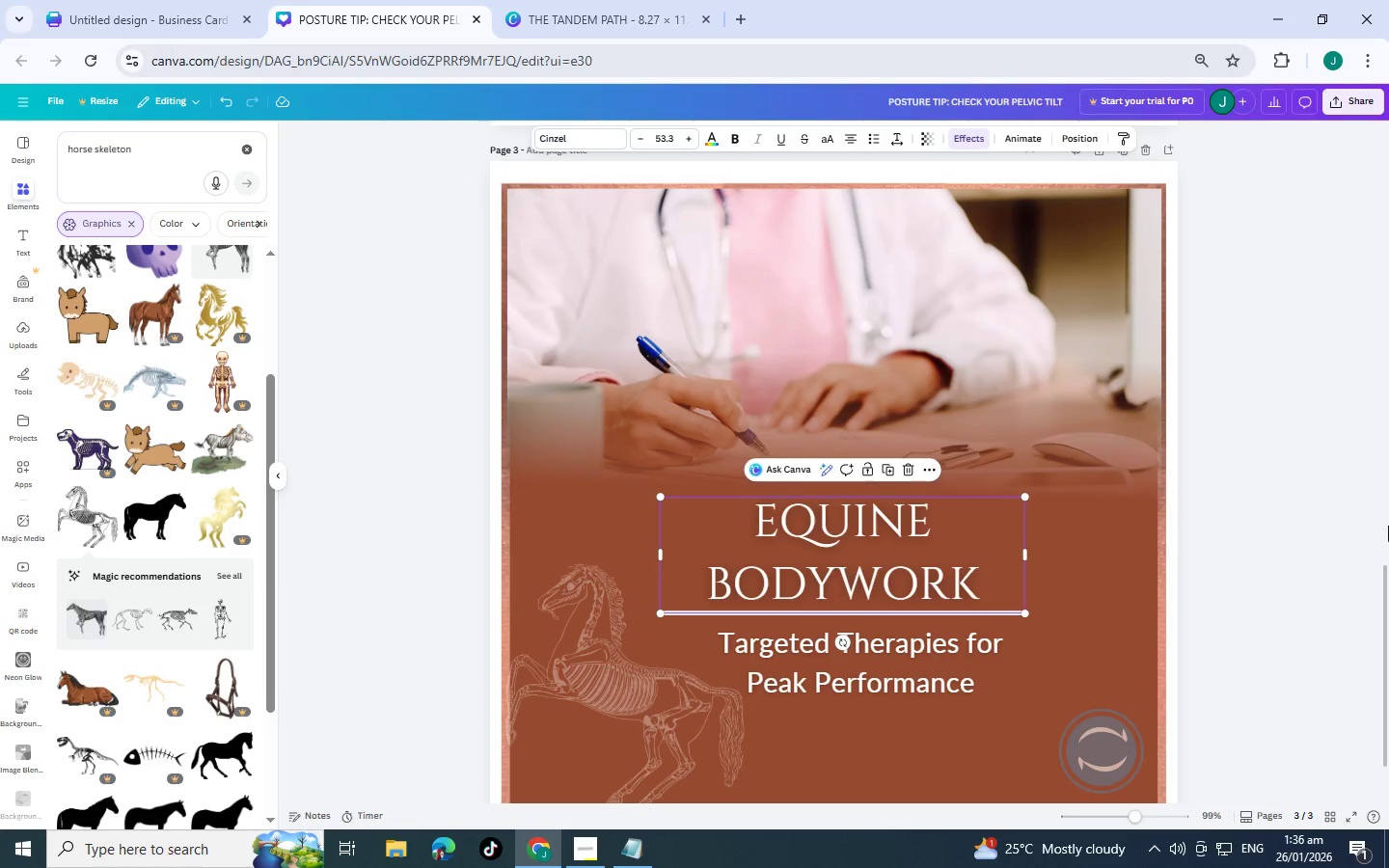 
left_click([1388, 526])
 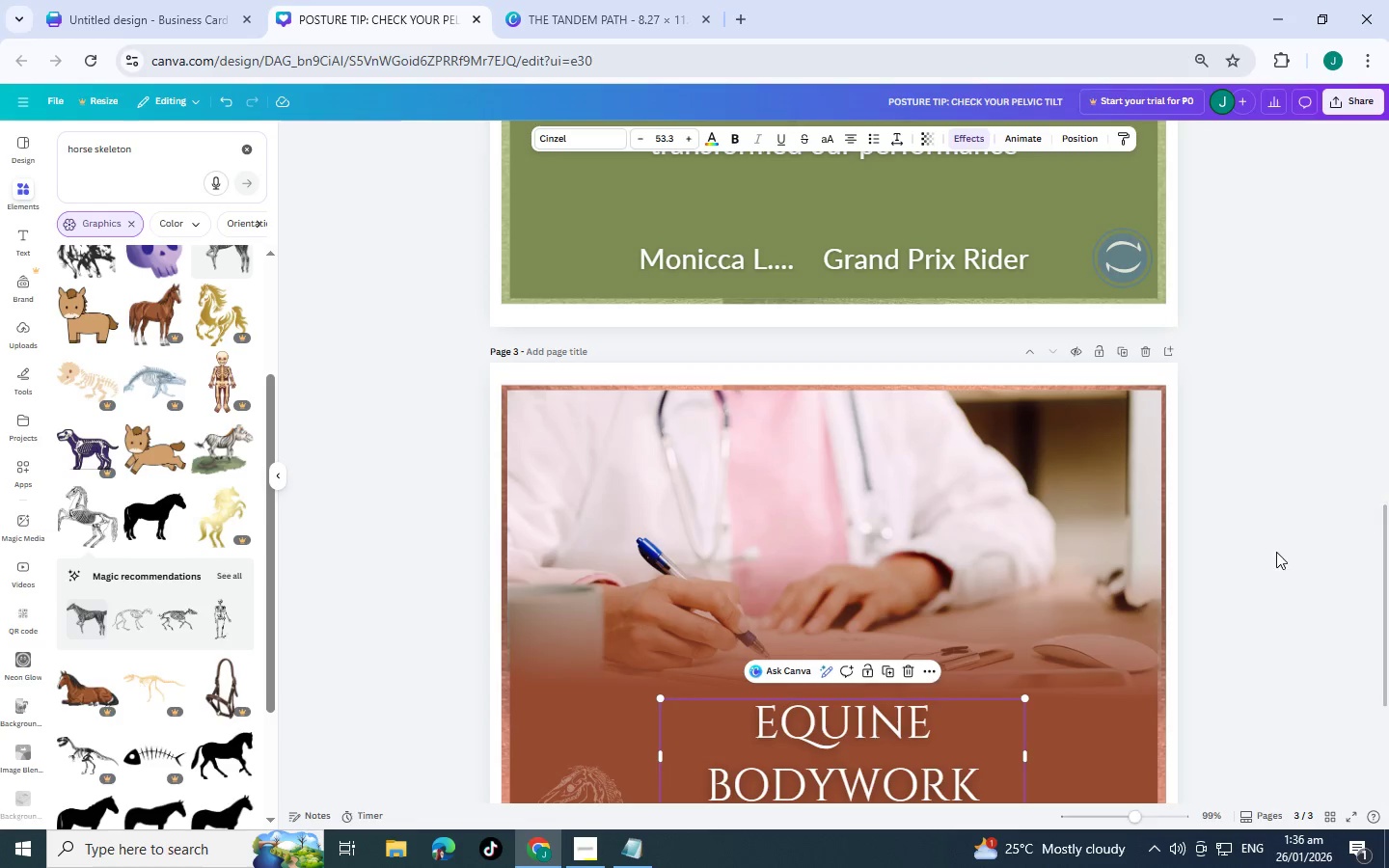 
left_click([1275, 552])
 